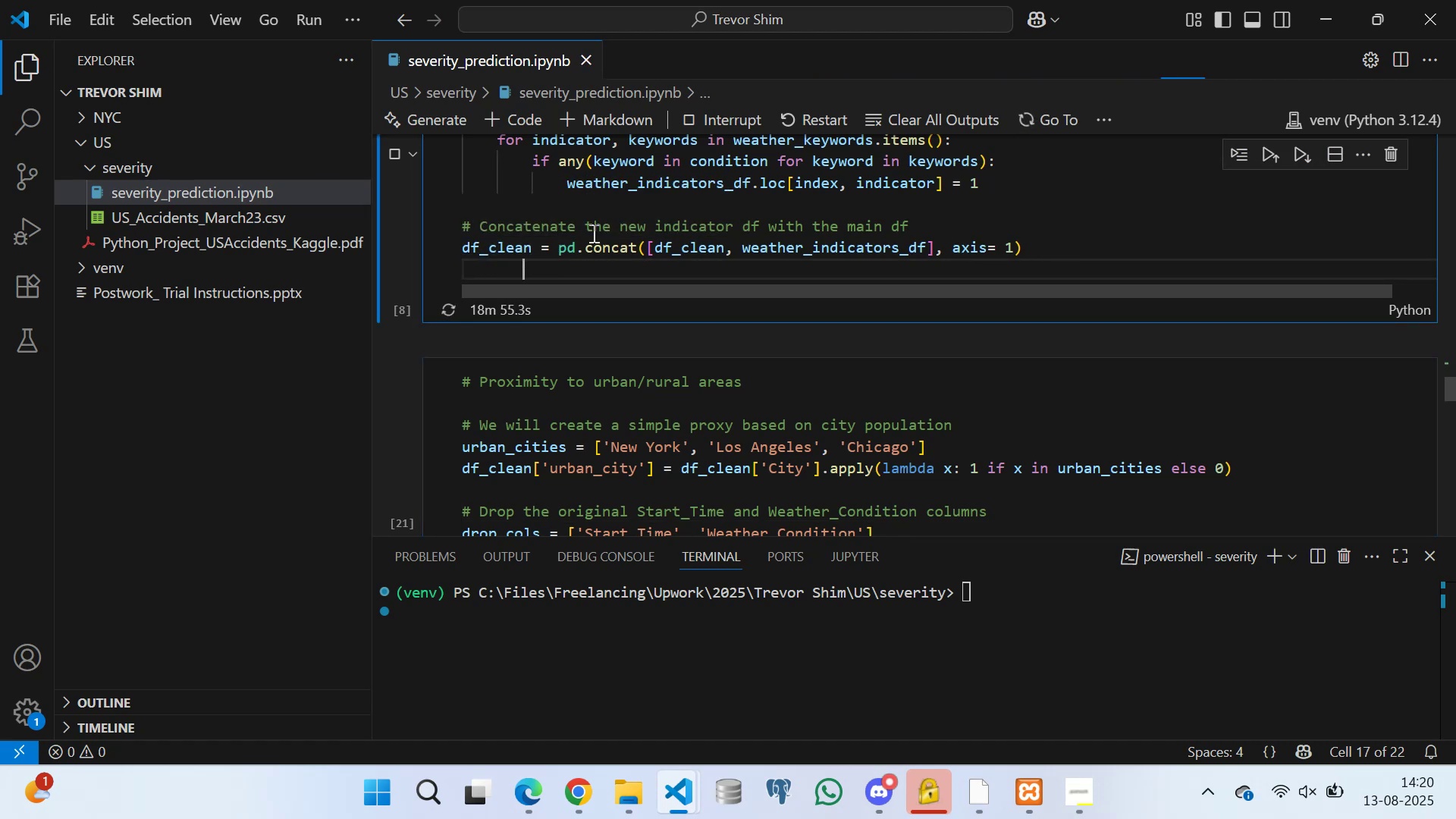 
scroll: coordinate [583, 293], scroll_direction: down, amount: 2.0
 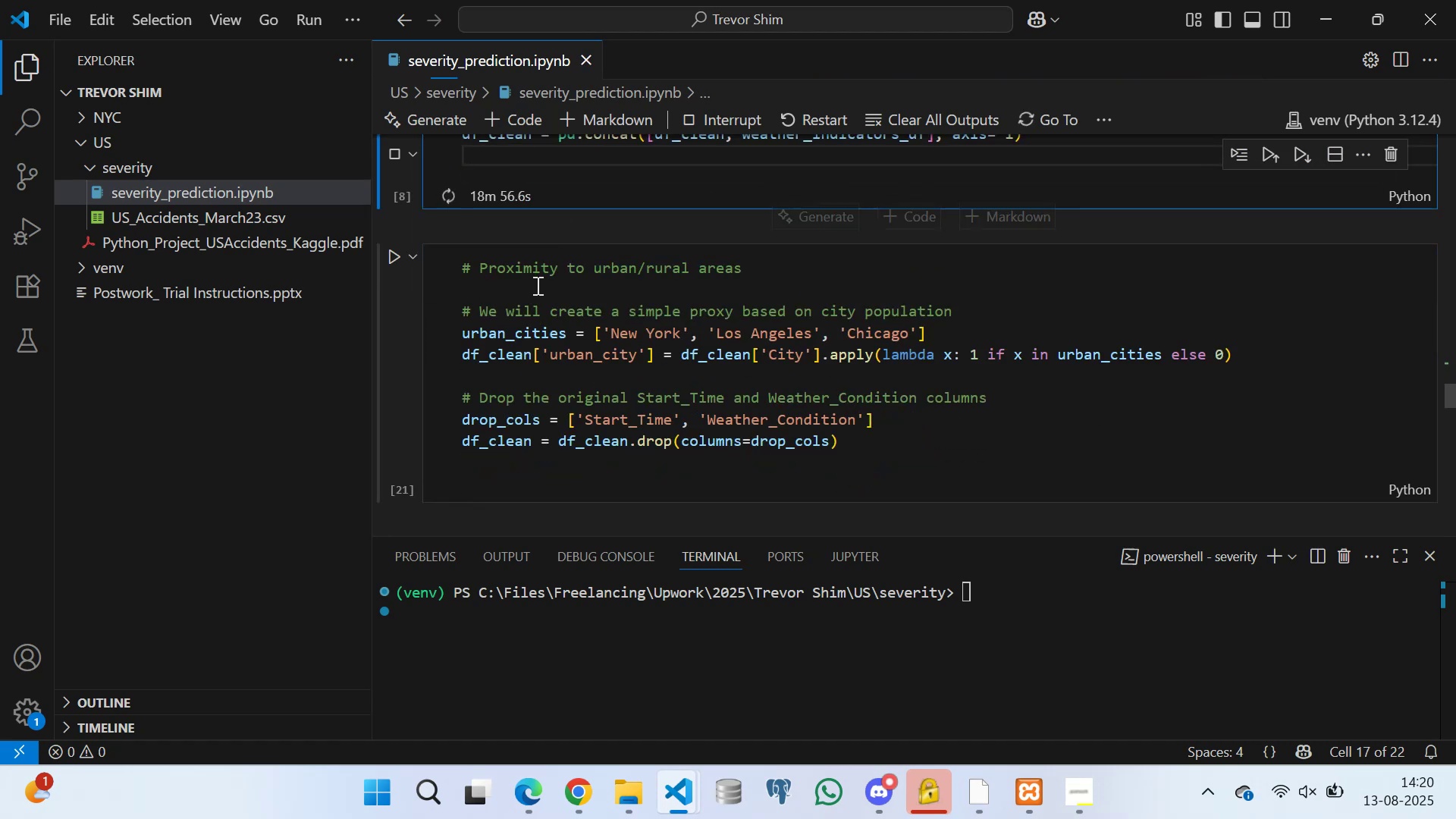 
left_click([536, 285])
 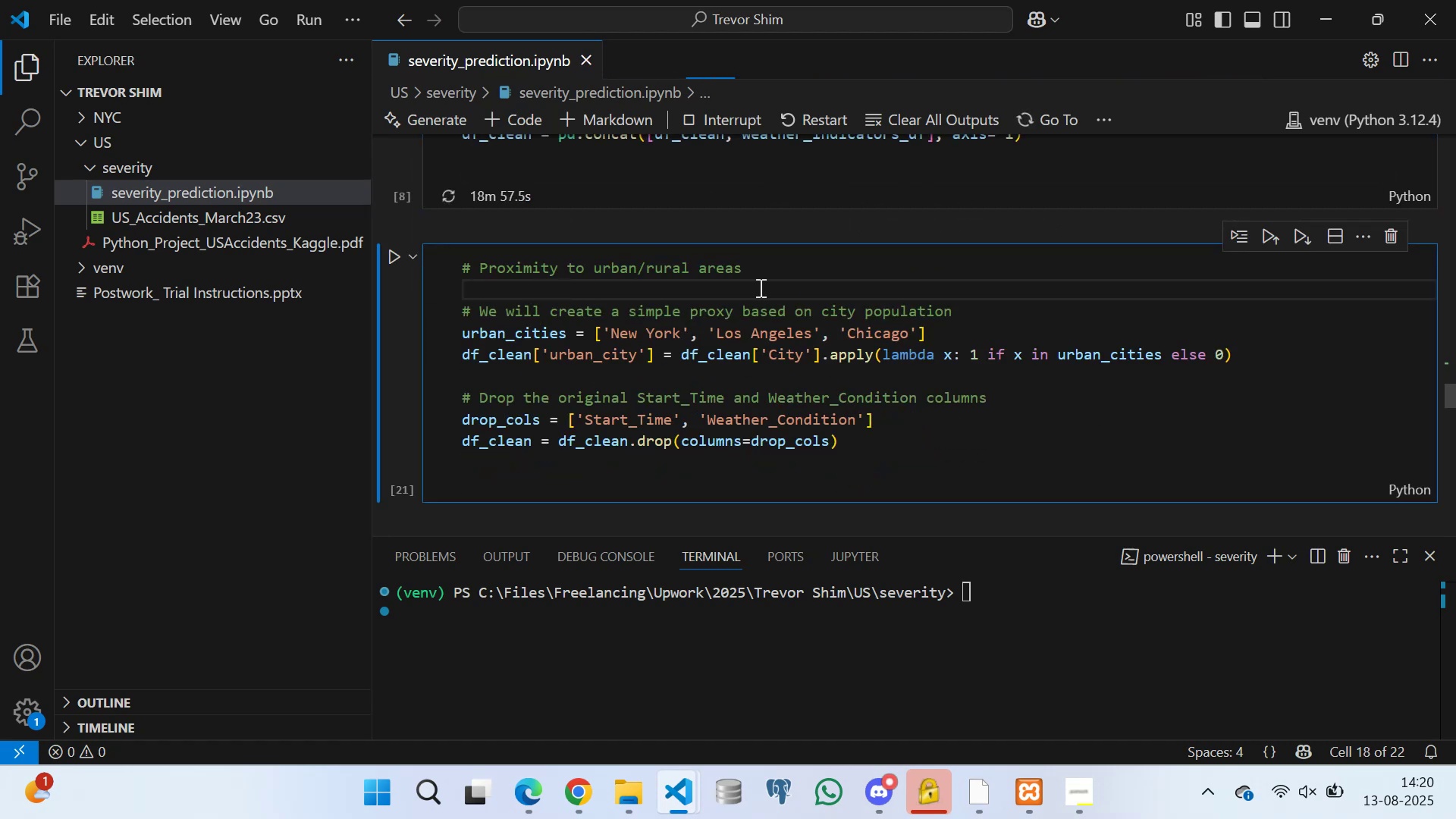 
left_click([772, 276])
 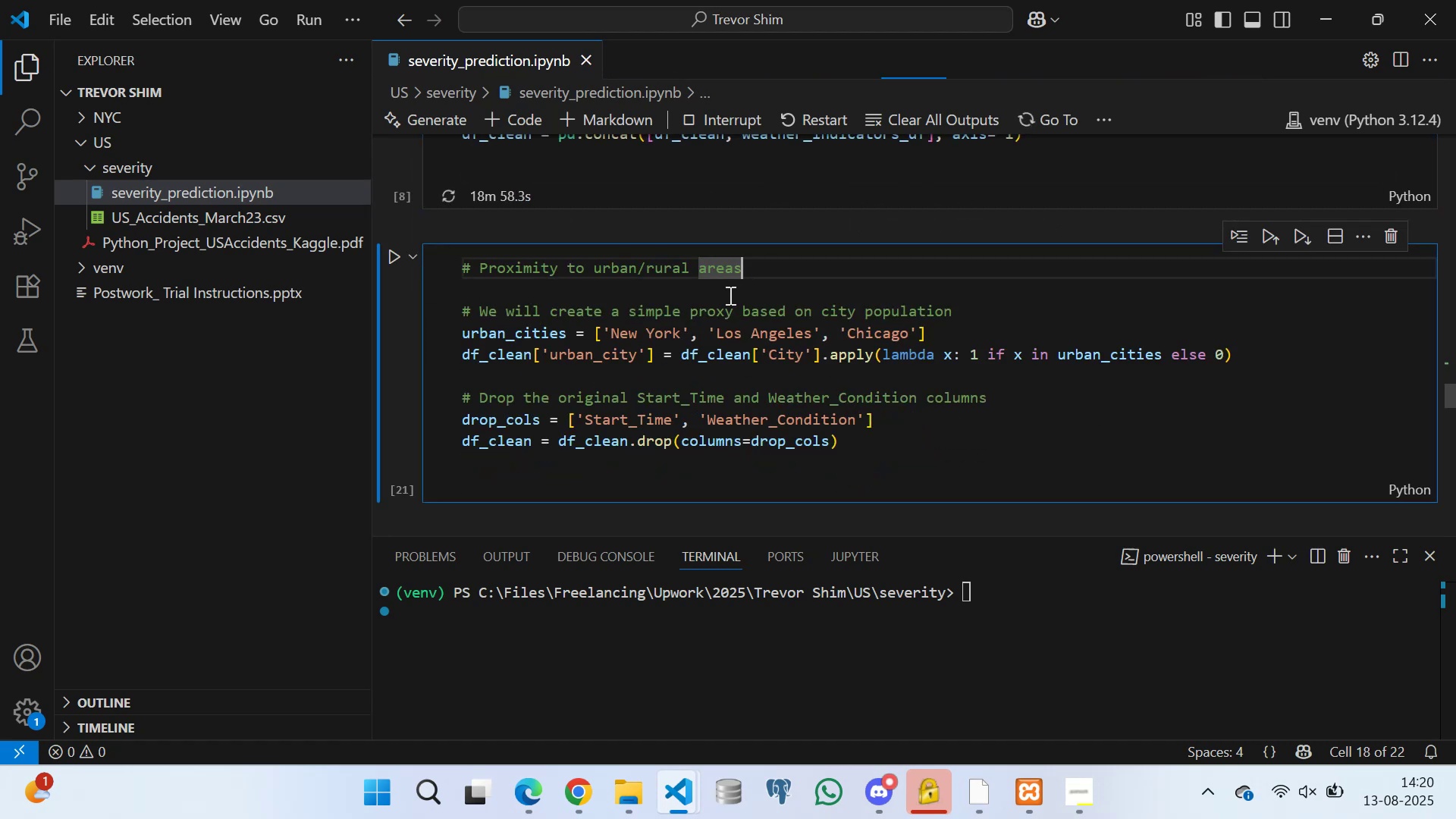 
left_click([728, 290])
 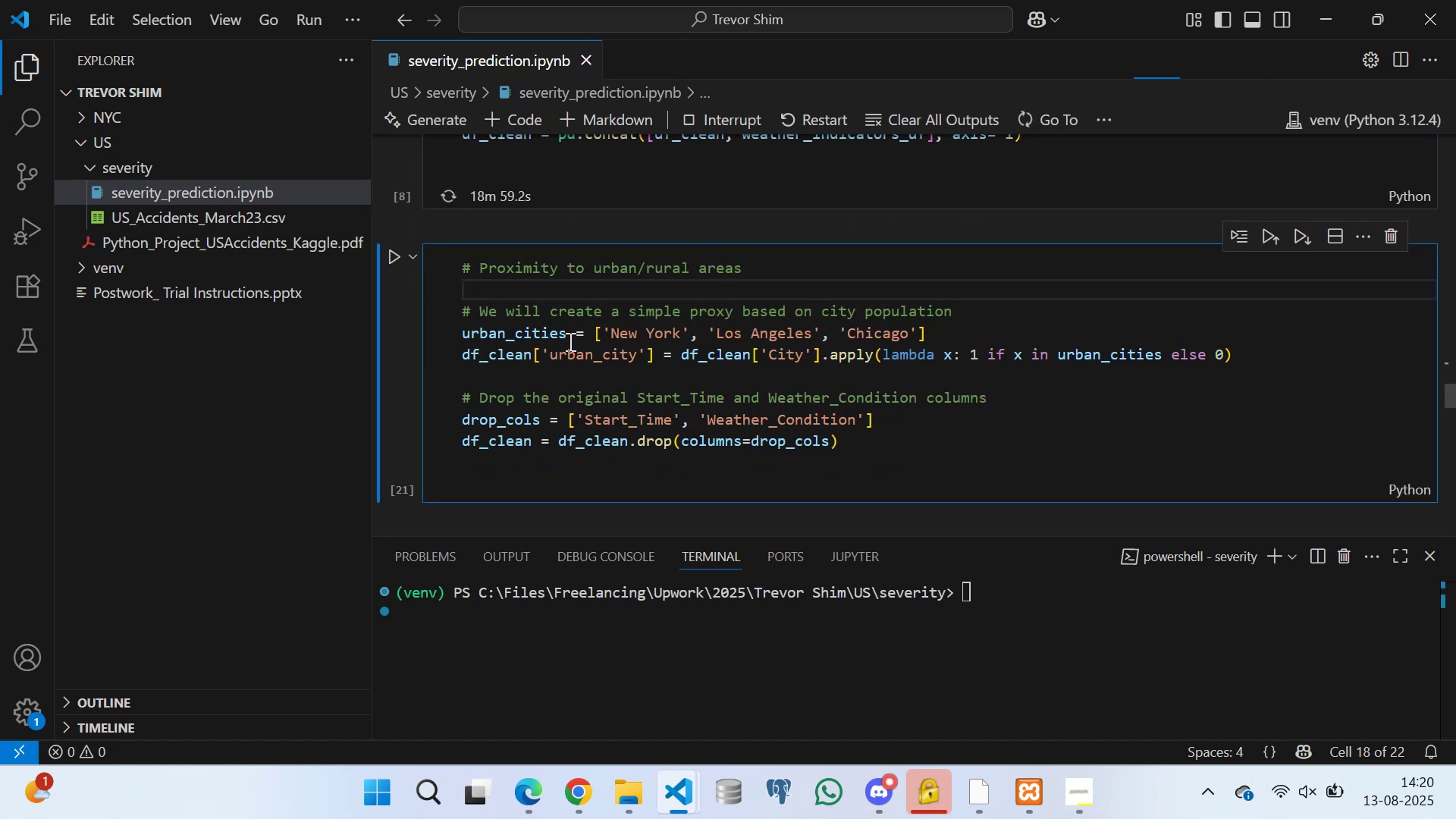 
left_click([570, 328])
 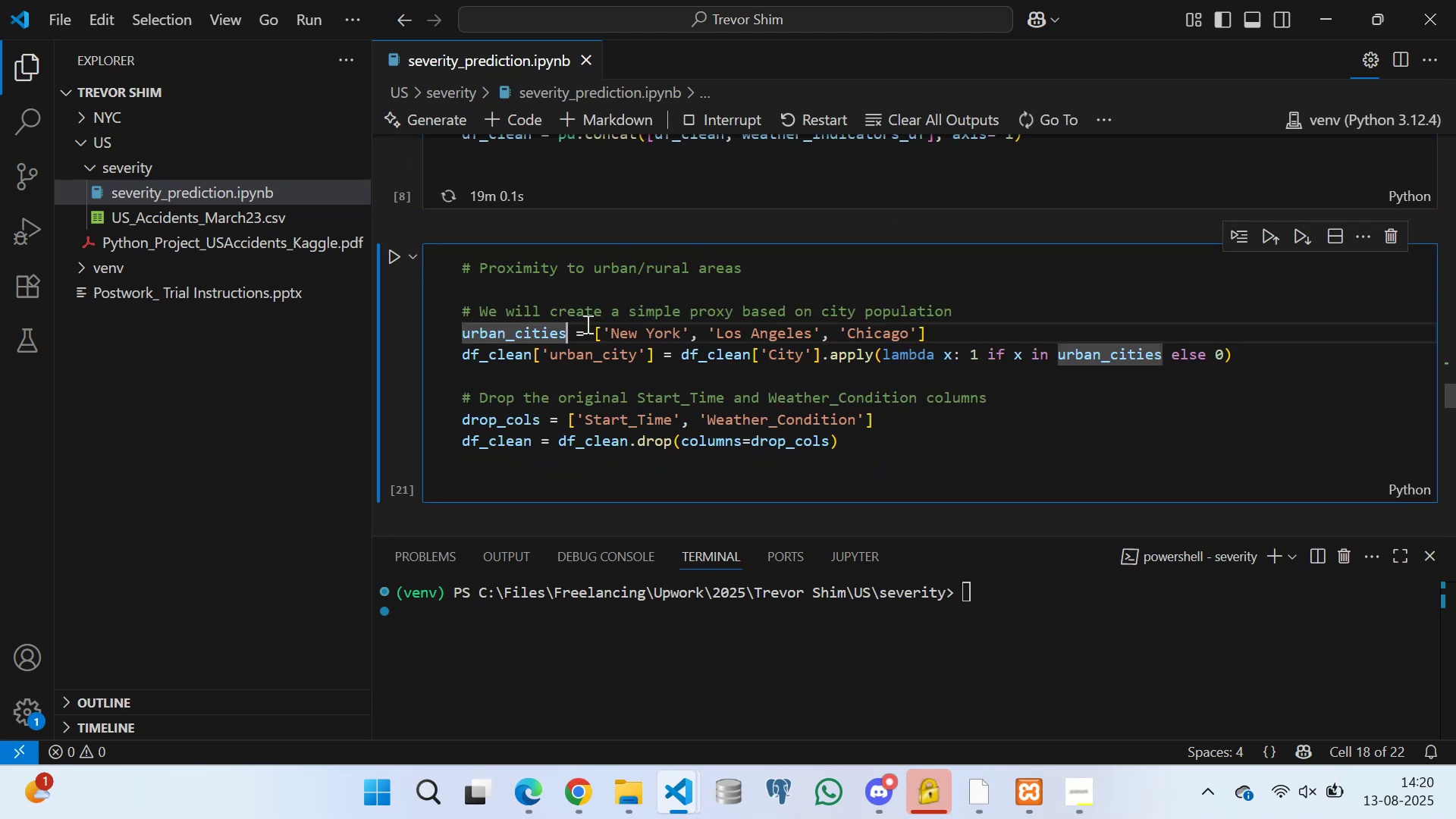 
left_click([582, 321])
 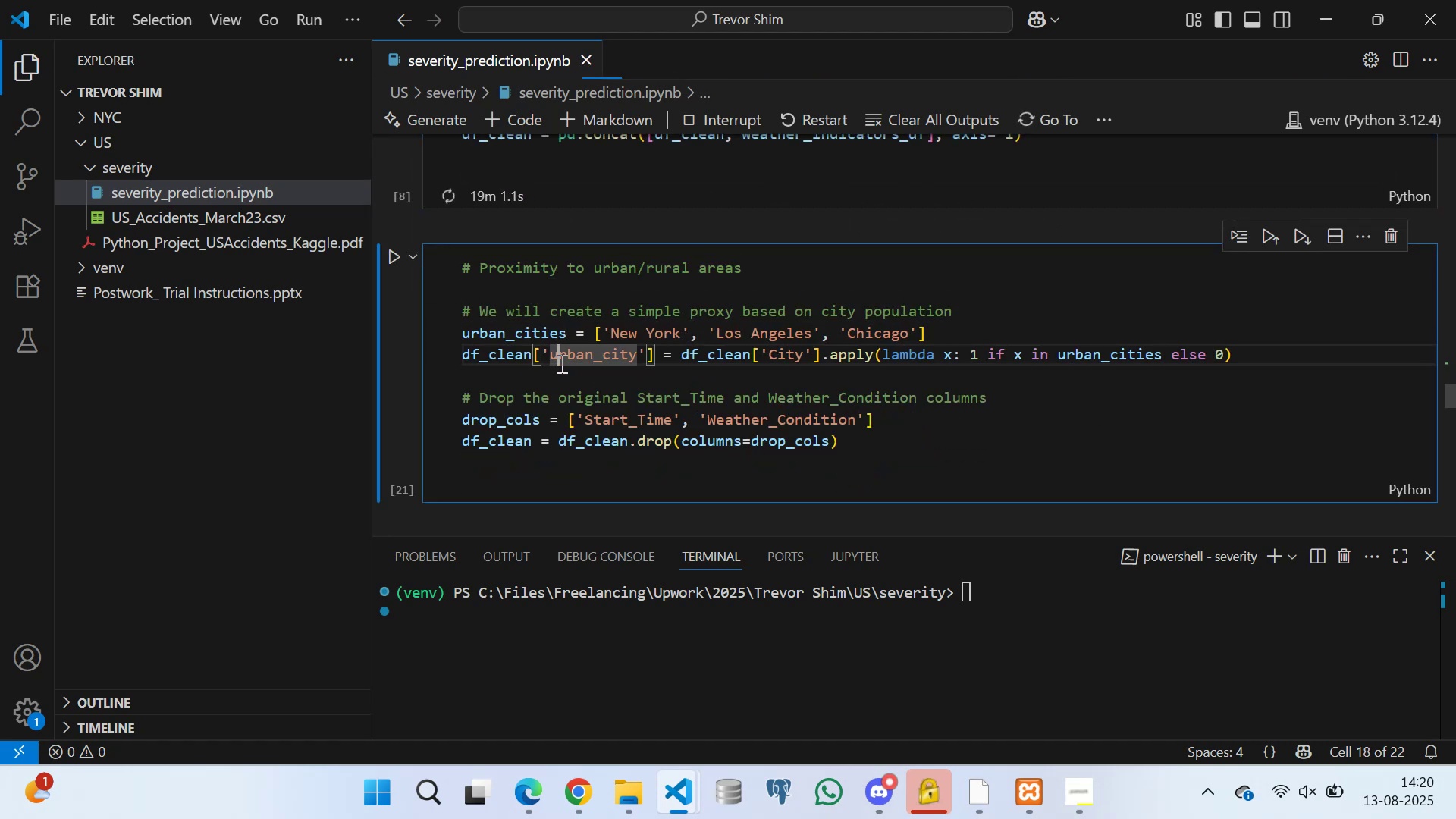 
double_click([618, 344])
 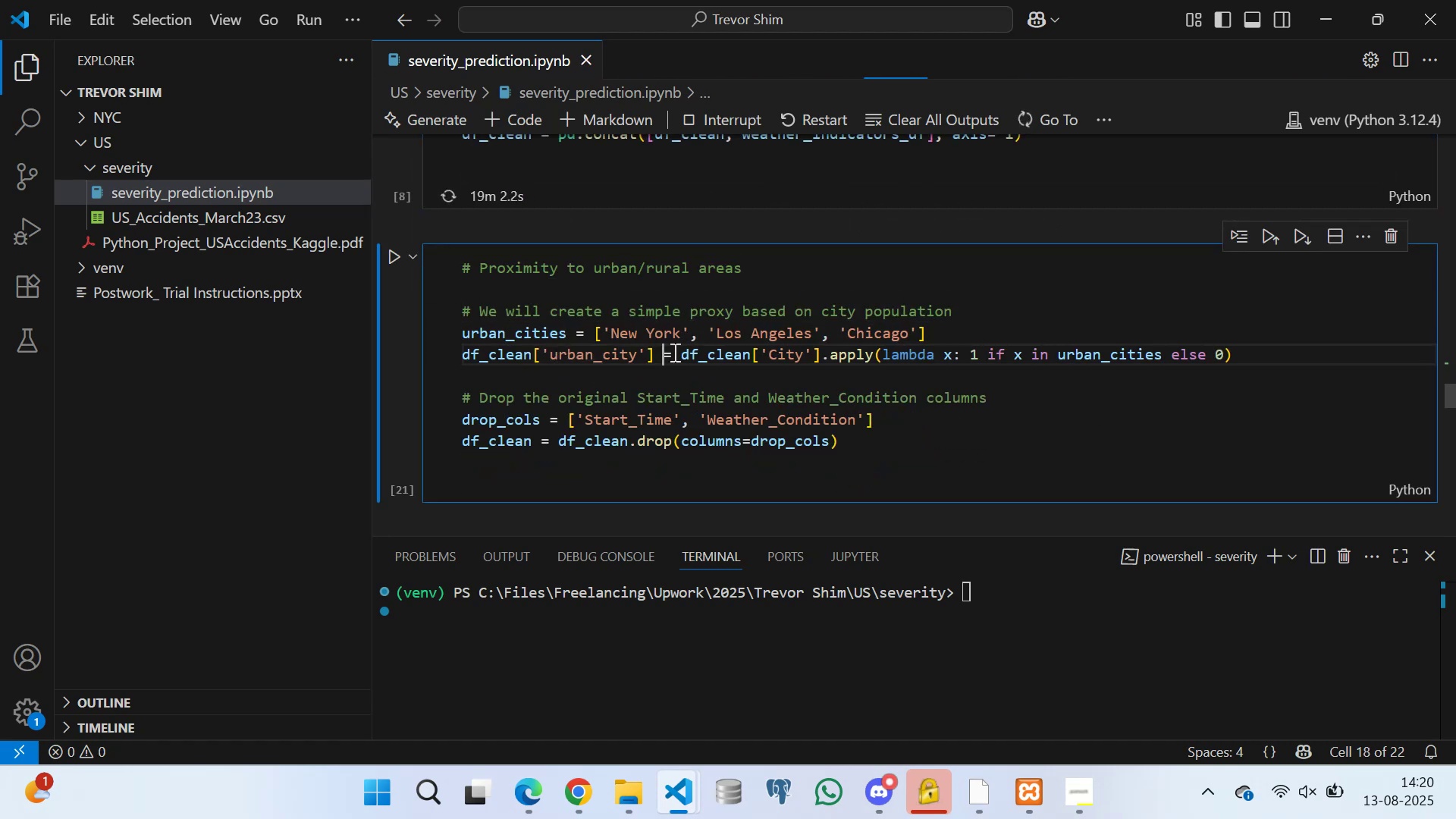 
double_click([676, 352])
 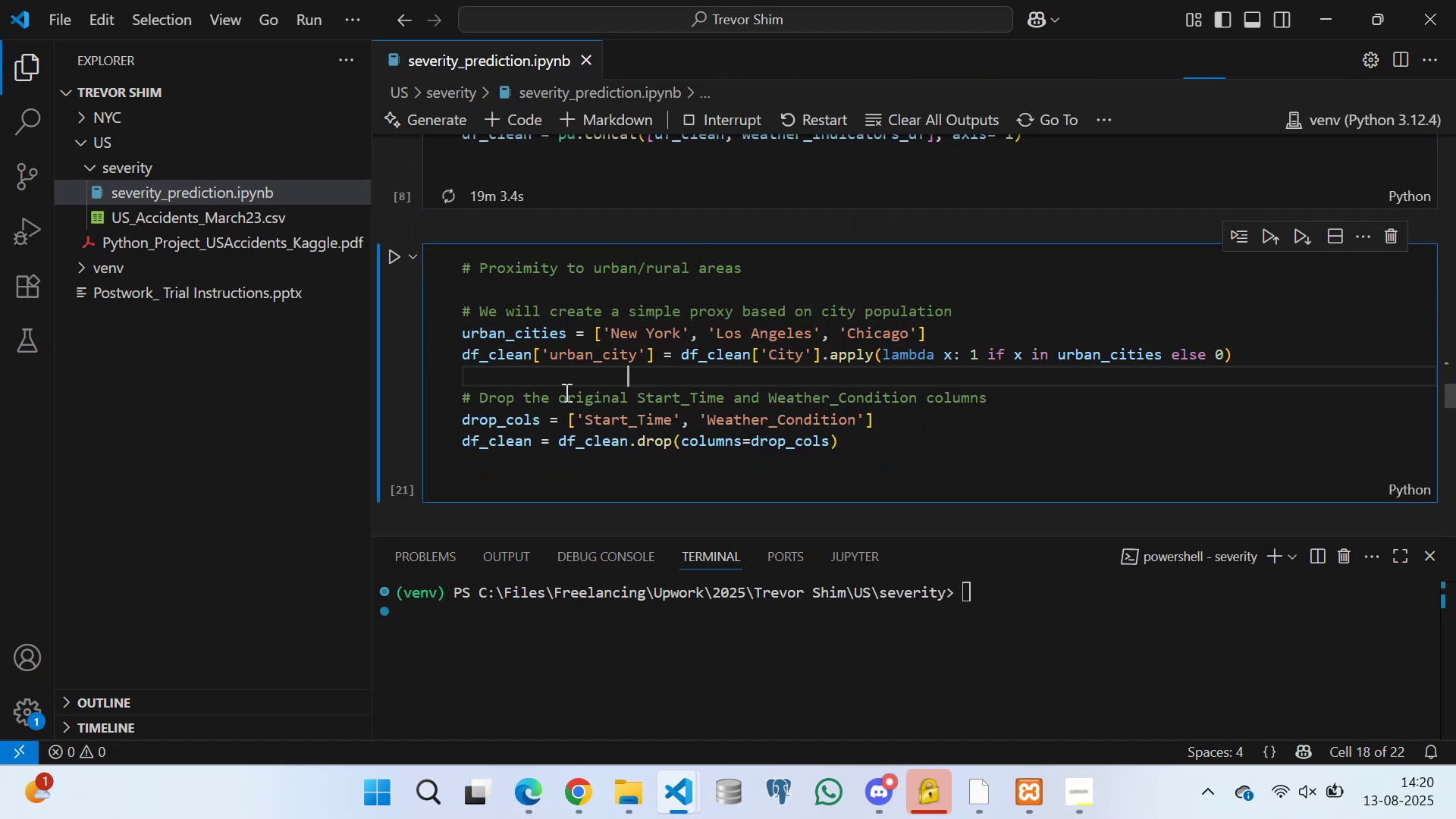 
left_click([550, 404])
 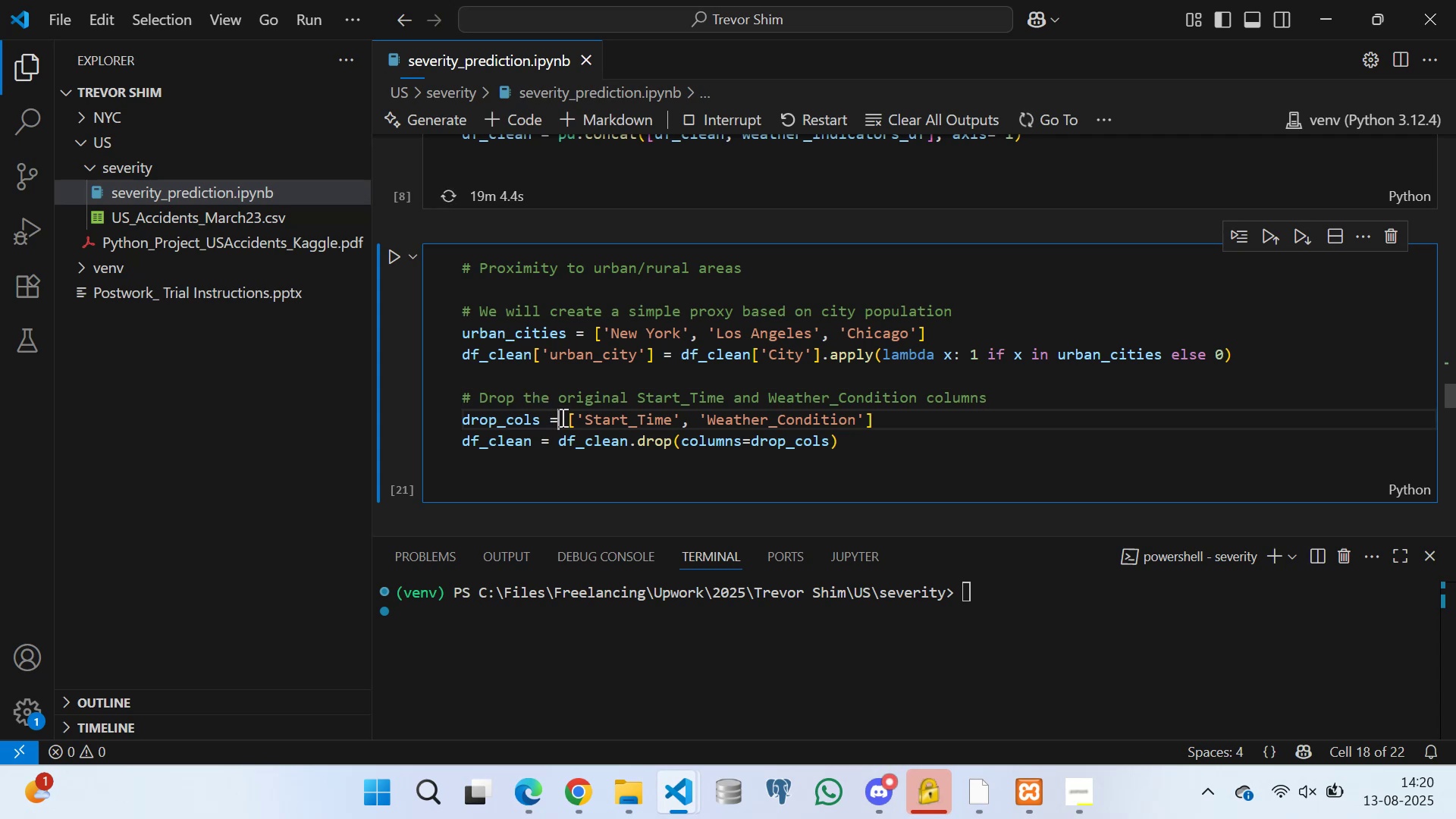 
double_click([552, 421])
 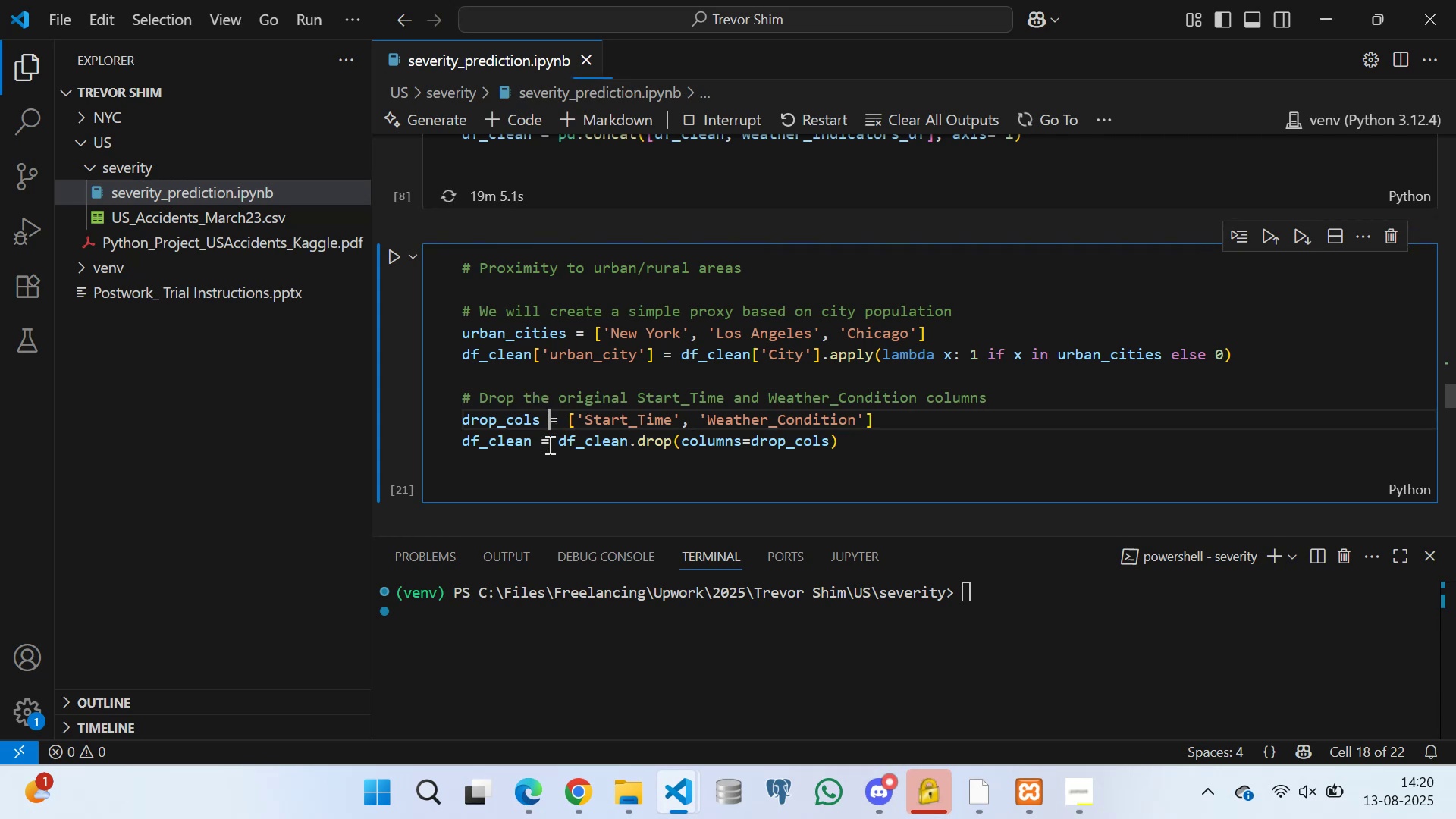 
left_click([548, 449])
 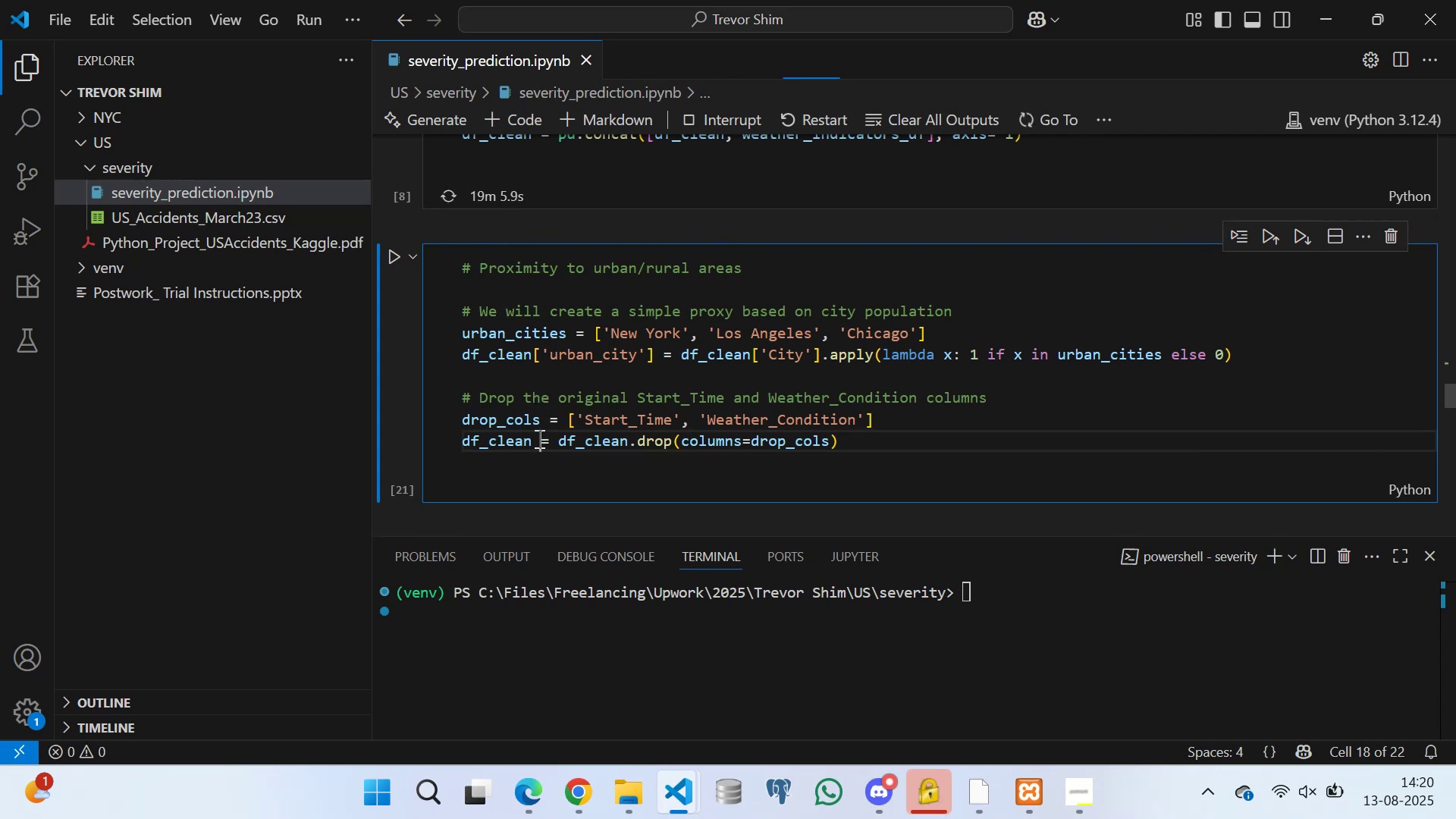 
triple_click([543, 385])
 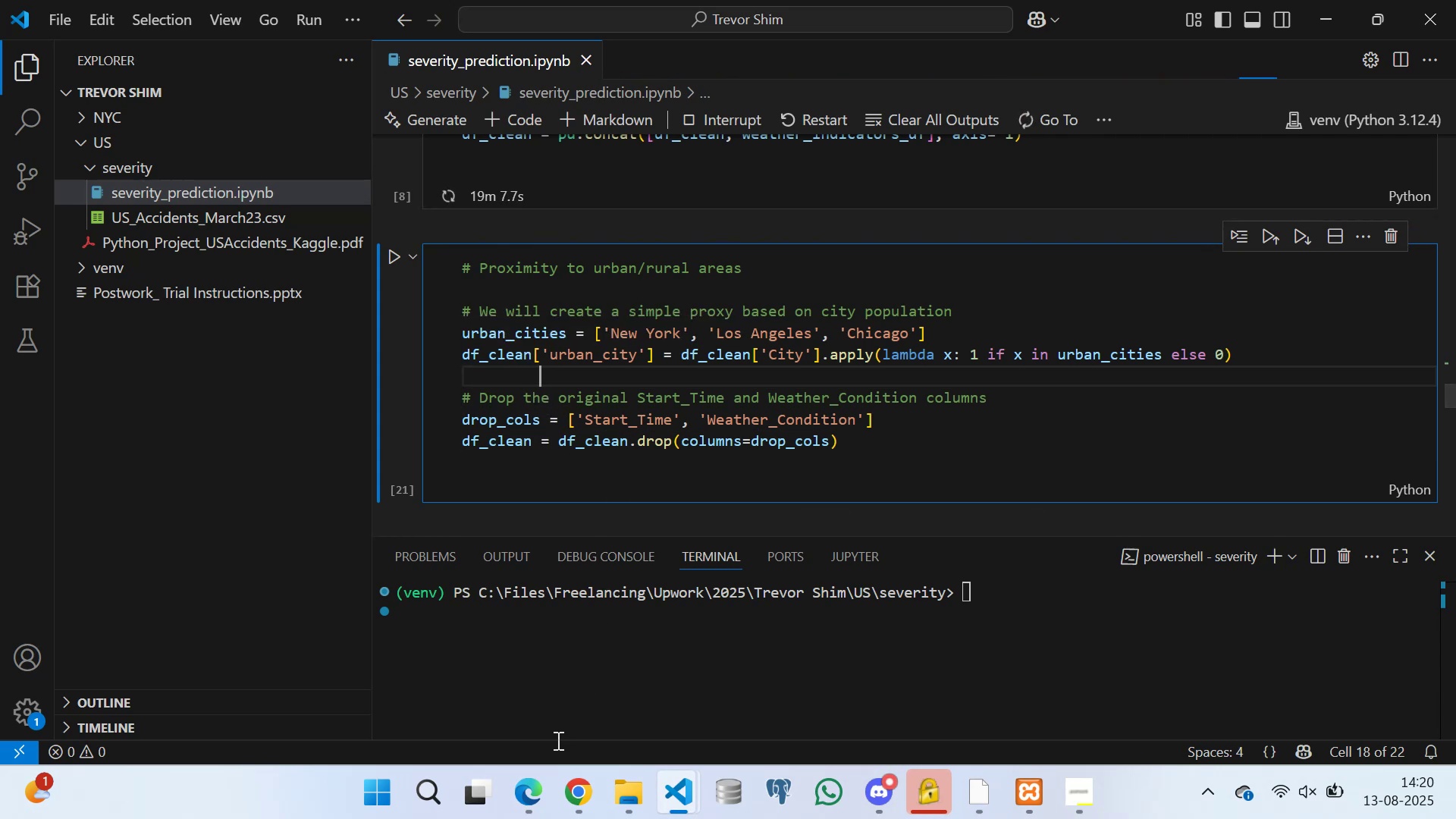 
left_click([534, 793])
 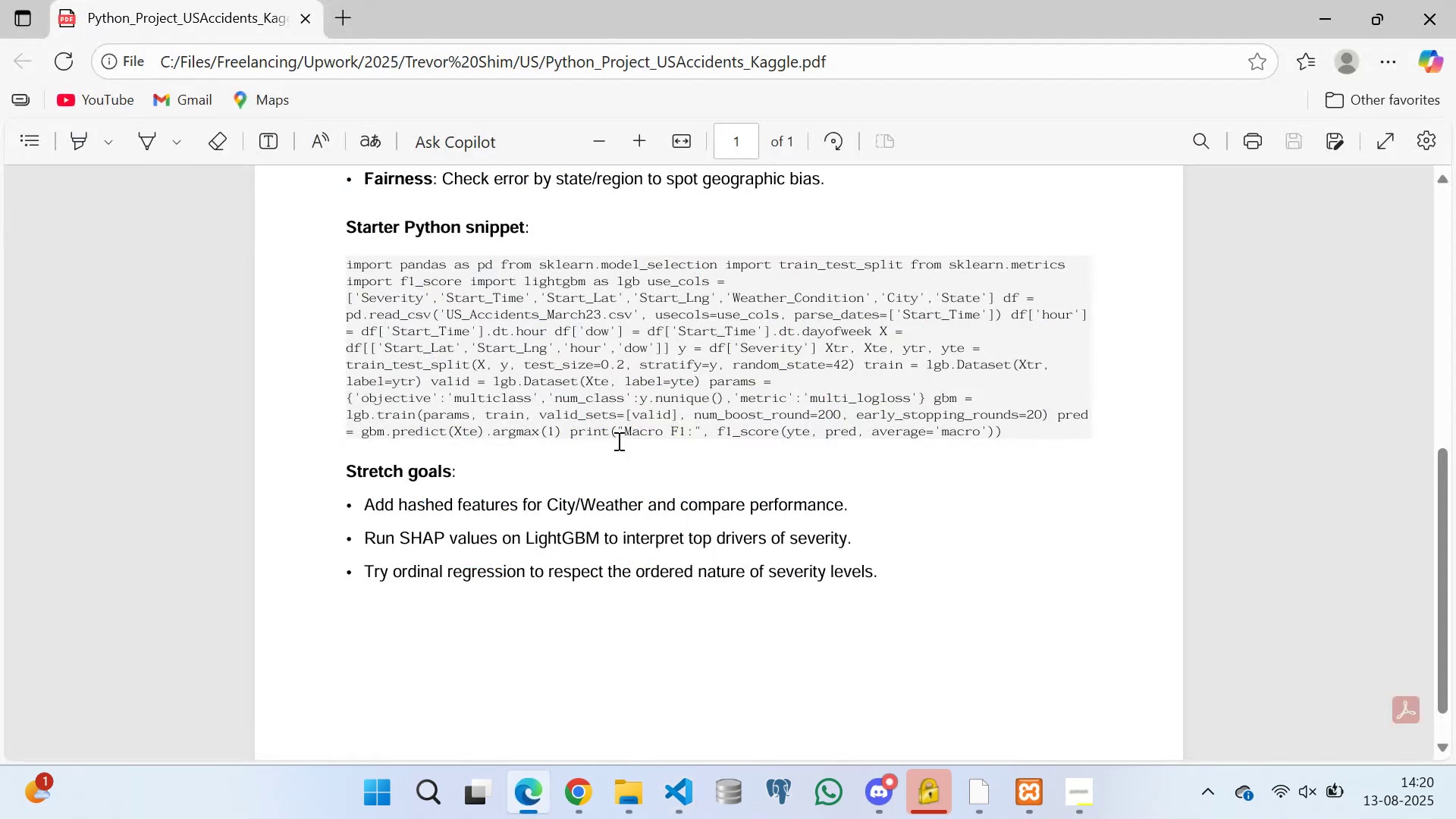 
scroll: coordinate [617, 463], scroll_direction: down, amount: 2.0
 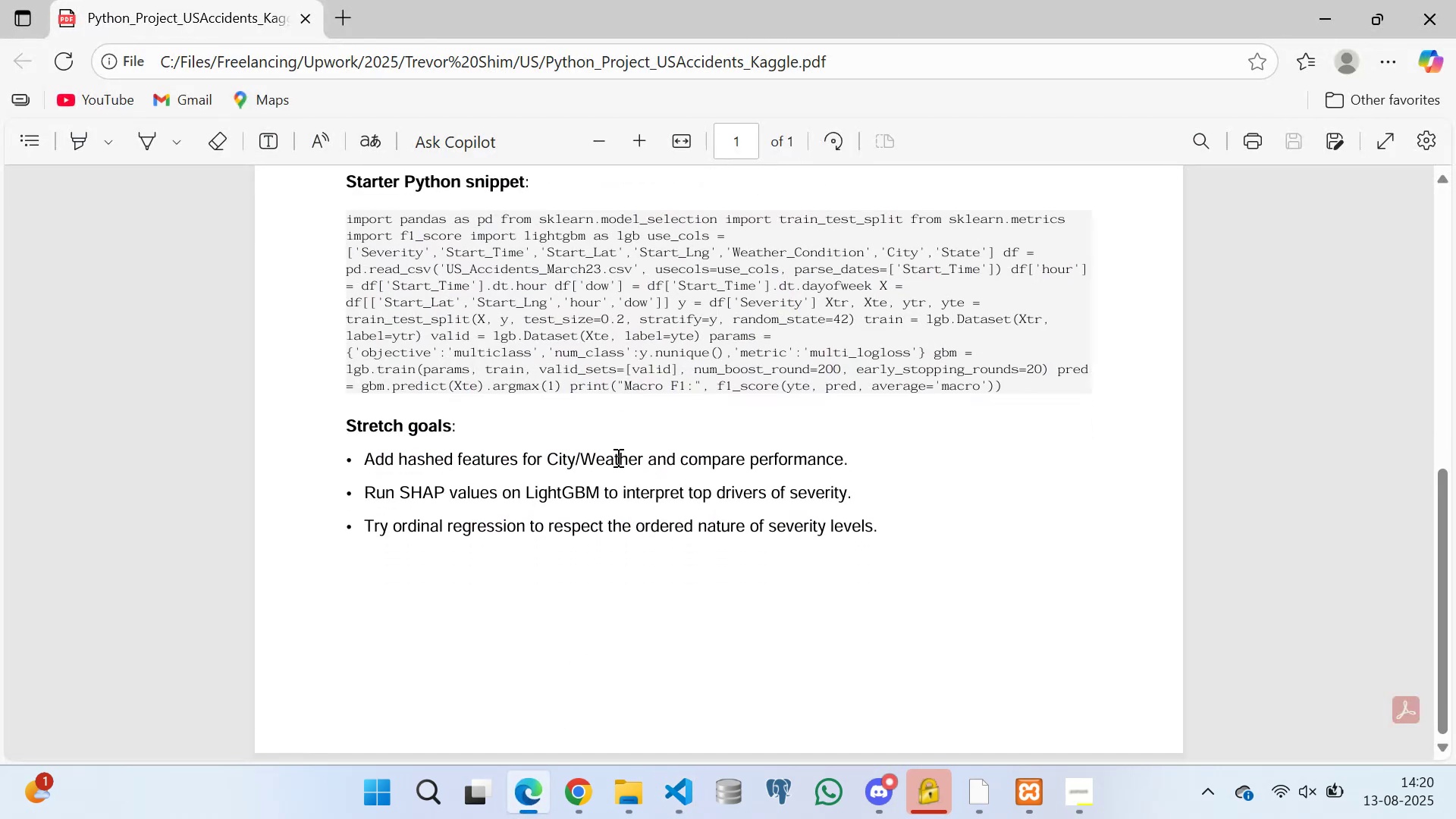 
left_click([617, 457])
 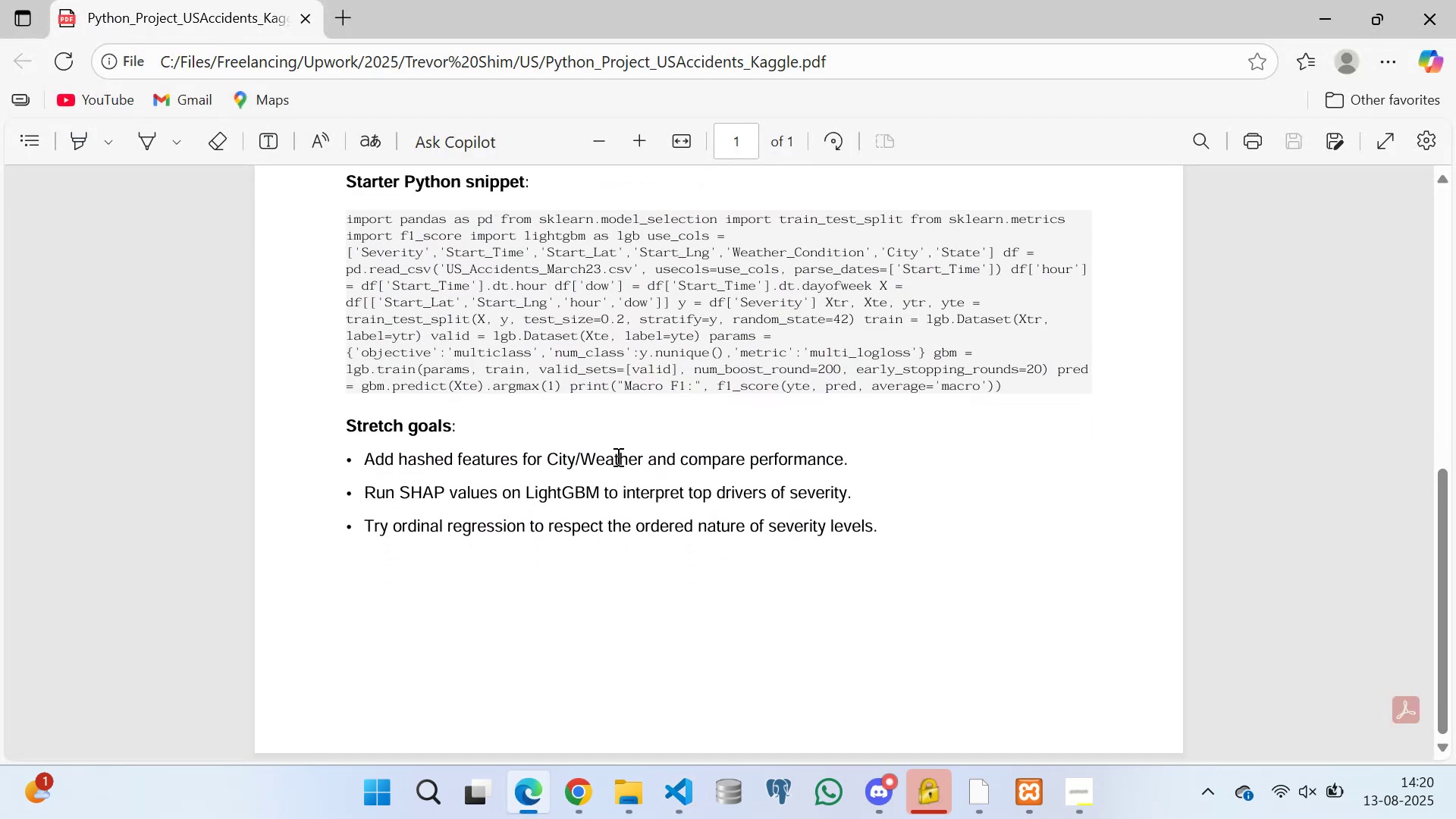 
type(hjdjjdsjkkjkkjkjdkjdjdfjjdfjgdfjjkdfjdjdjjdfjdfjkdjkdfkjddfuiufdiuifiyfyuyuryr784346yuhebncbbnbnvghdfghdfhgghdfhjdfhhfjhfdhjdfhjdfgfdhjfjbcbhjckchnkcjcshjsjhnsfnhjfhdhfdgjvdnjvdhjdhjdgjhjdfjgdghfdgjfgjfgjks)
 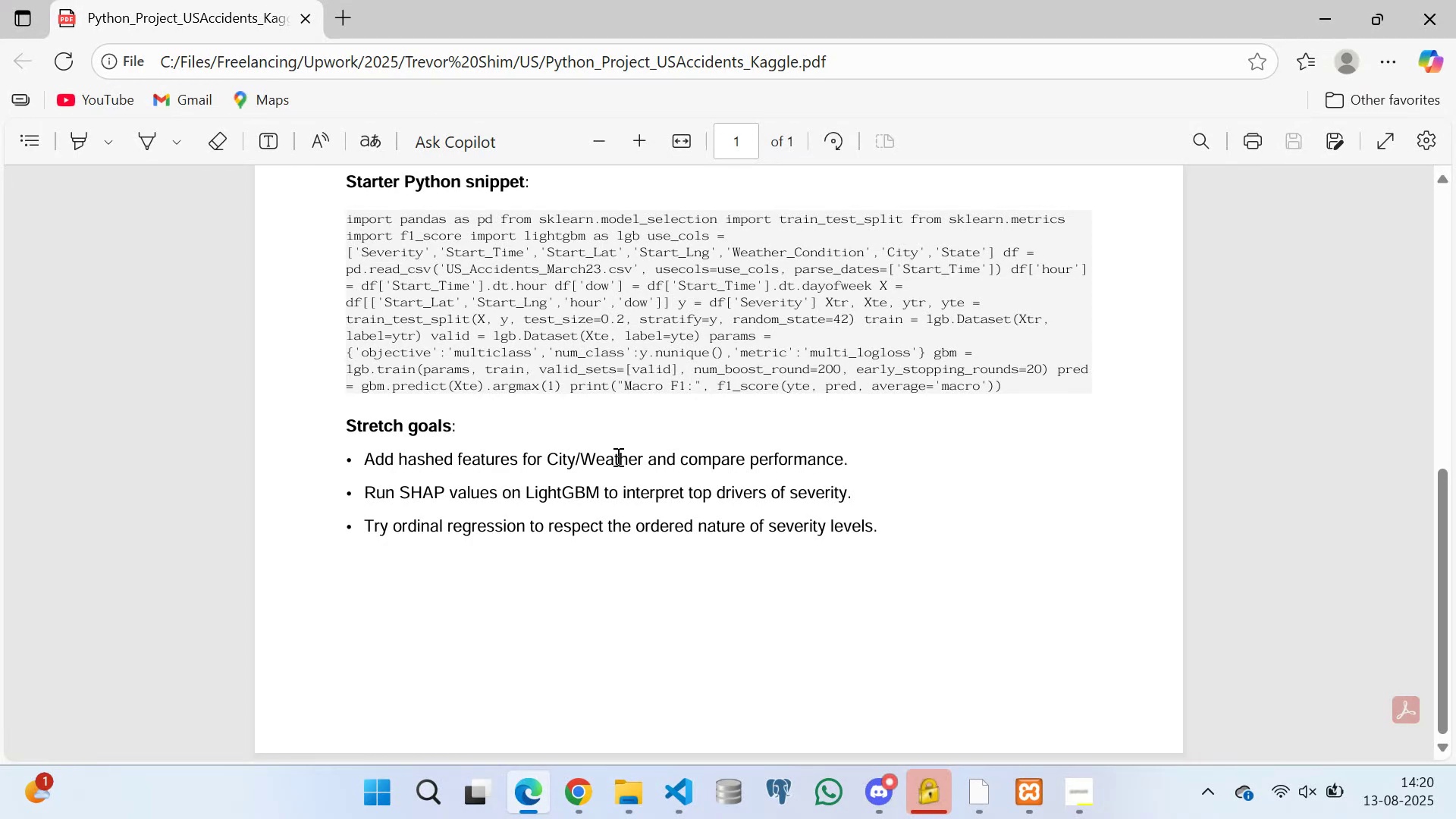 
hold_key(key=D, duration=0.34)
 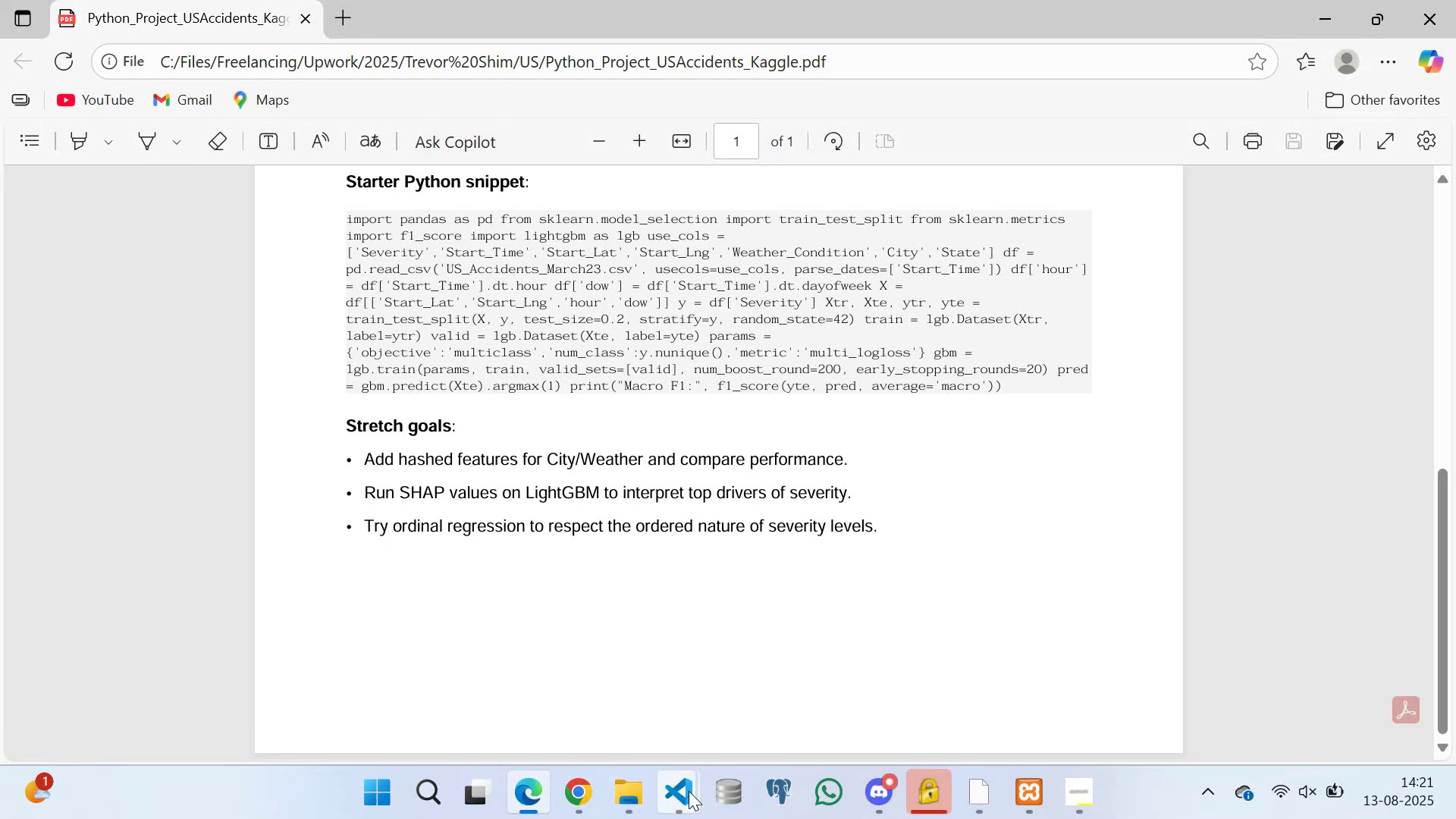 
left_click([817, 661])
 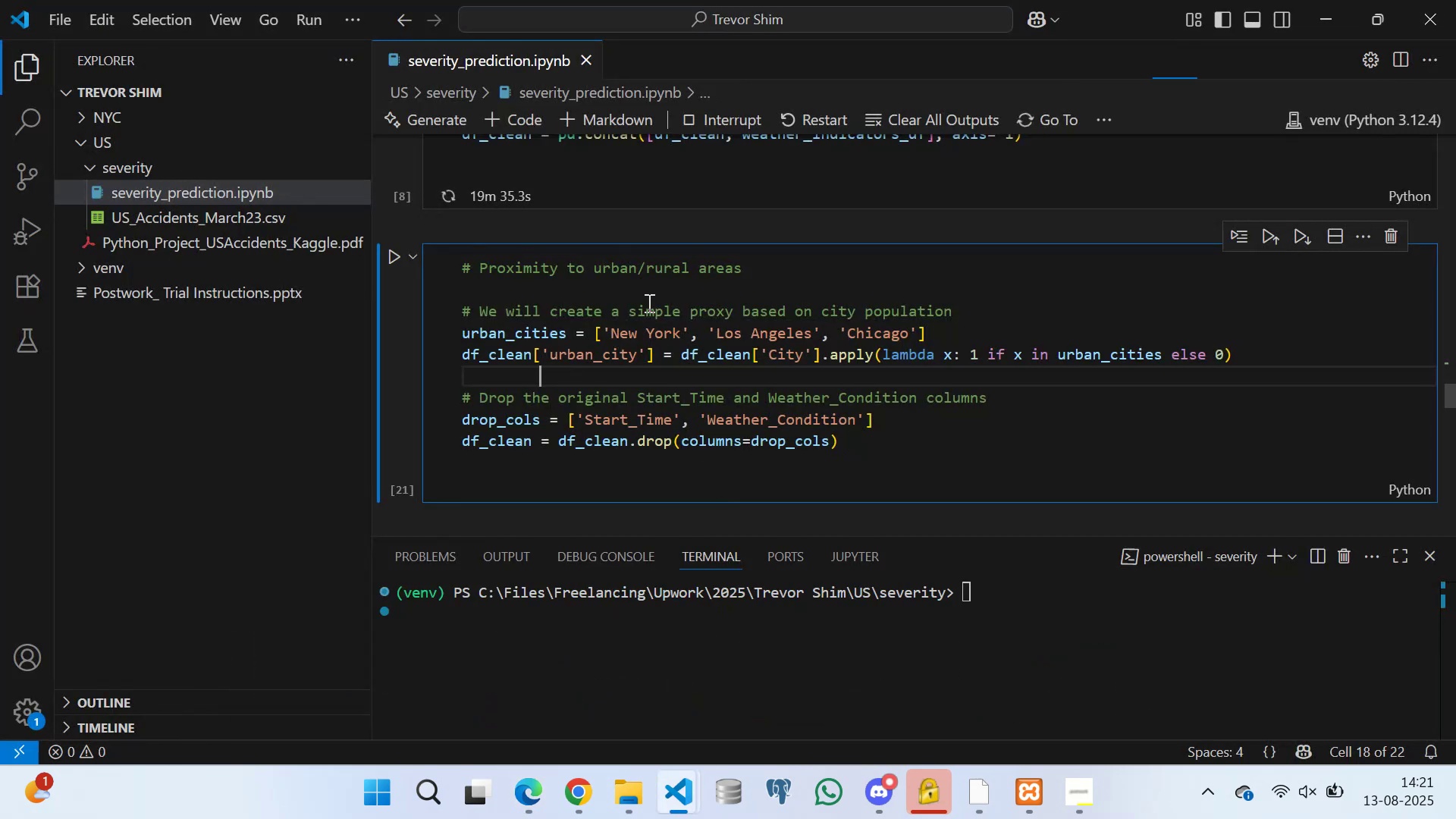 
scroll: coordinate [566, 366], scroll_direction: down, amount: 3.0
 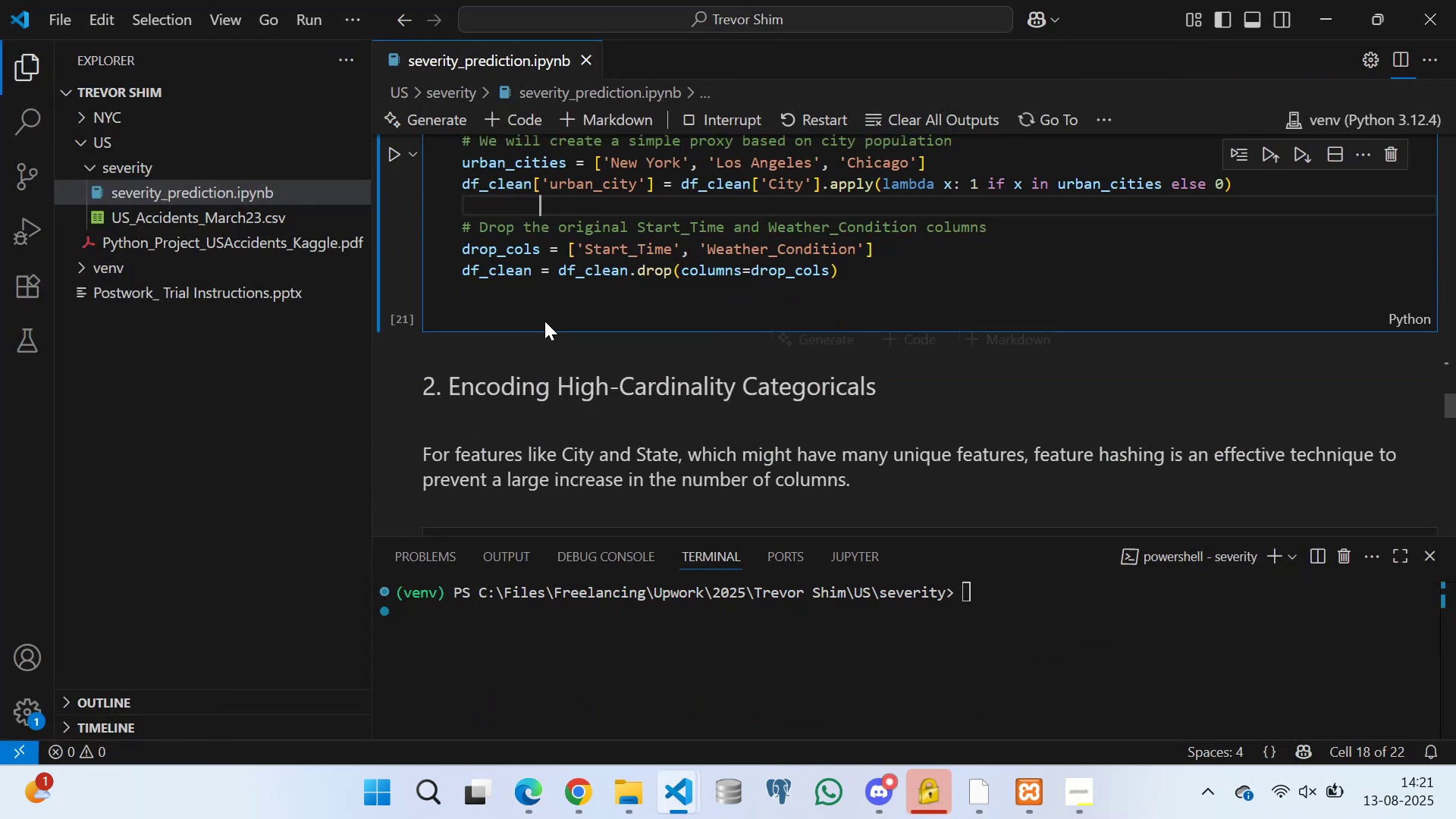 
scroll: coordinate [516, 250], scroll_direction: up, amount: 6.0
 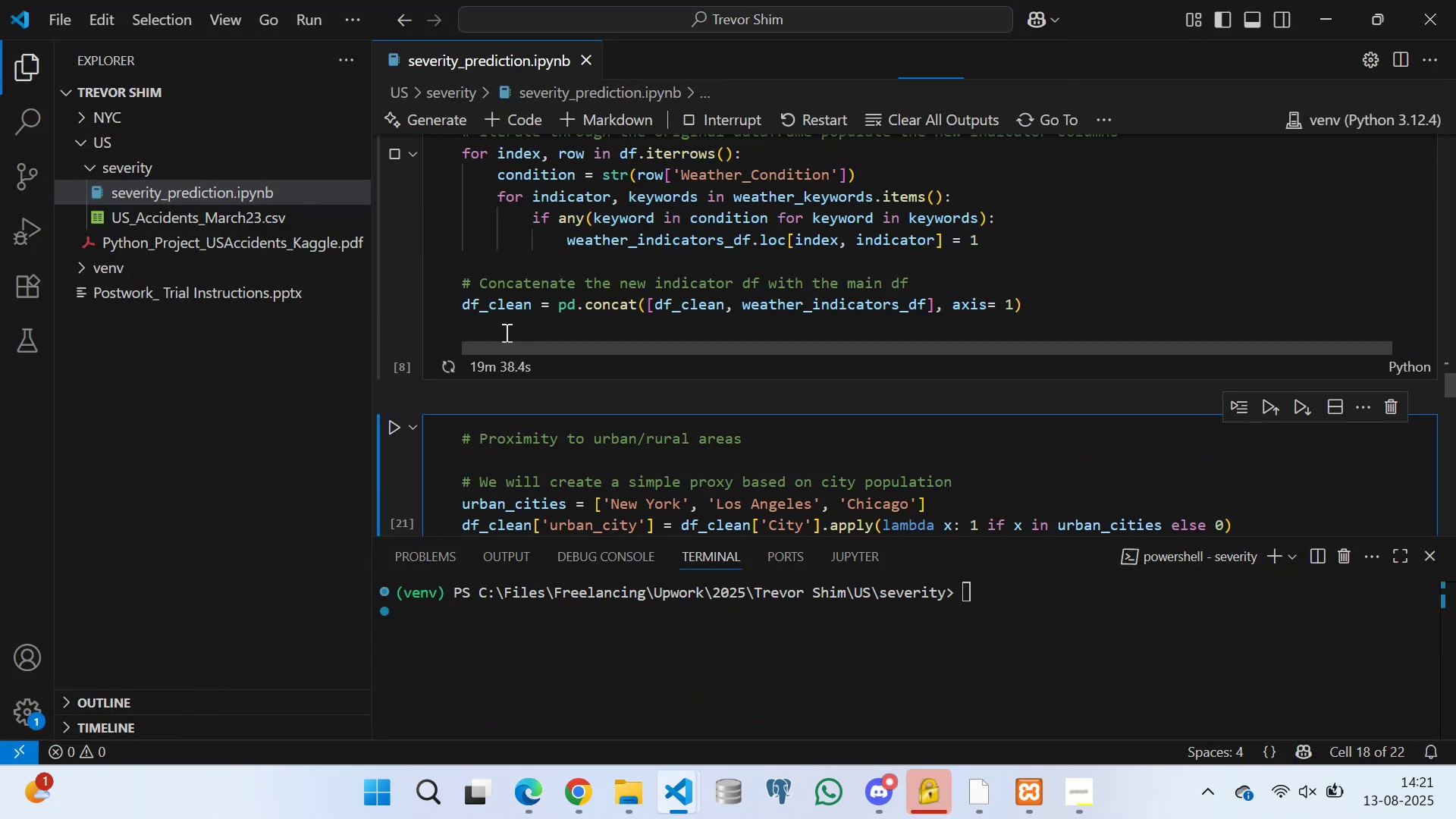 
left_click([500, 319])
 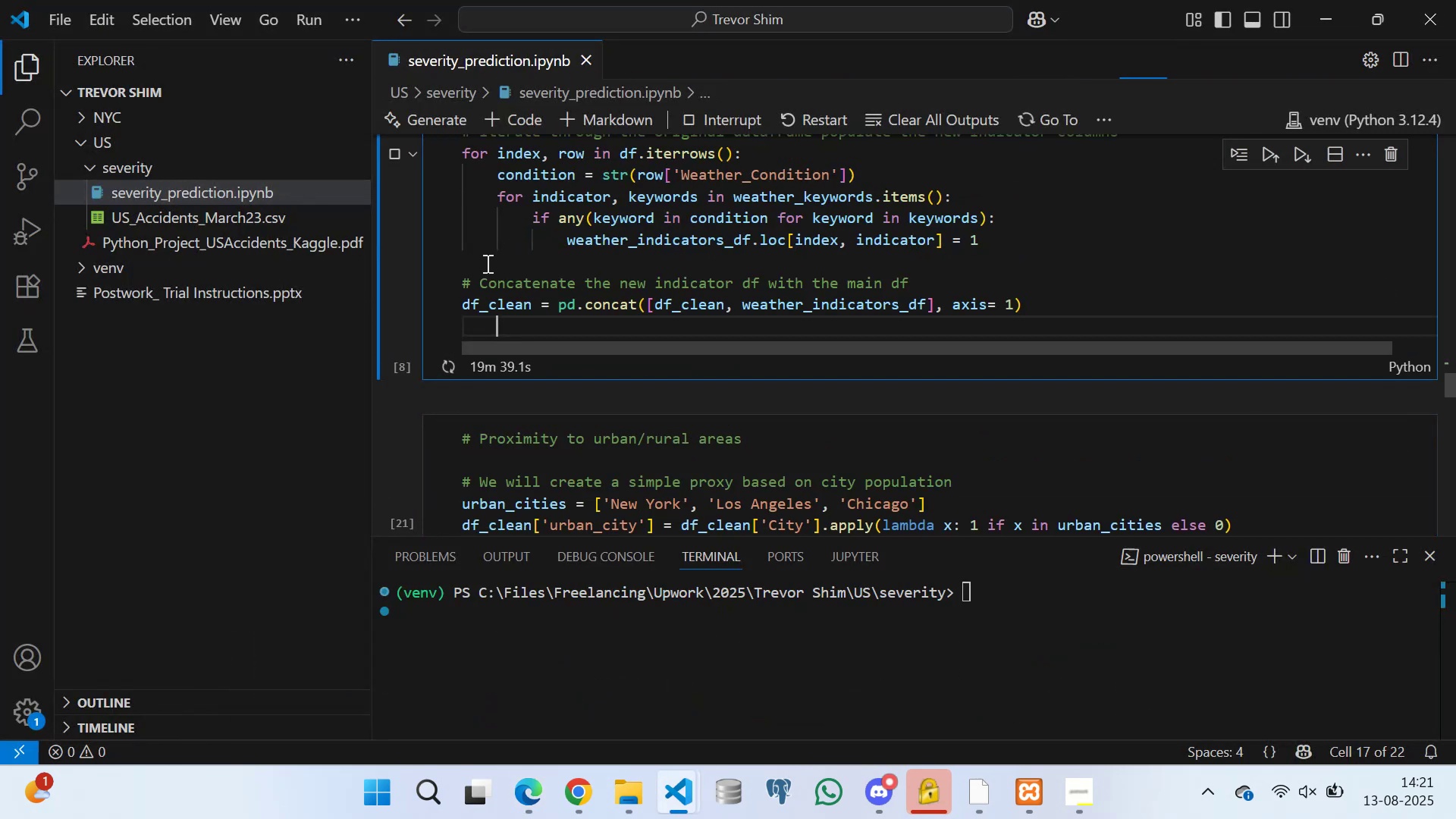 
left_click([486, 260])
 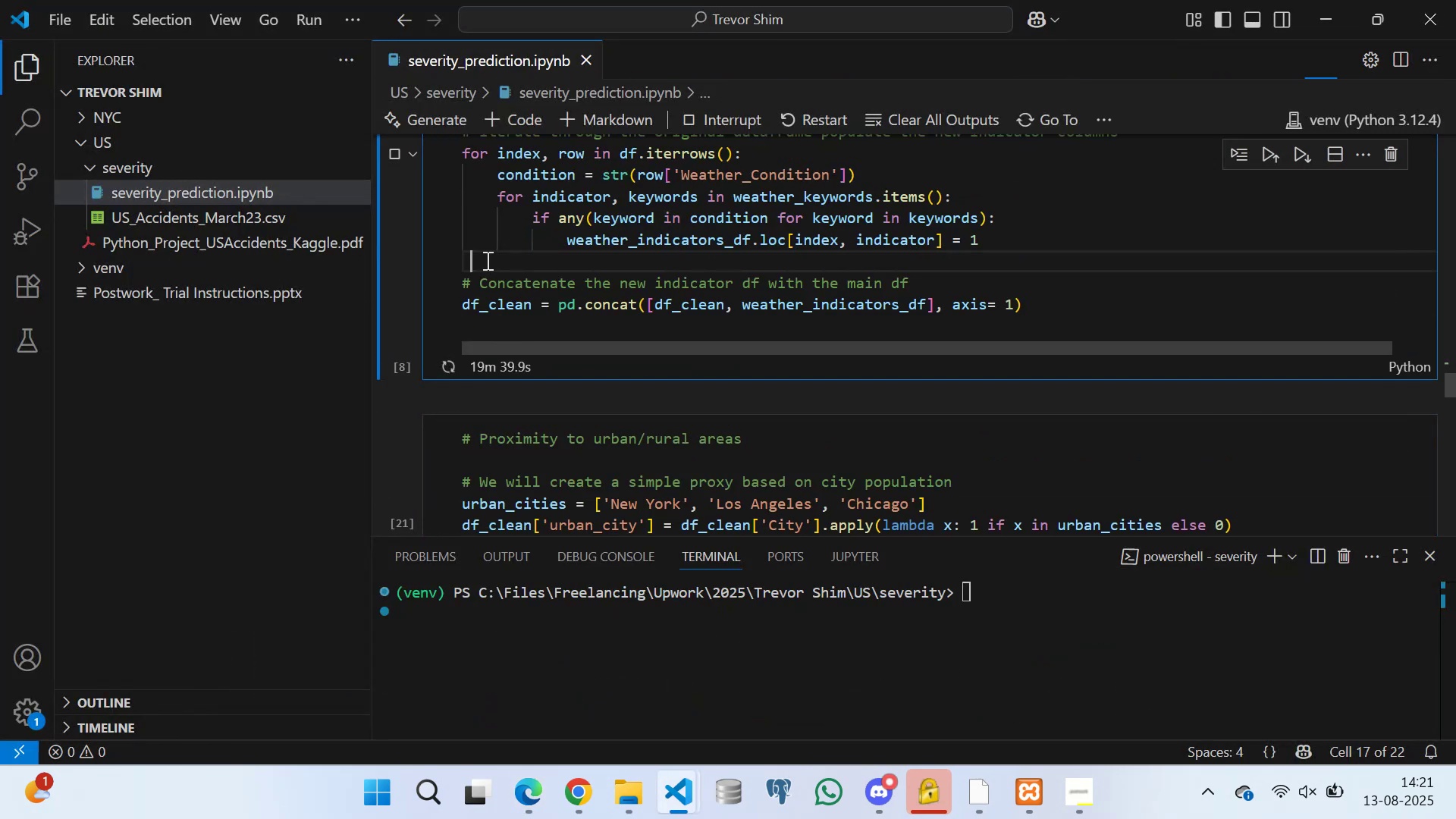 
scroll: coordinate [526, 234], scroll_direction: up, amount: 8.0
 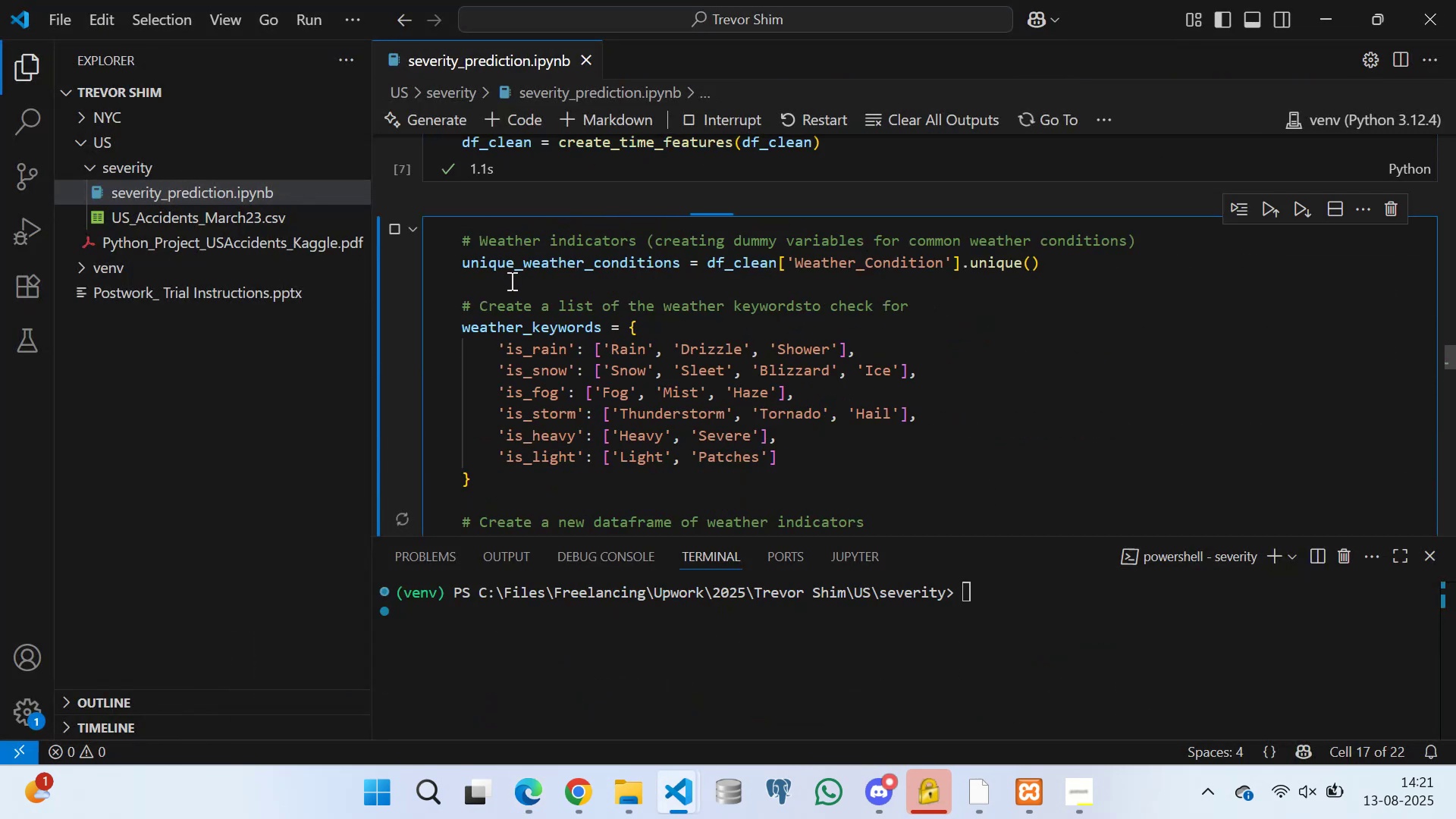 
left_click([510, 283])
 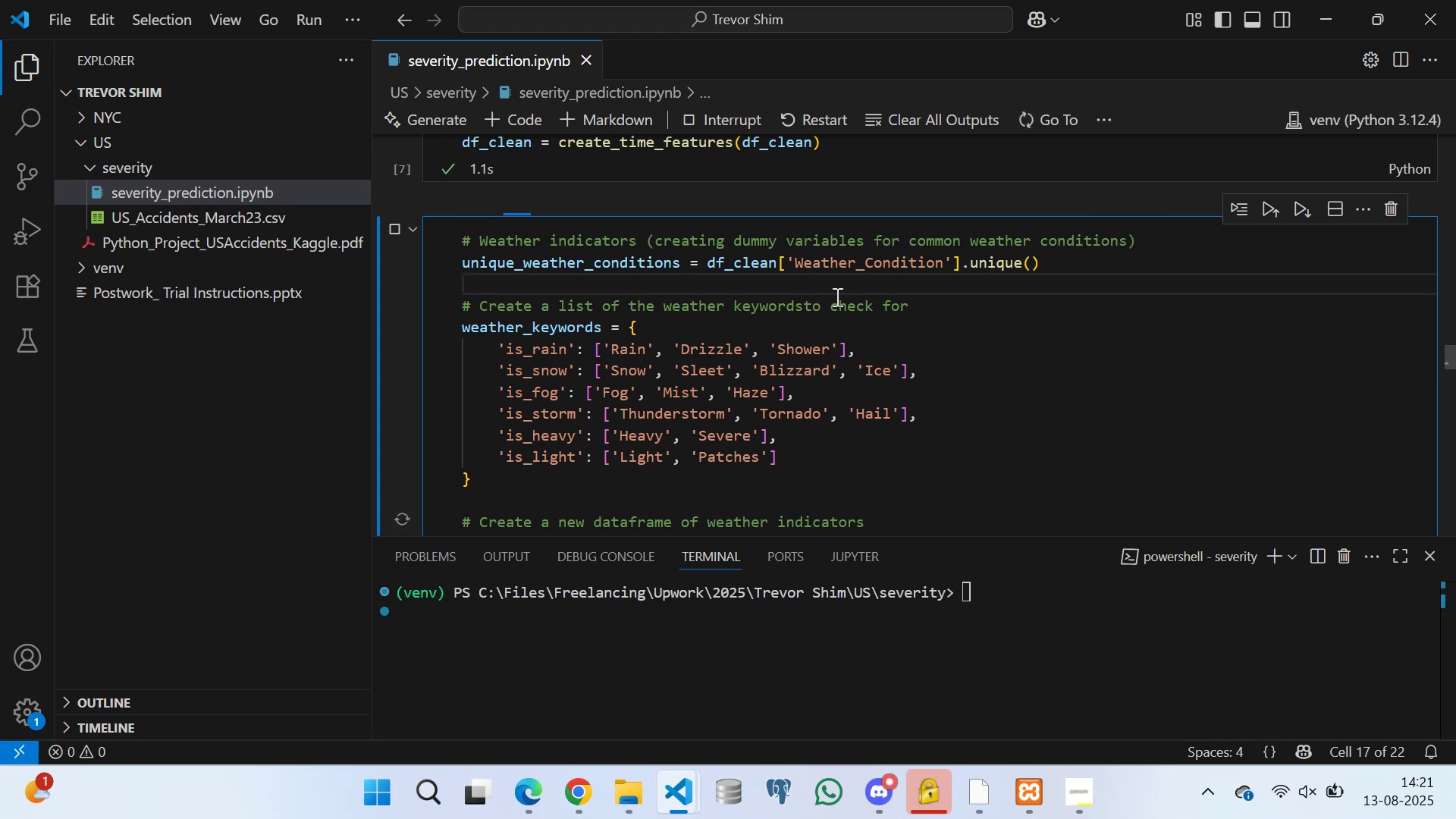 
scroll: coordinate [526, 284], scroll_direction: down, amount: 1.0
 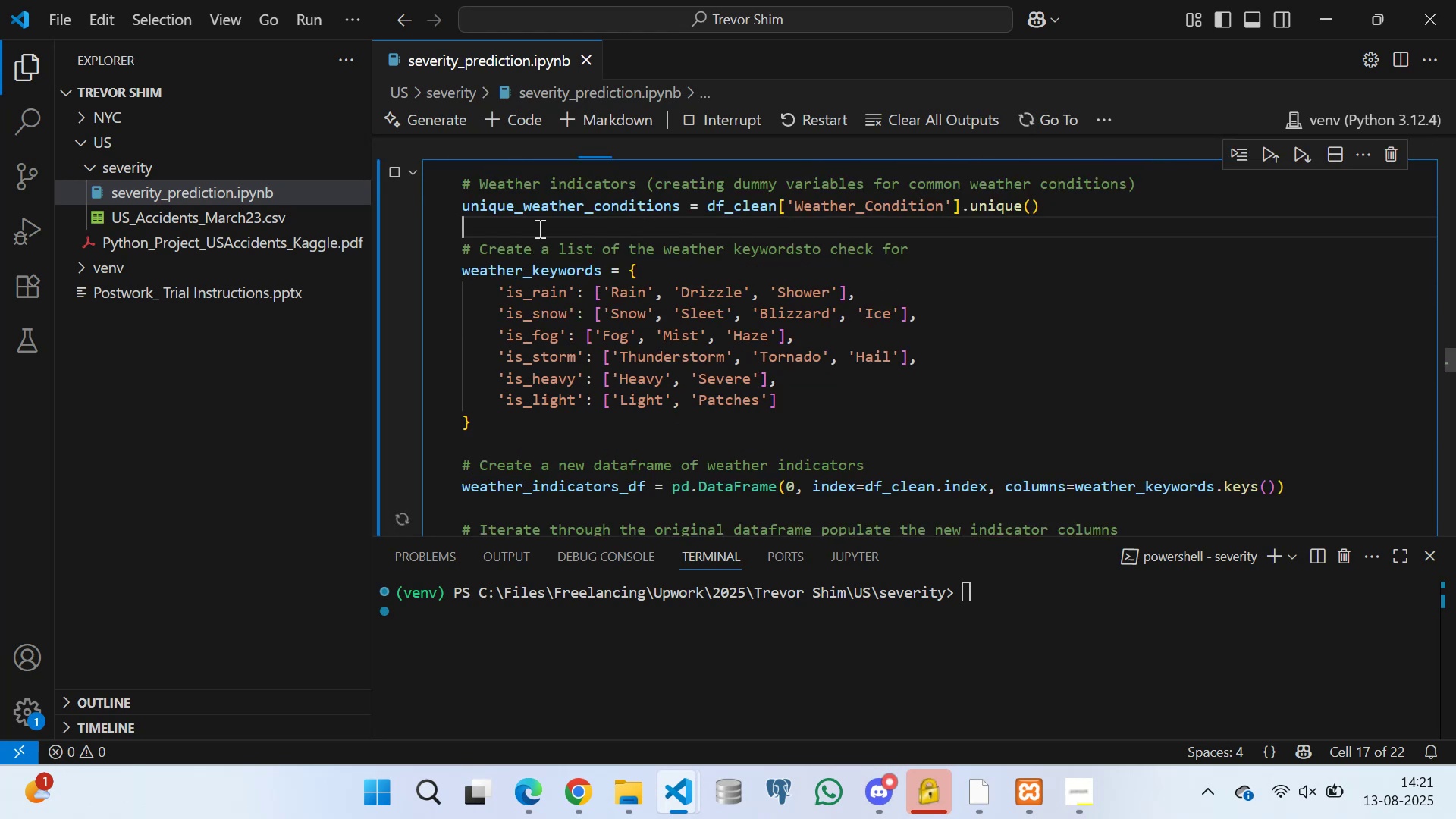 
left_click([466, 204])
 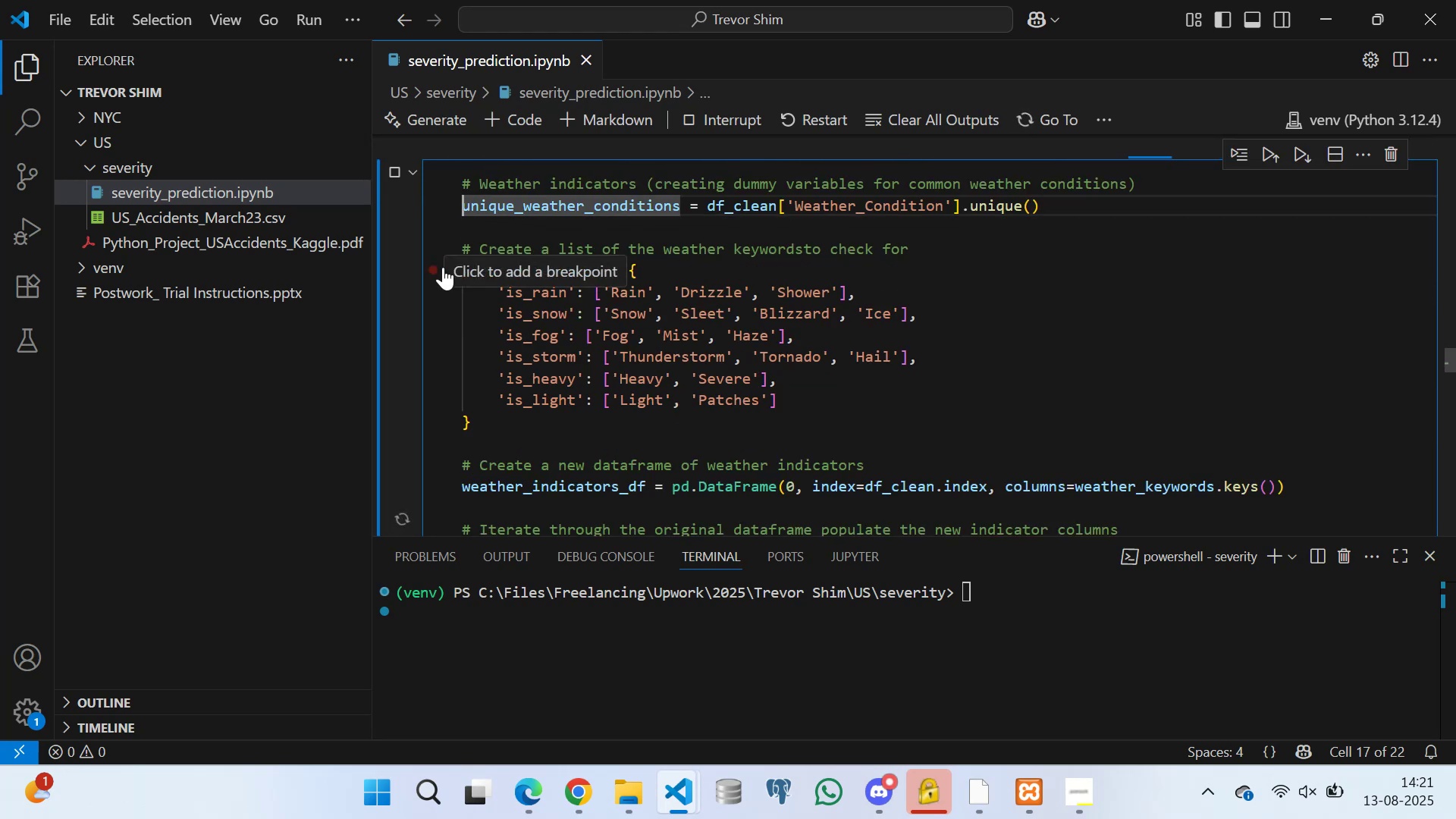 
key(Shift+3)
 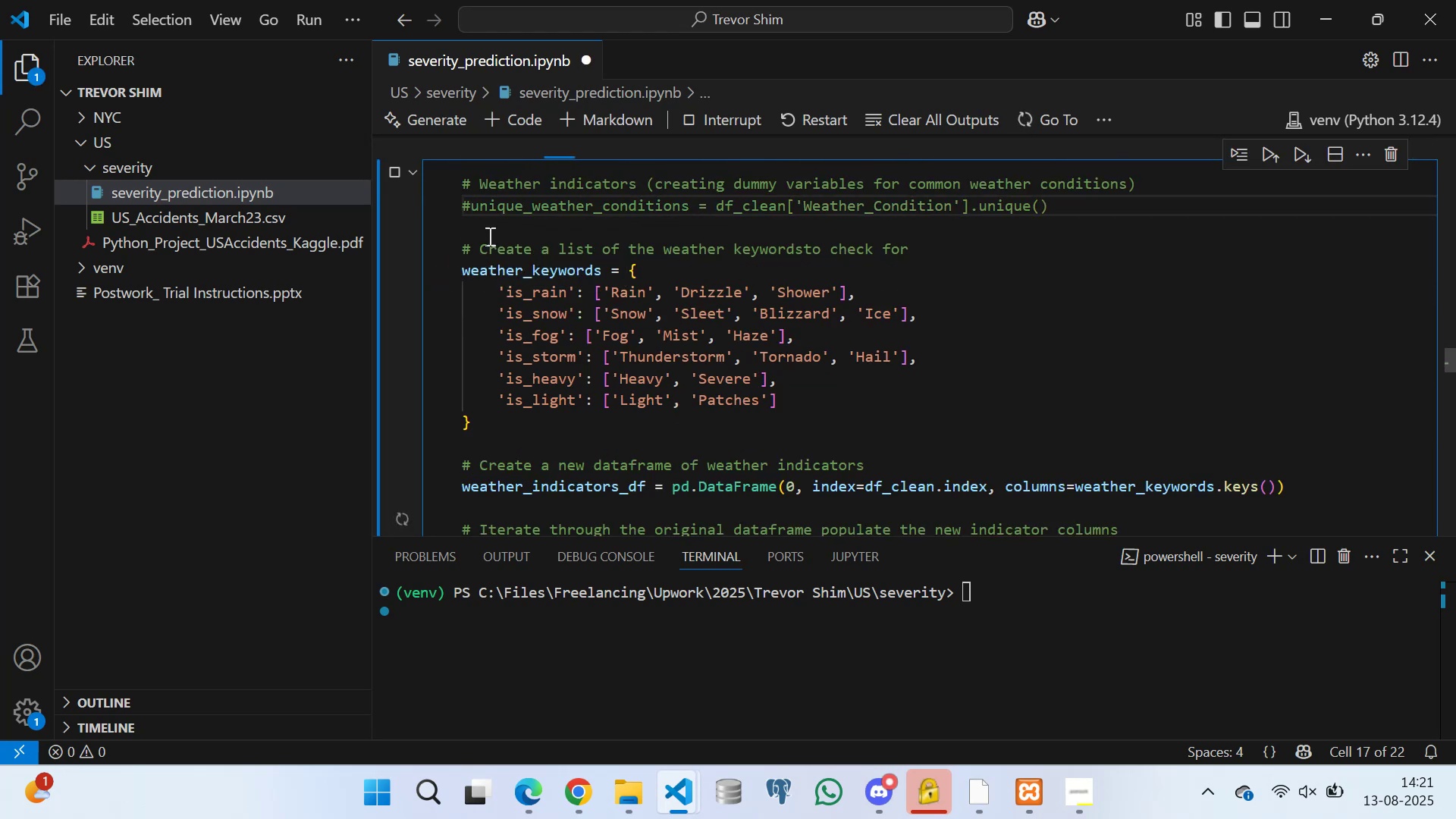 
left_click([490, 229])
 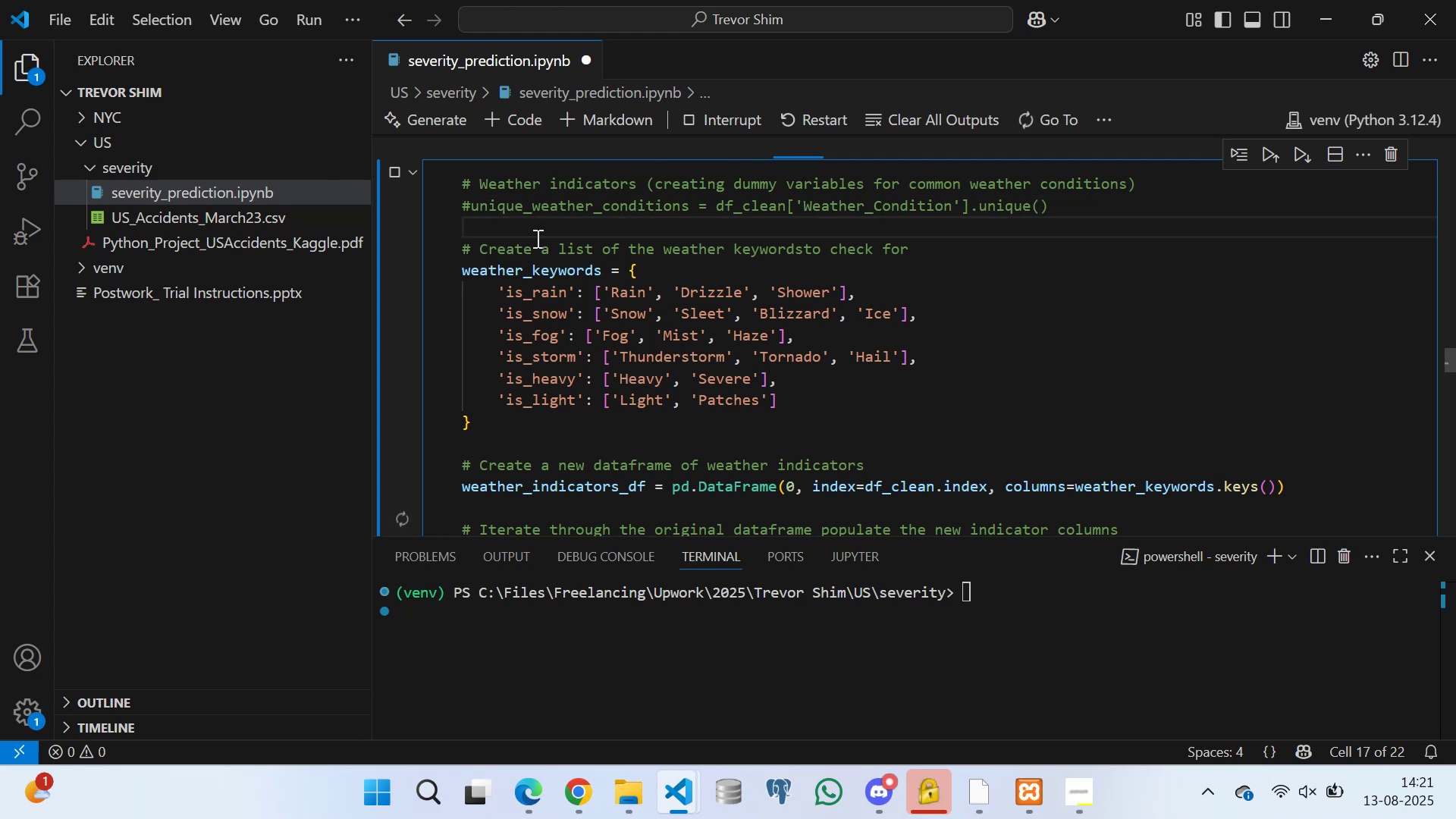 
key(Control+S)
 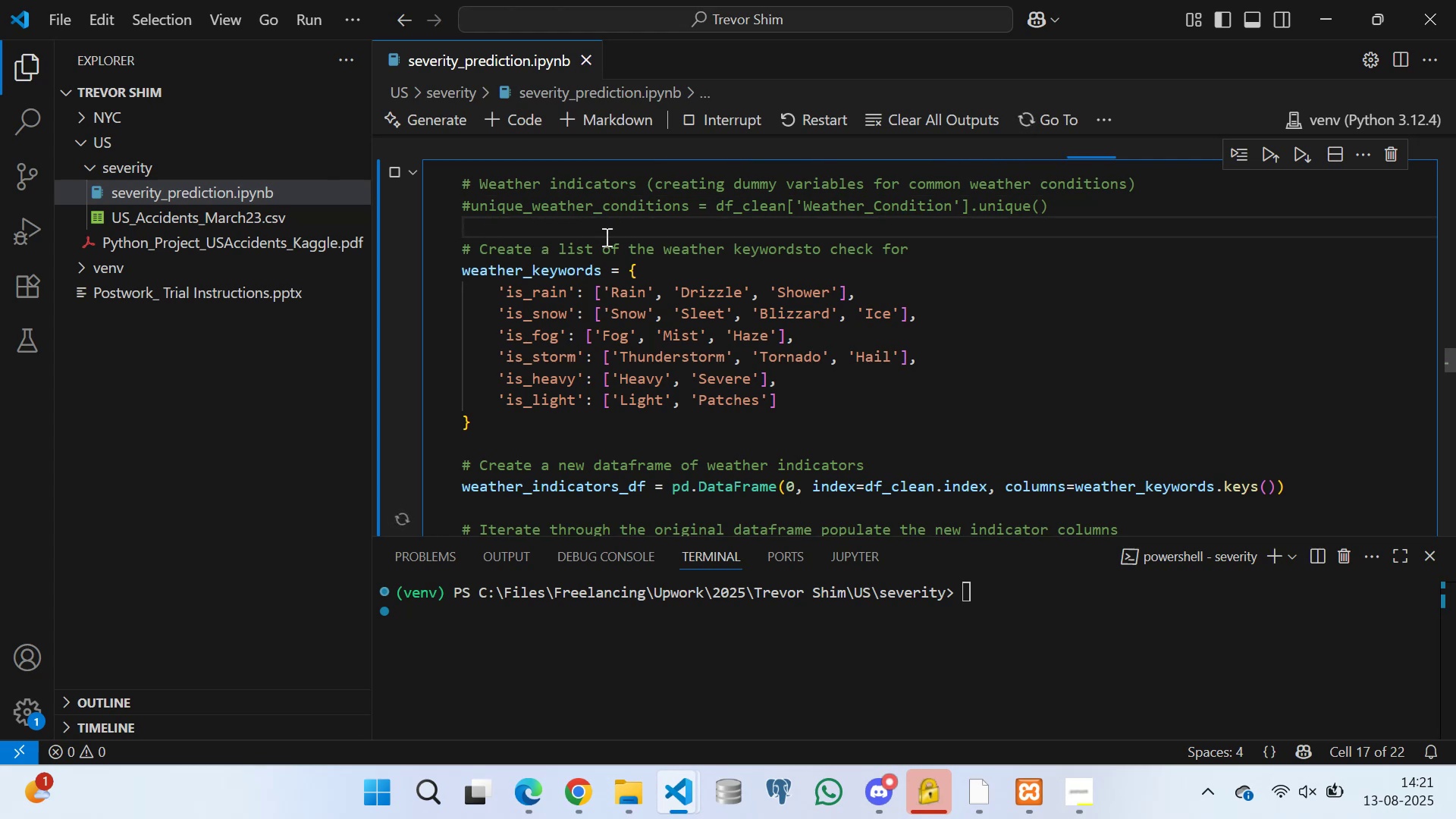 
scroll: coordinate [542, 247], scroll_direction: down, amount: 4.0
 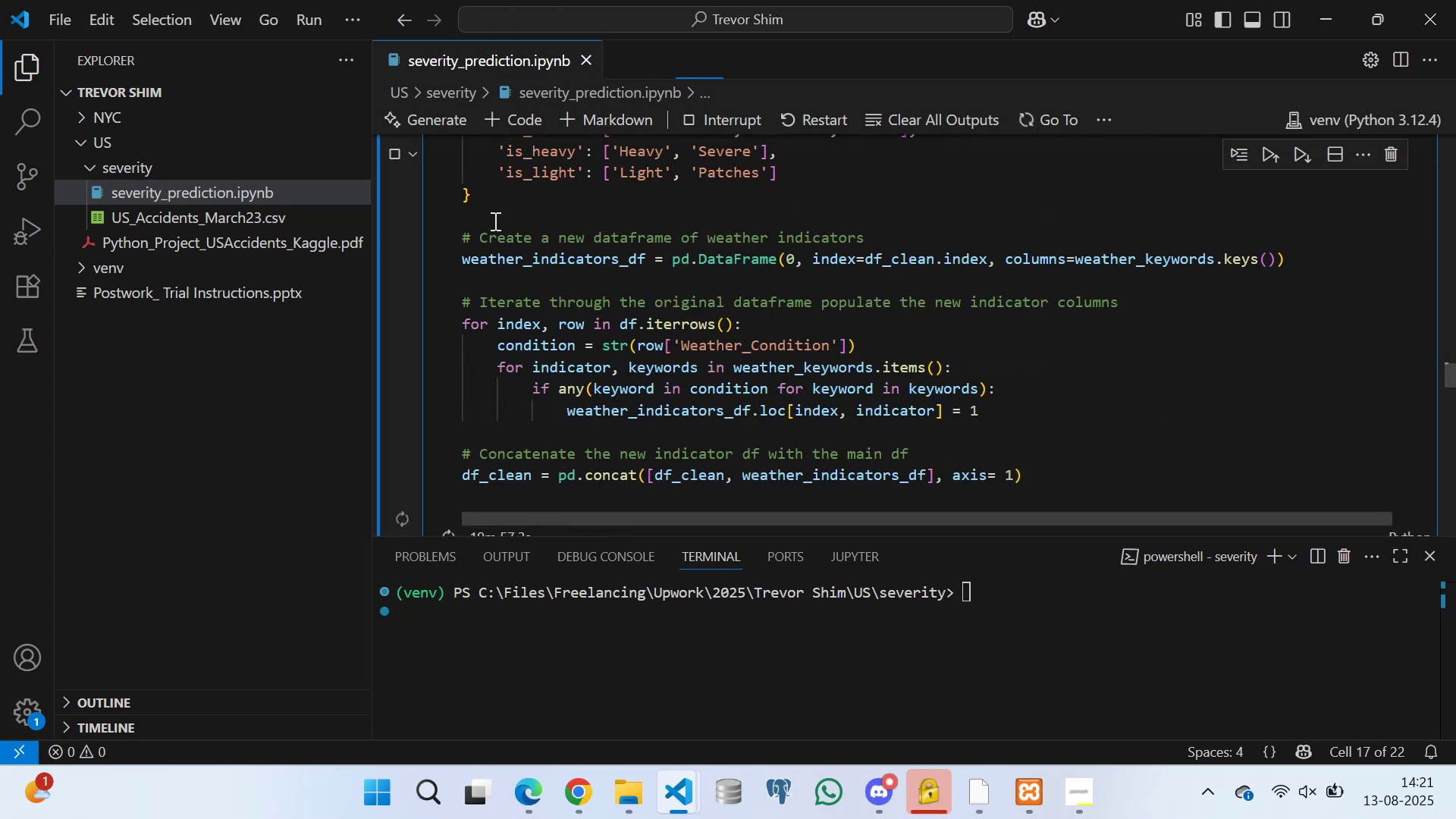 
left_click([494, 221])
 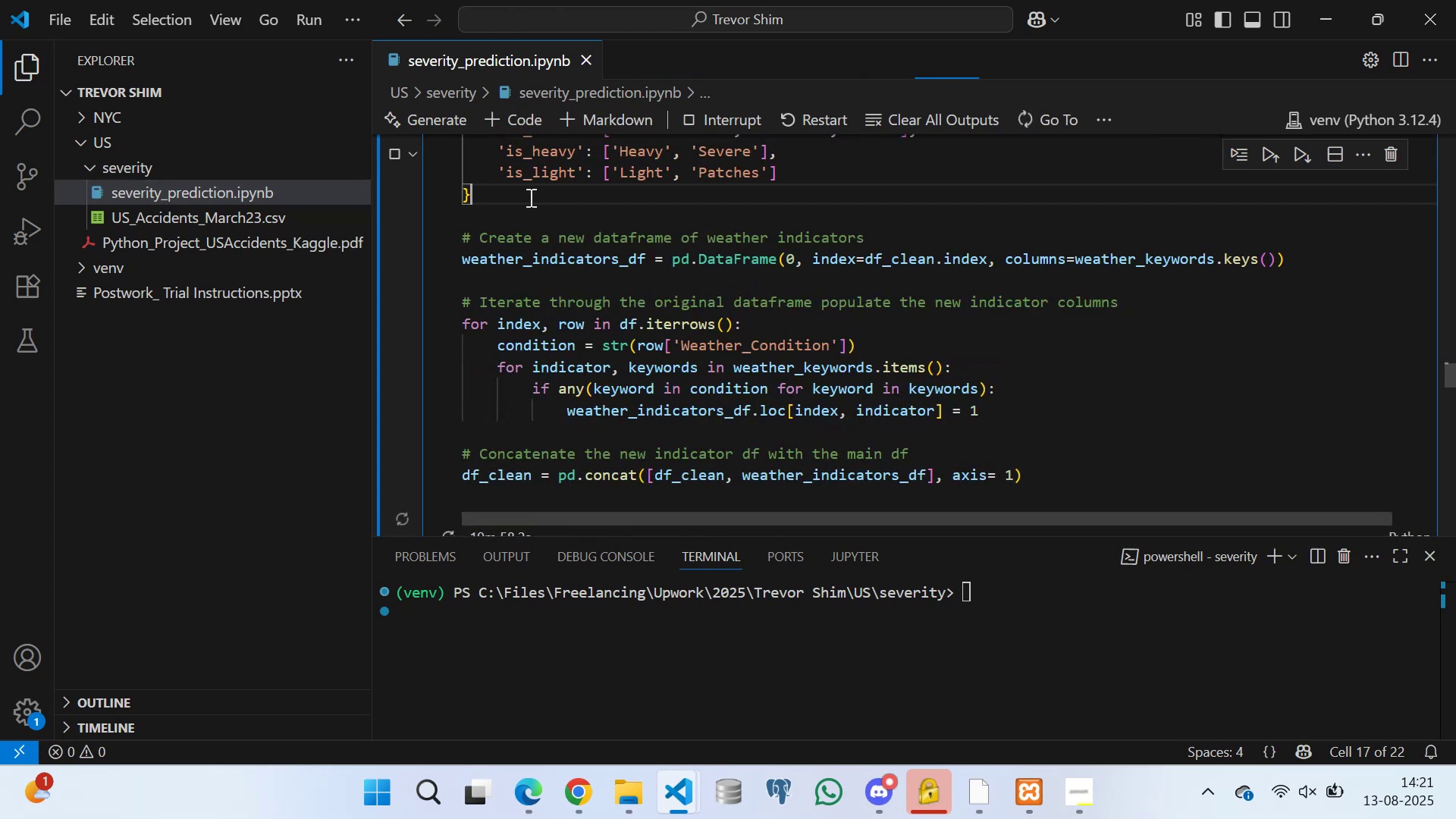 
double_click([507, 190])
 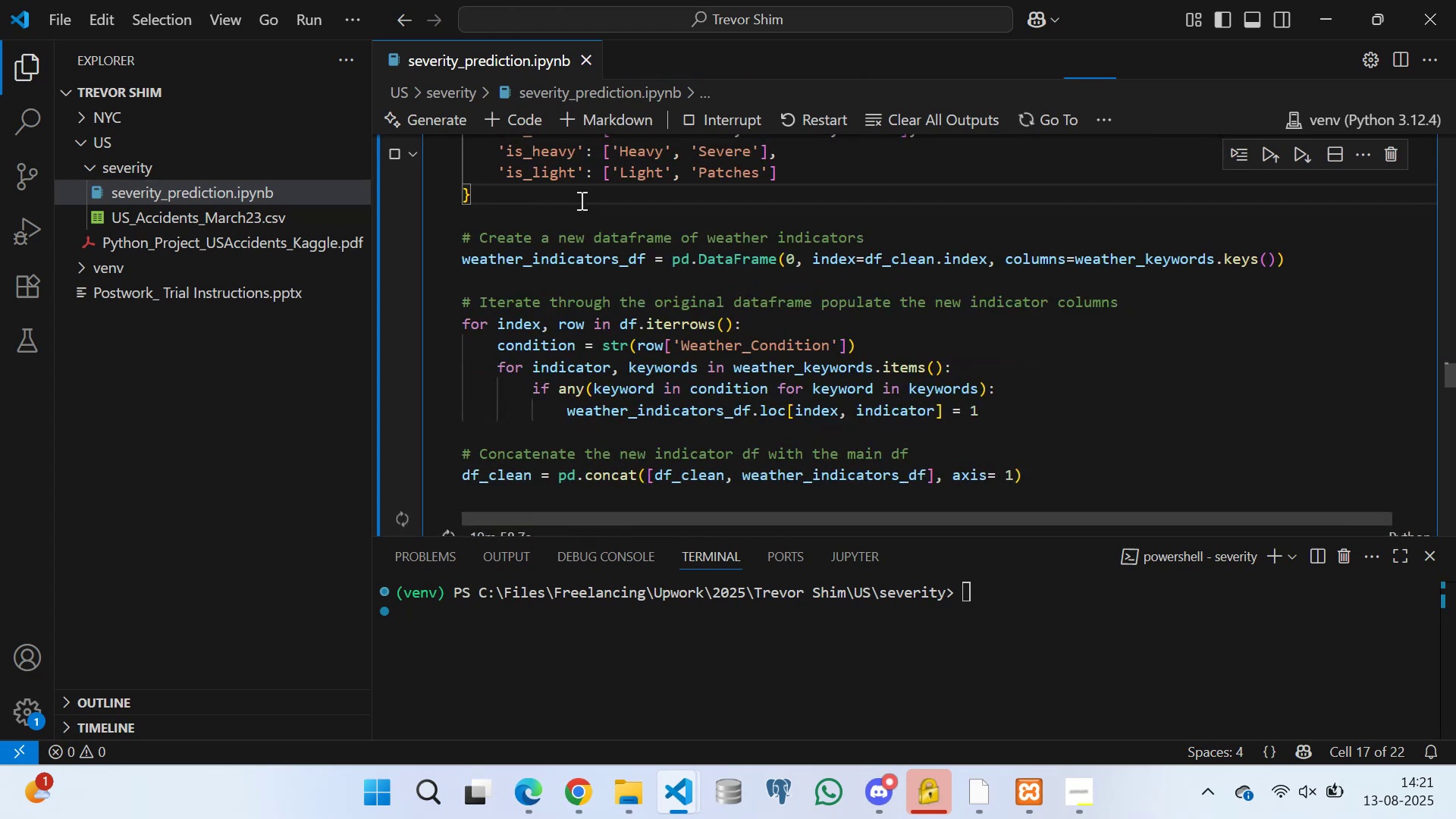 
triple_click([581, 200])
 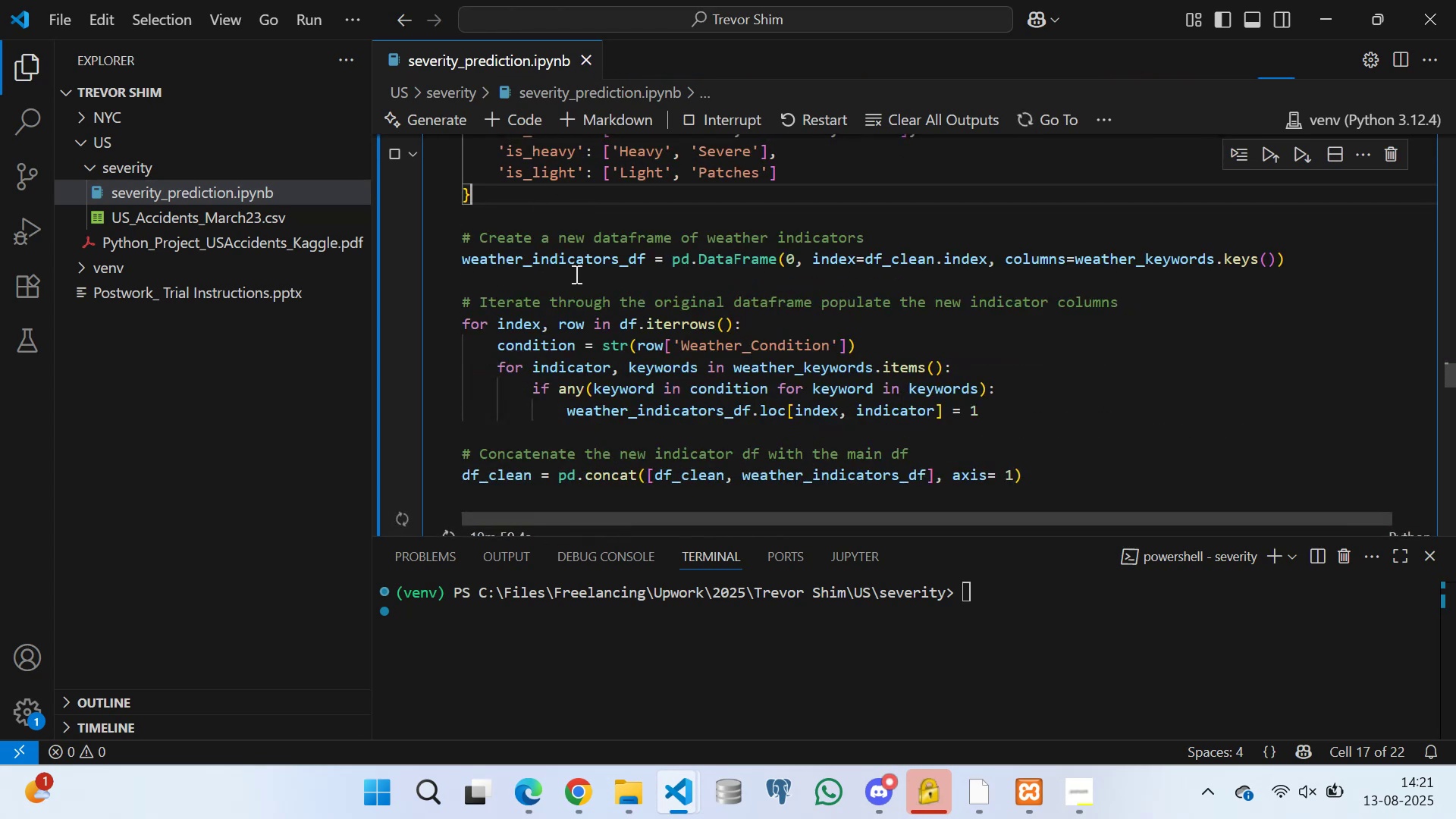 
left_click([574, 279])
 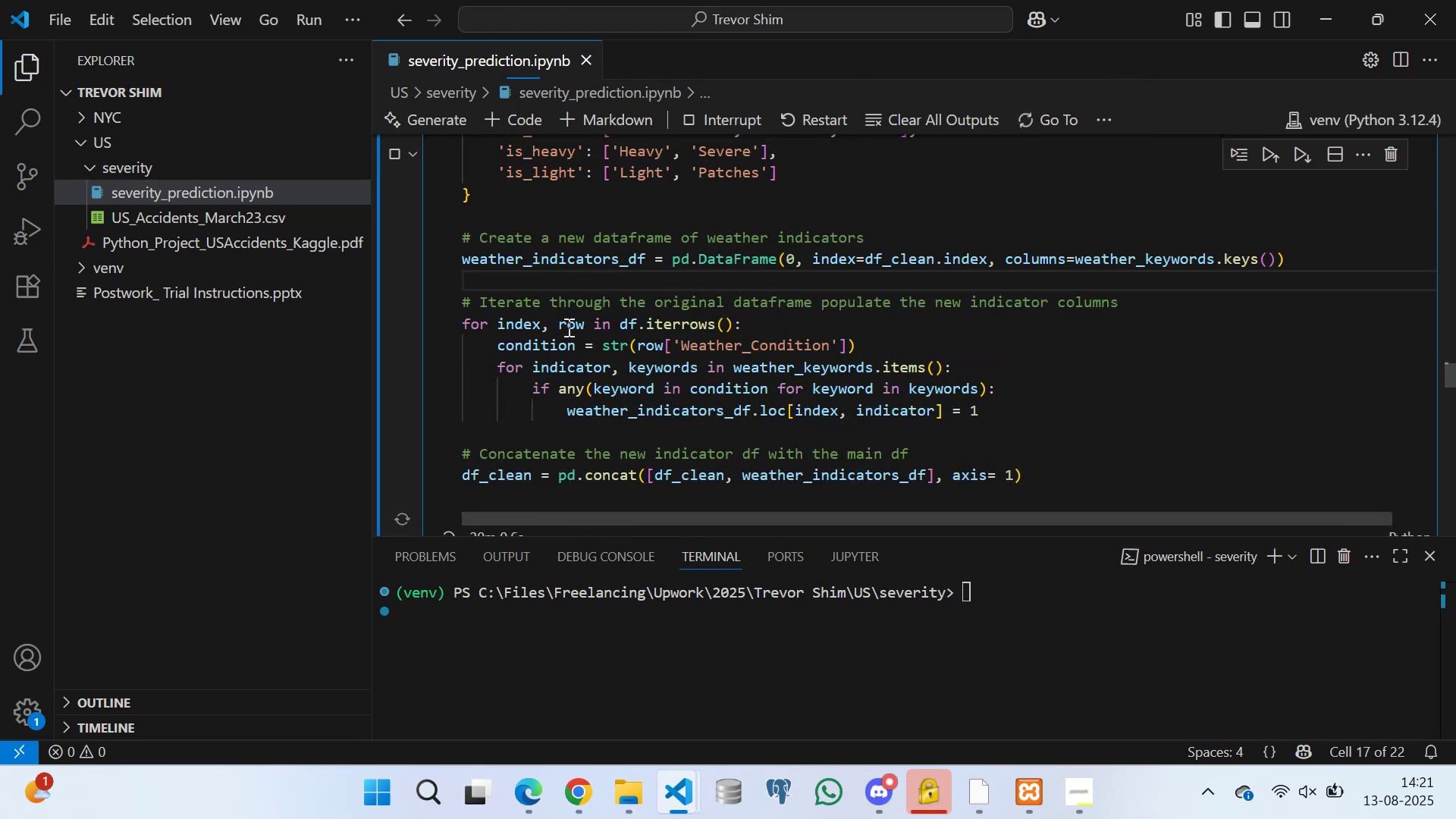 
left_click([544, 315])
 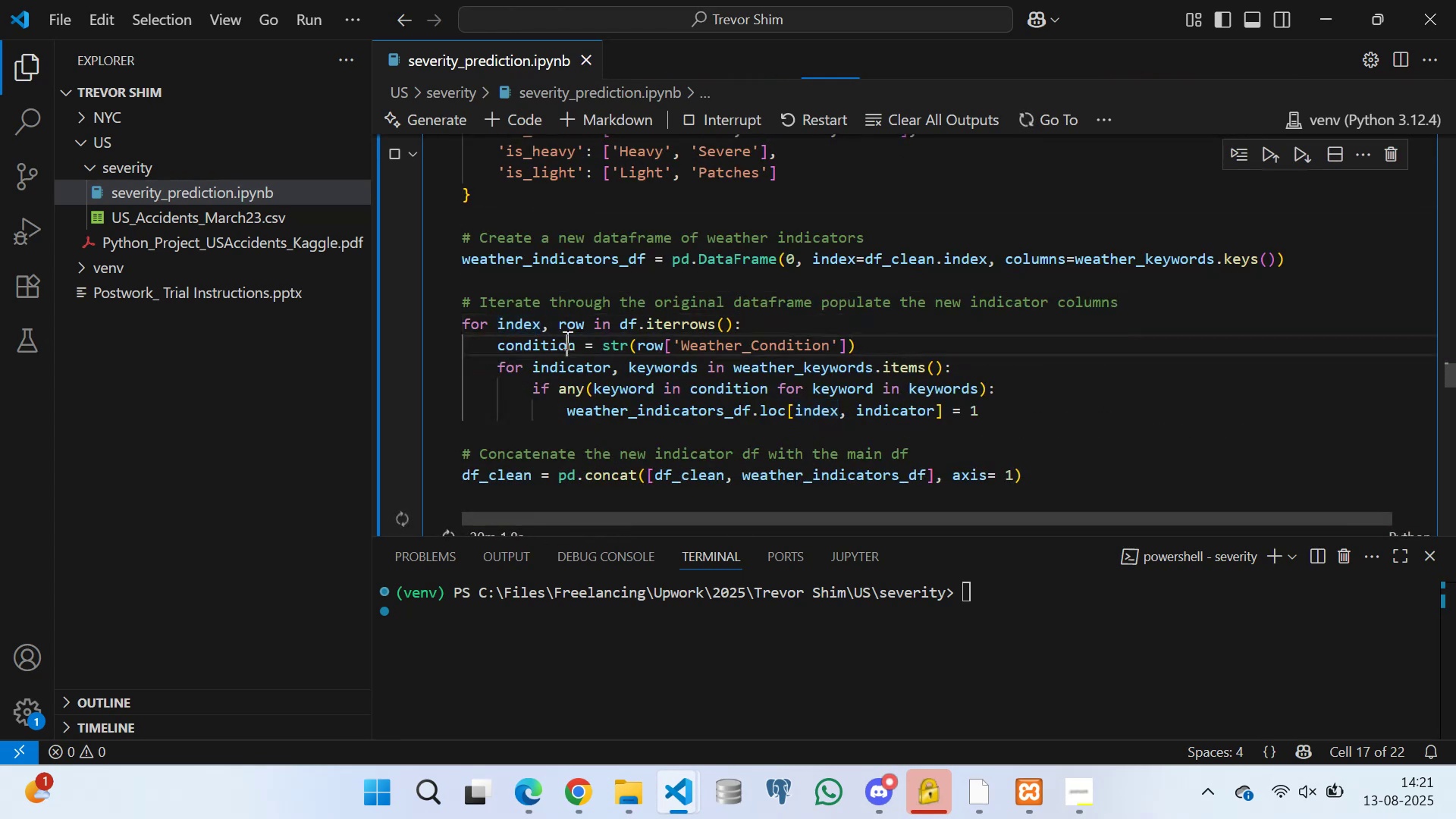 
double_click([604, 351])
 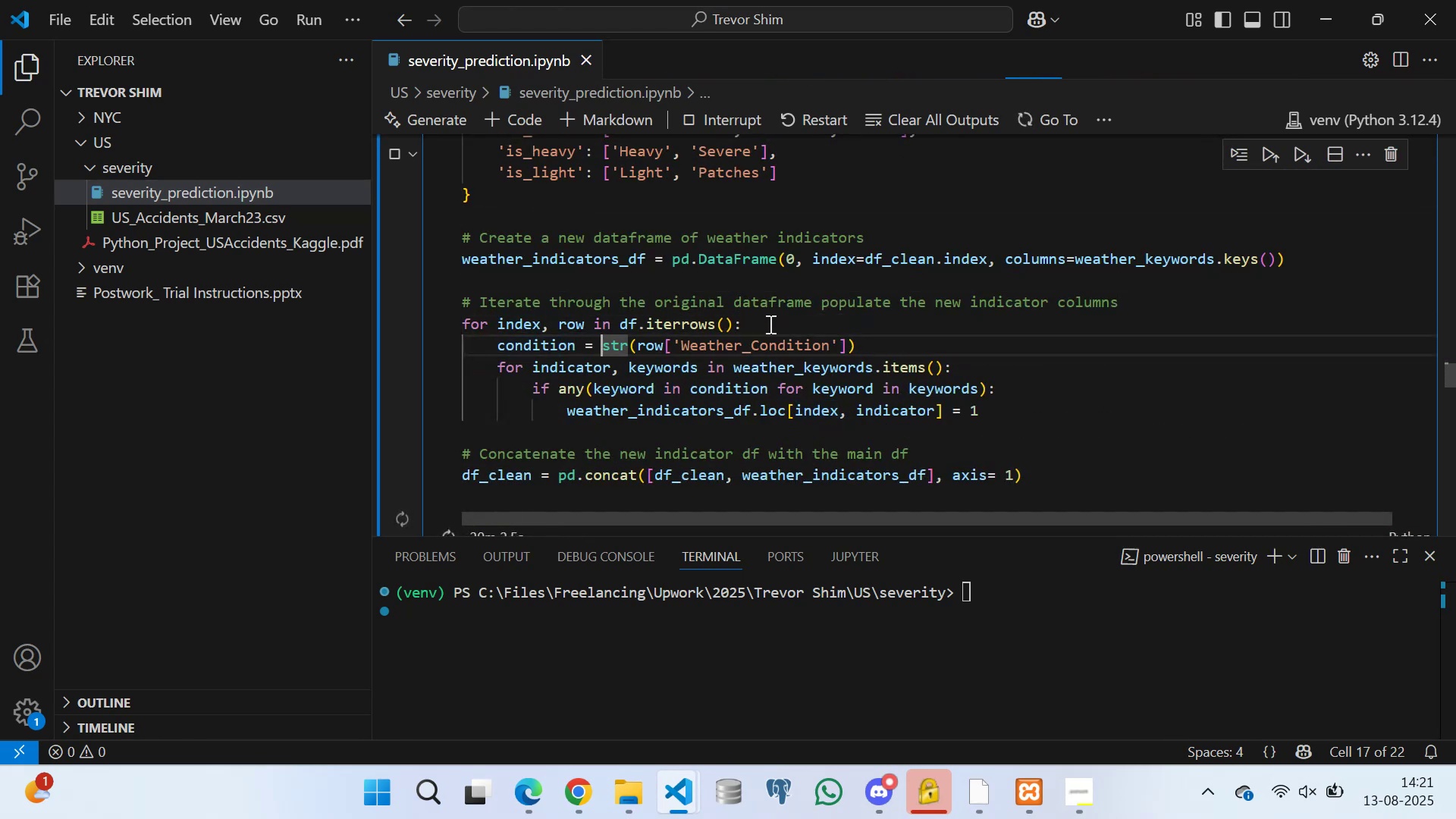 
left_click([769, 324])
 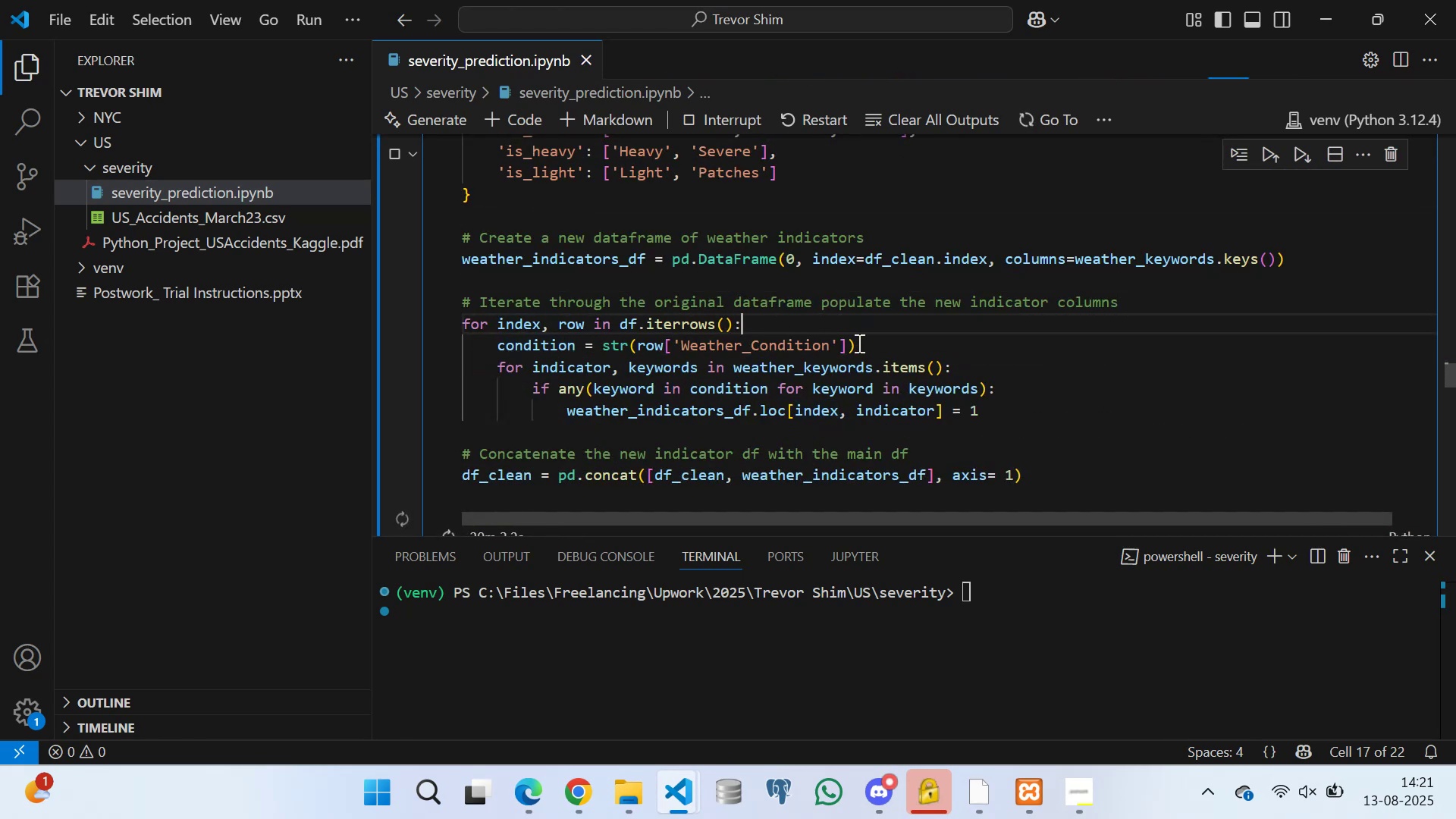 
left_click([863, 343])
 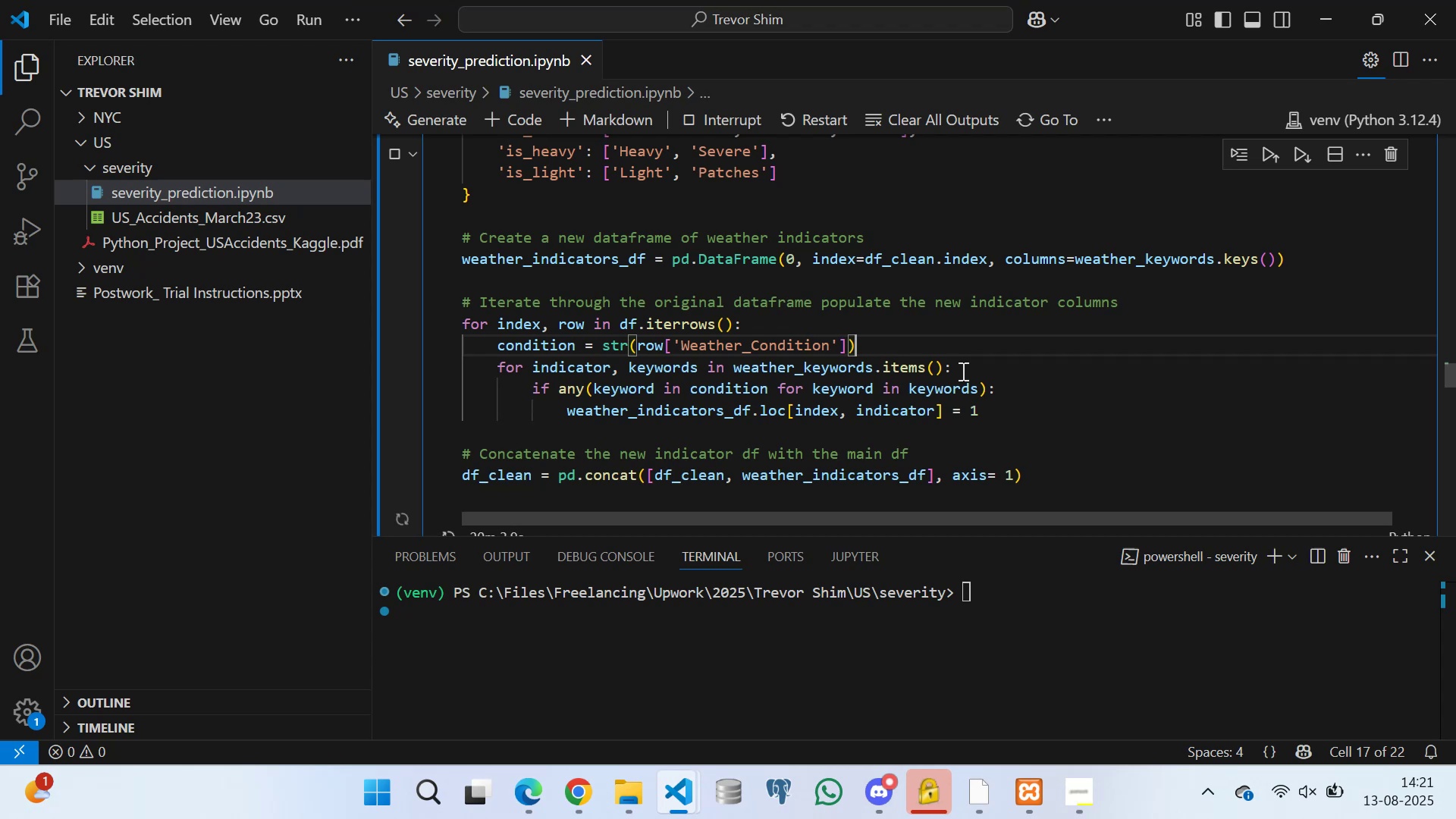 
left_click([962, 371])
 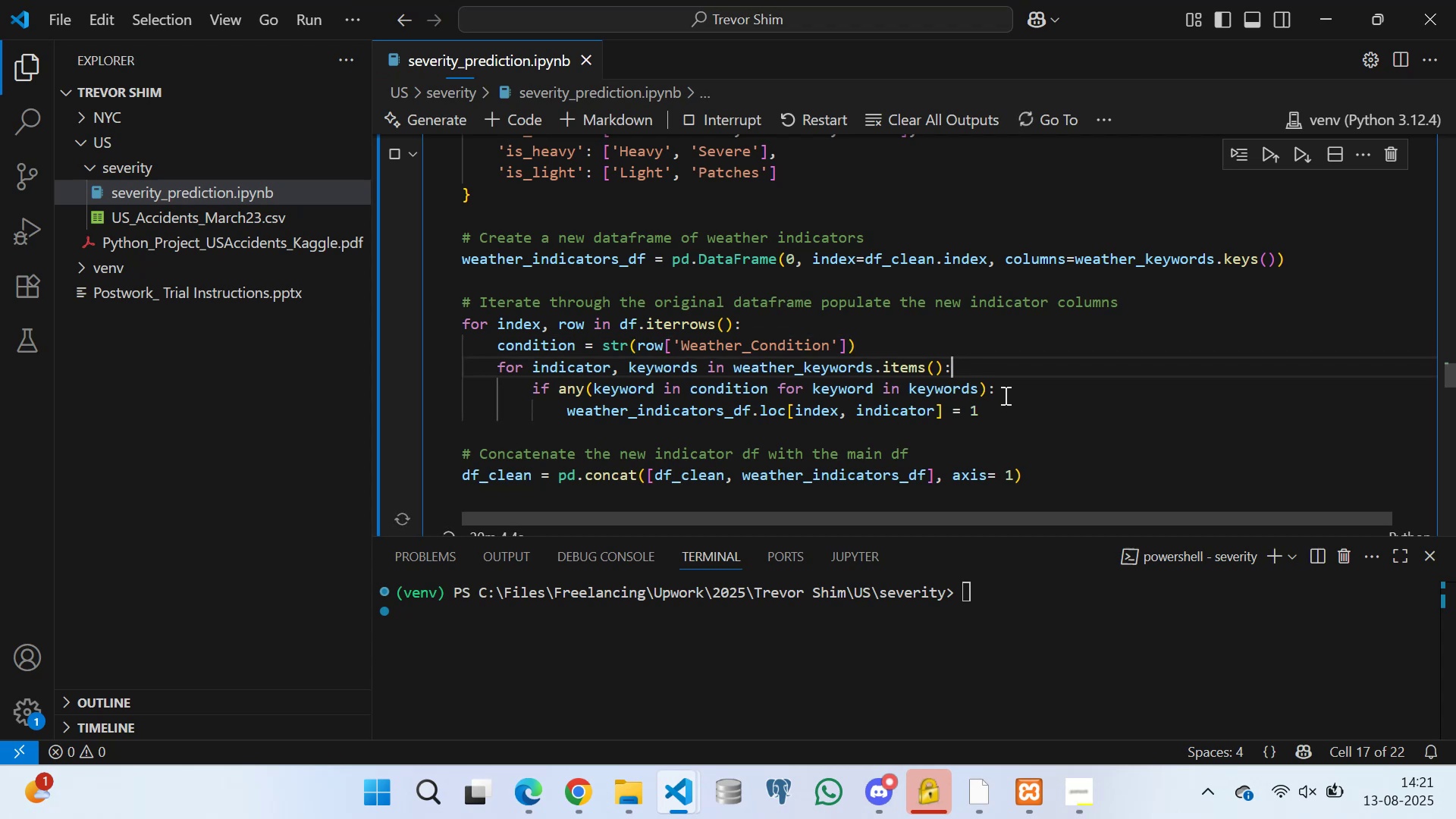 
left_click([1020, 397])
 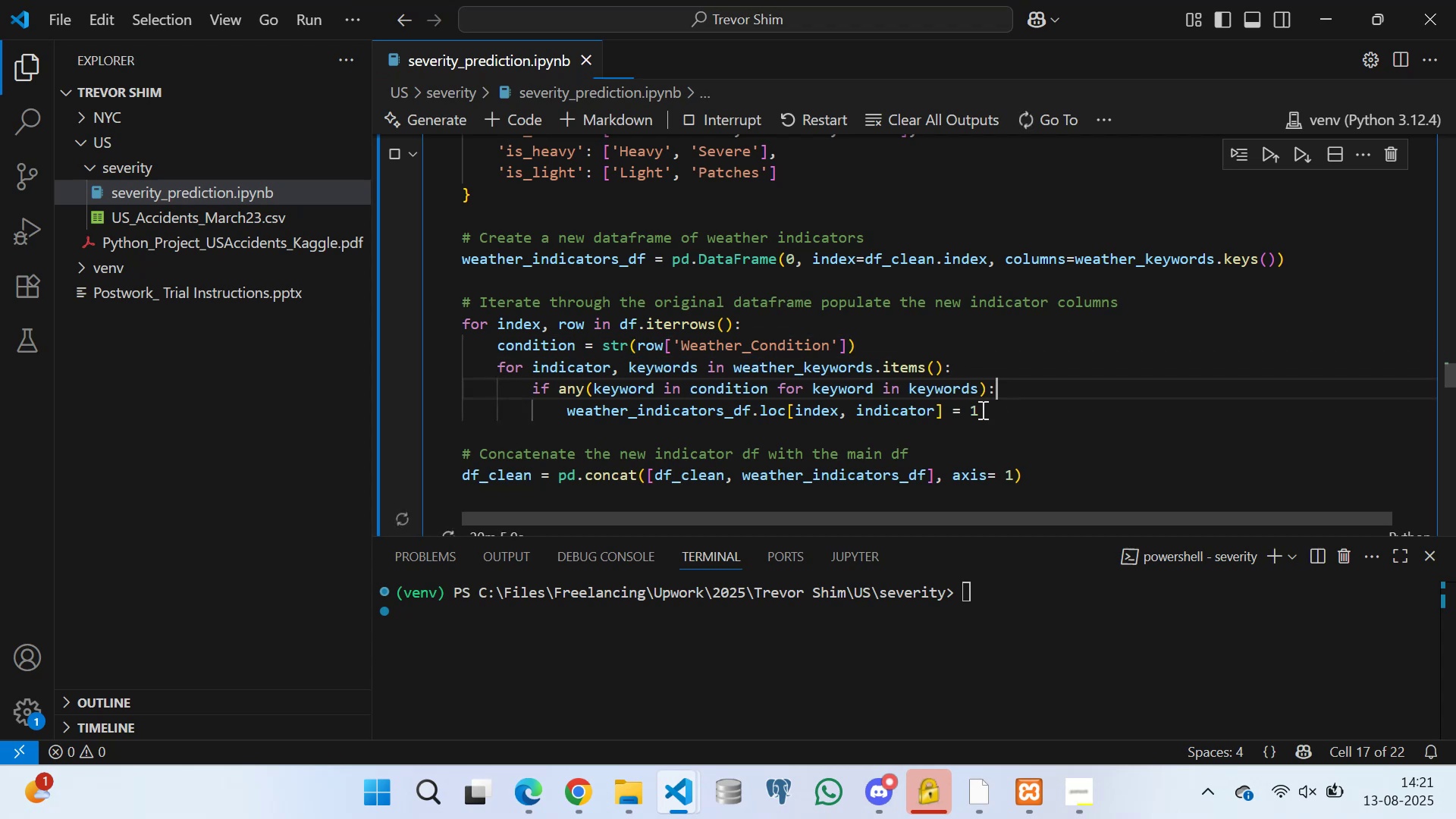 
left_click([981, 410])
 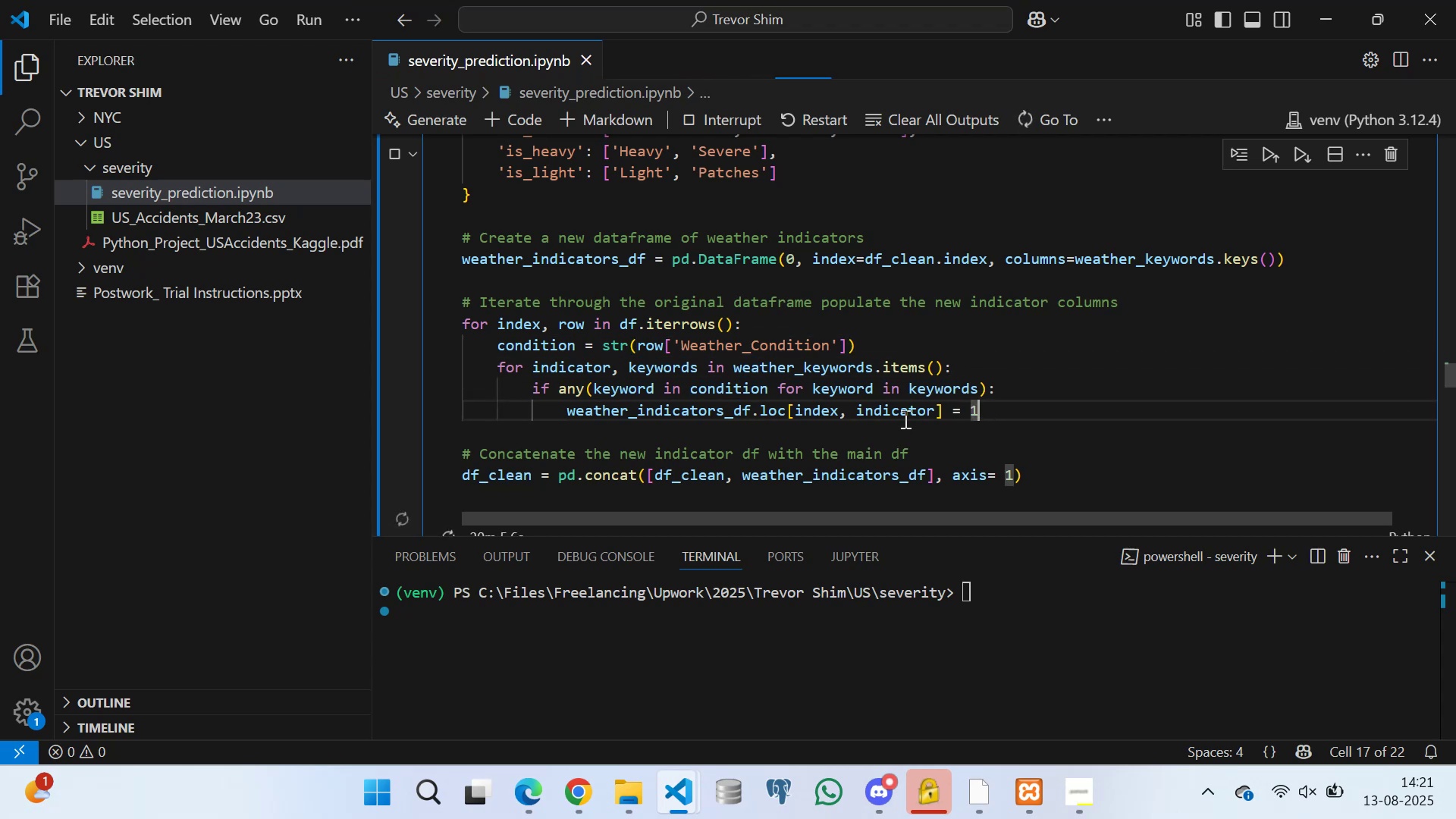 
left_click([904, 419])
 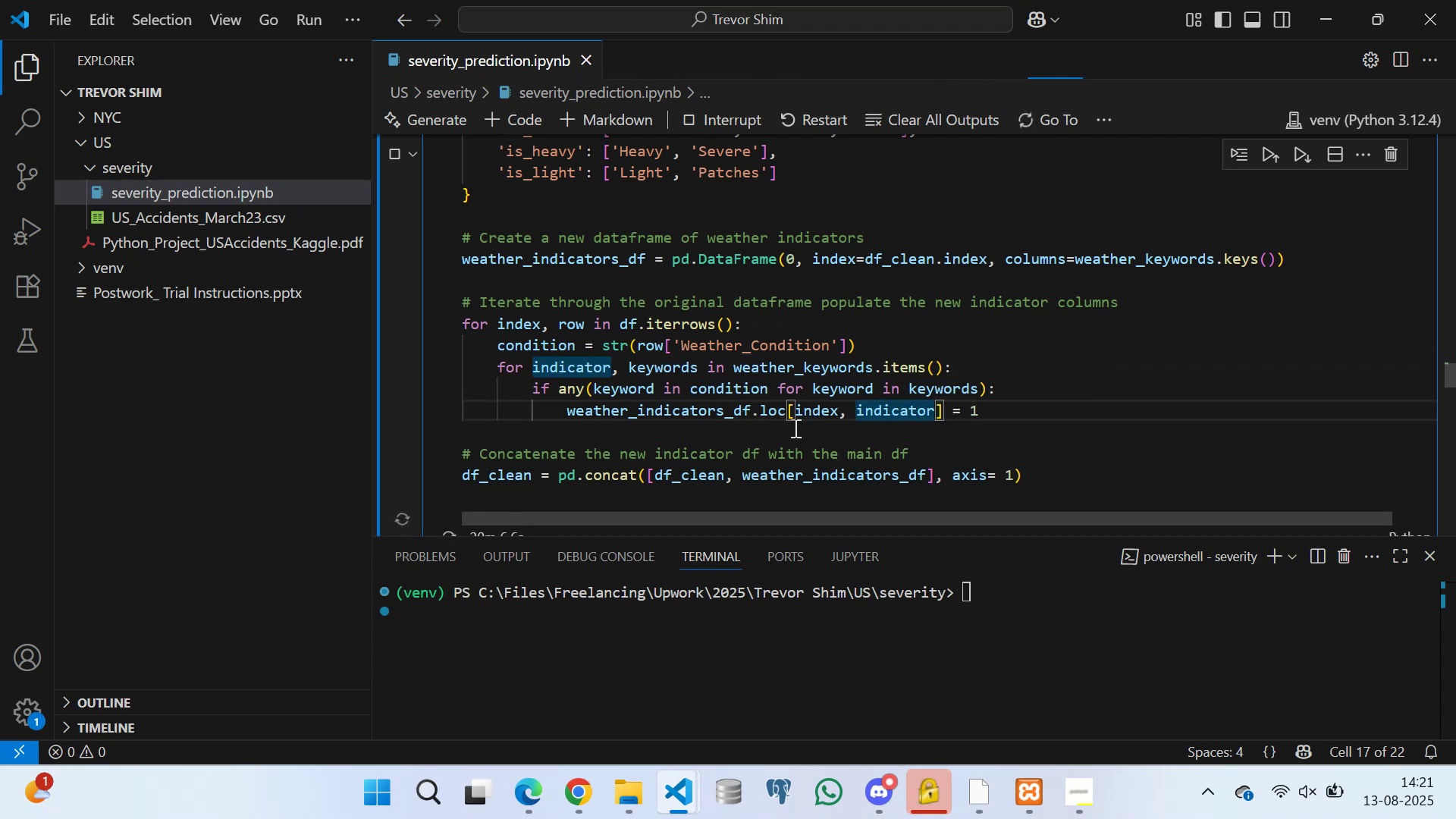 
left_click([792, 429])
 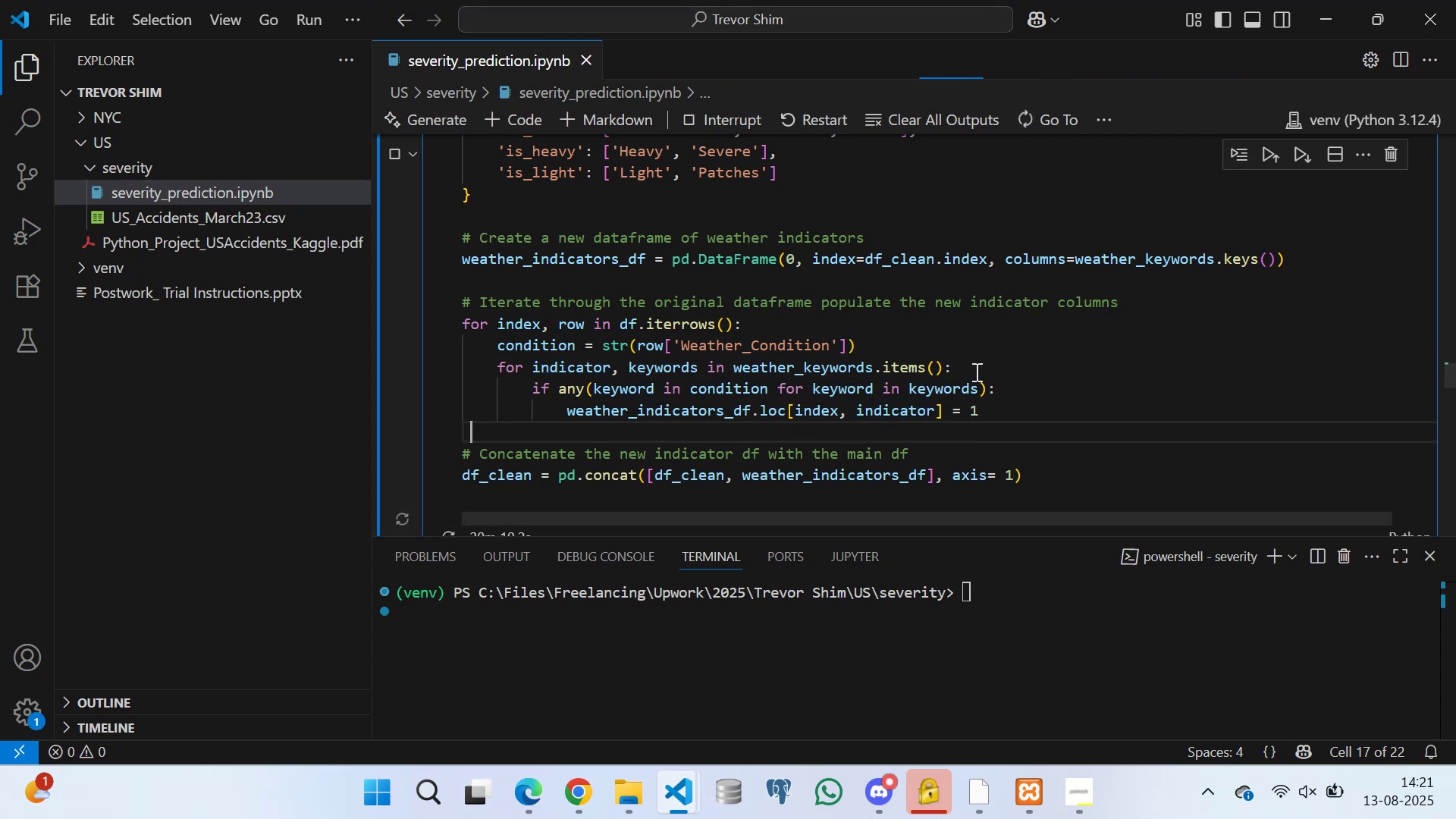 
left_click([983, 791])
 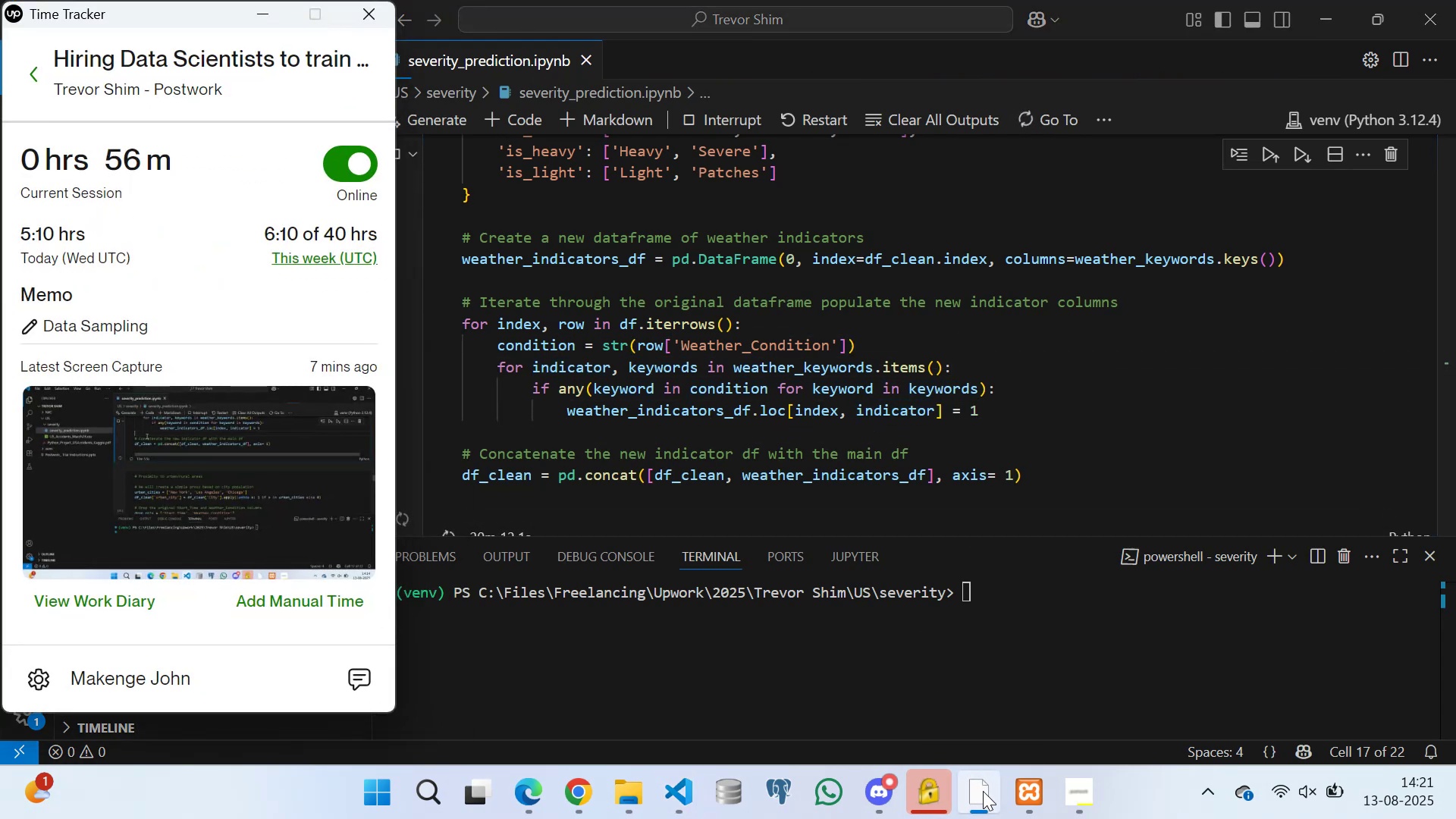 
left_click([983, 791])
 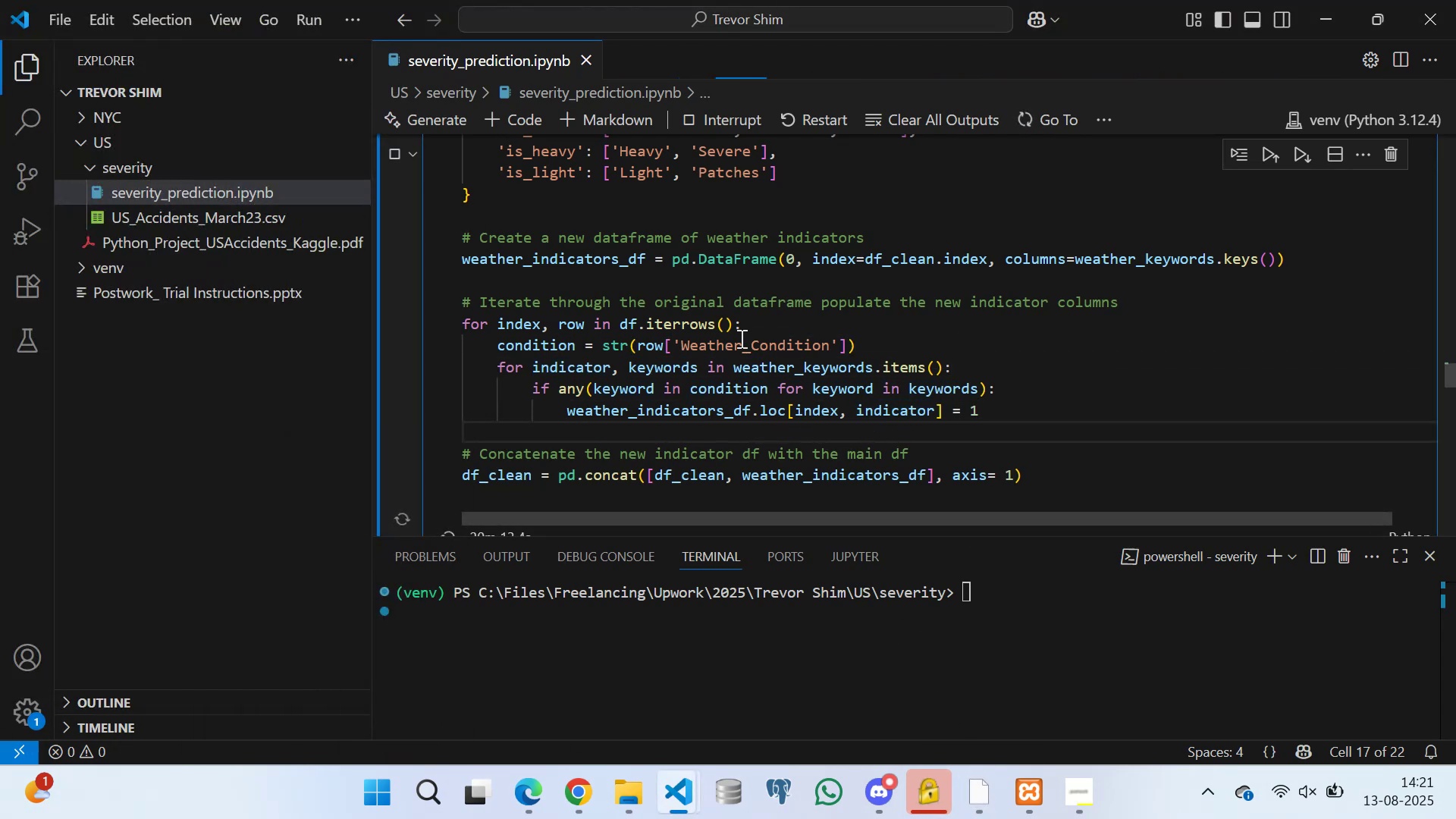 
left_click([752, 333])
 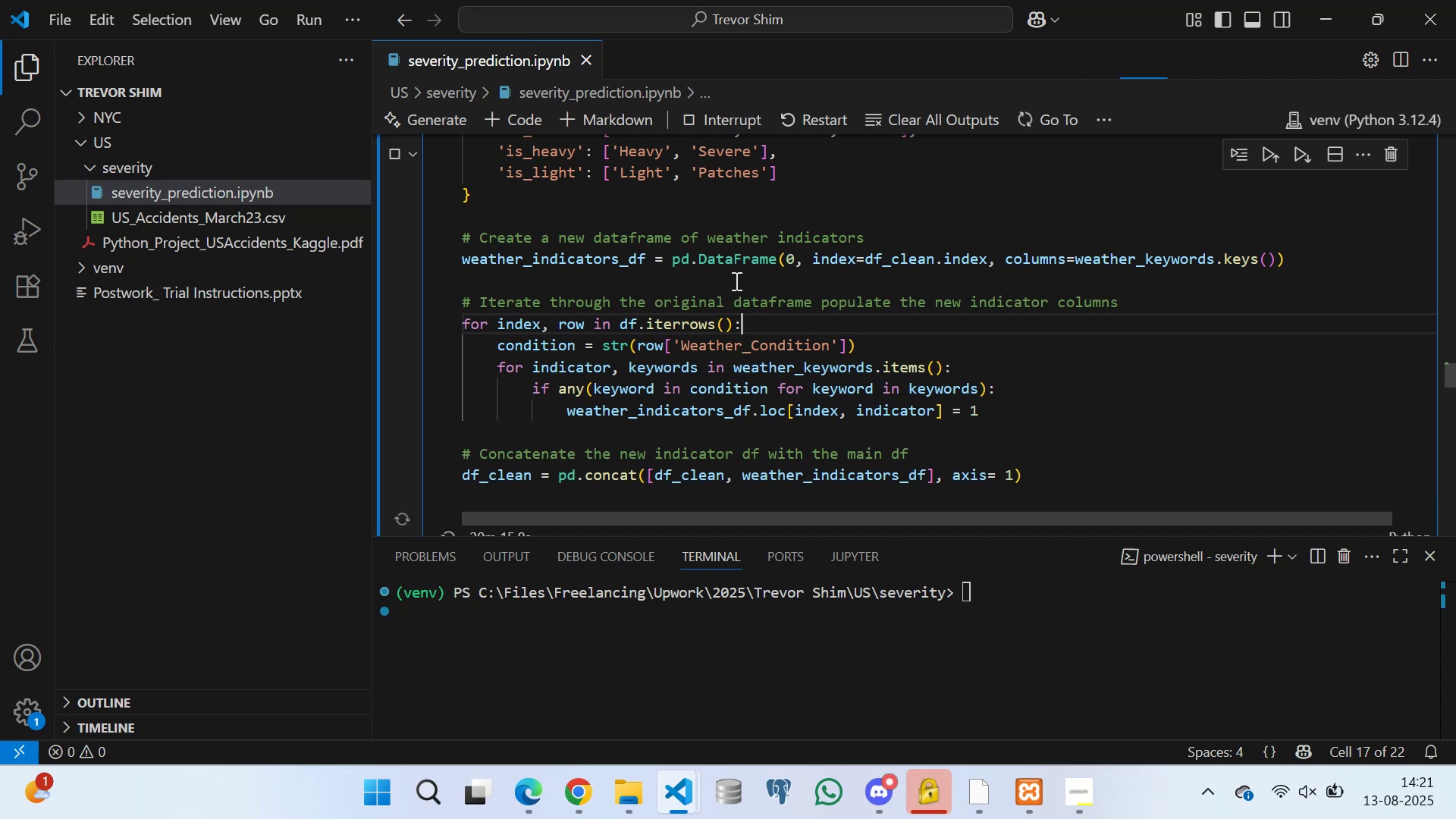 
left_click([736, 277])
 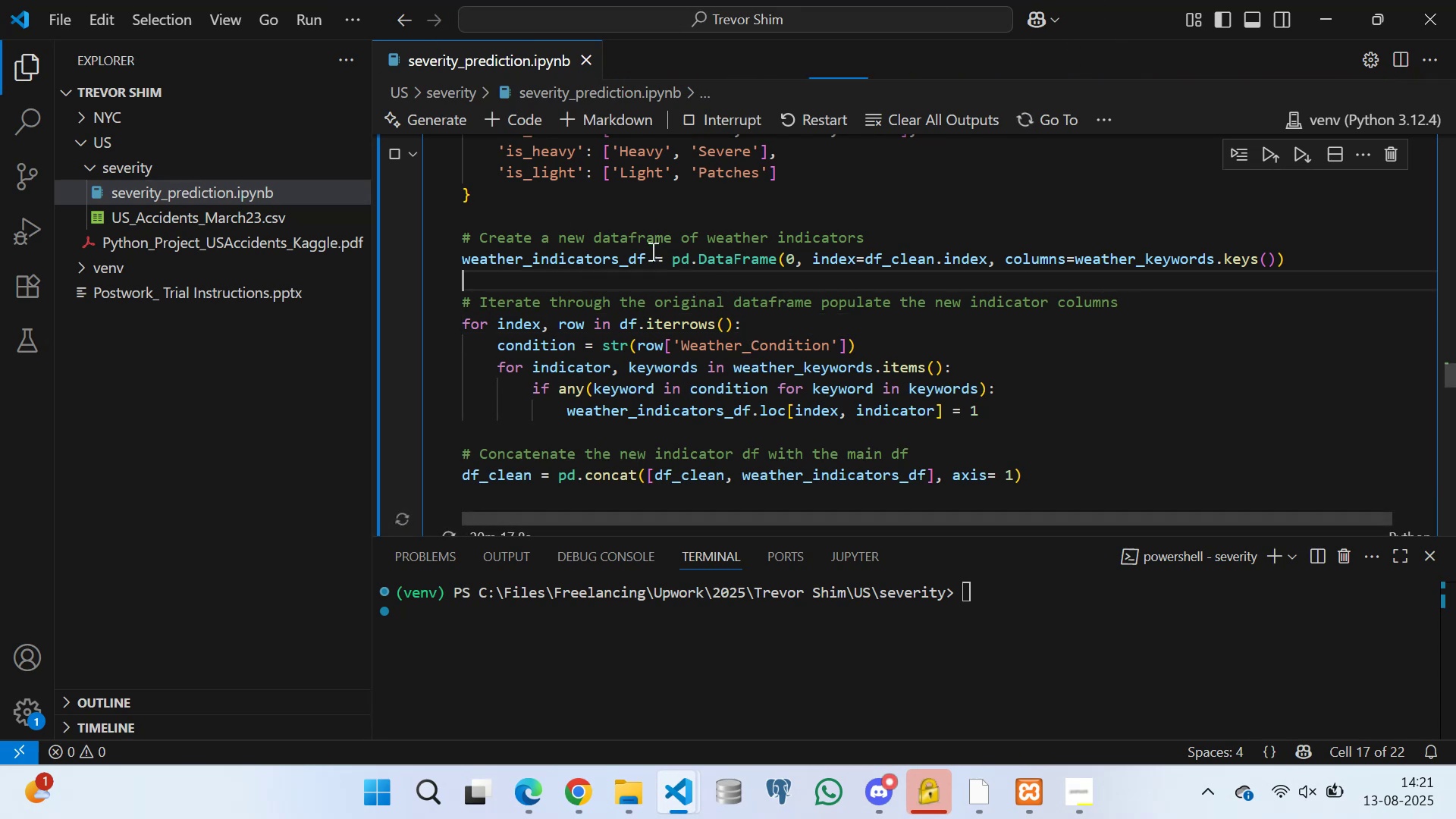 
left_click([566, 206])
 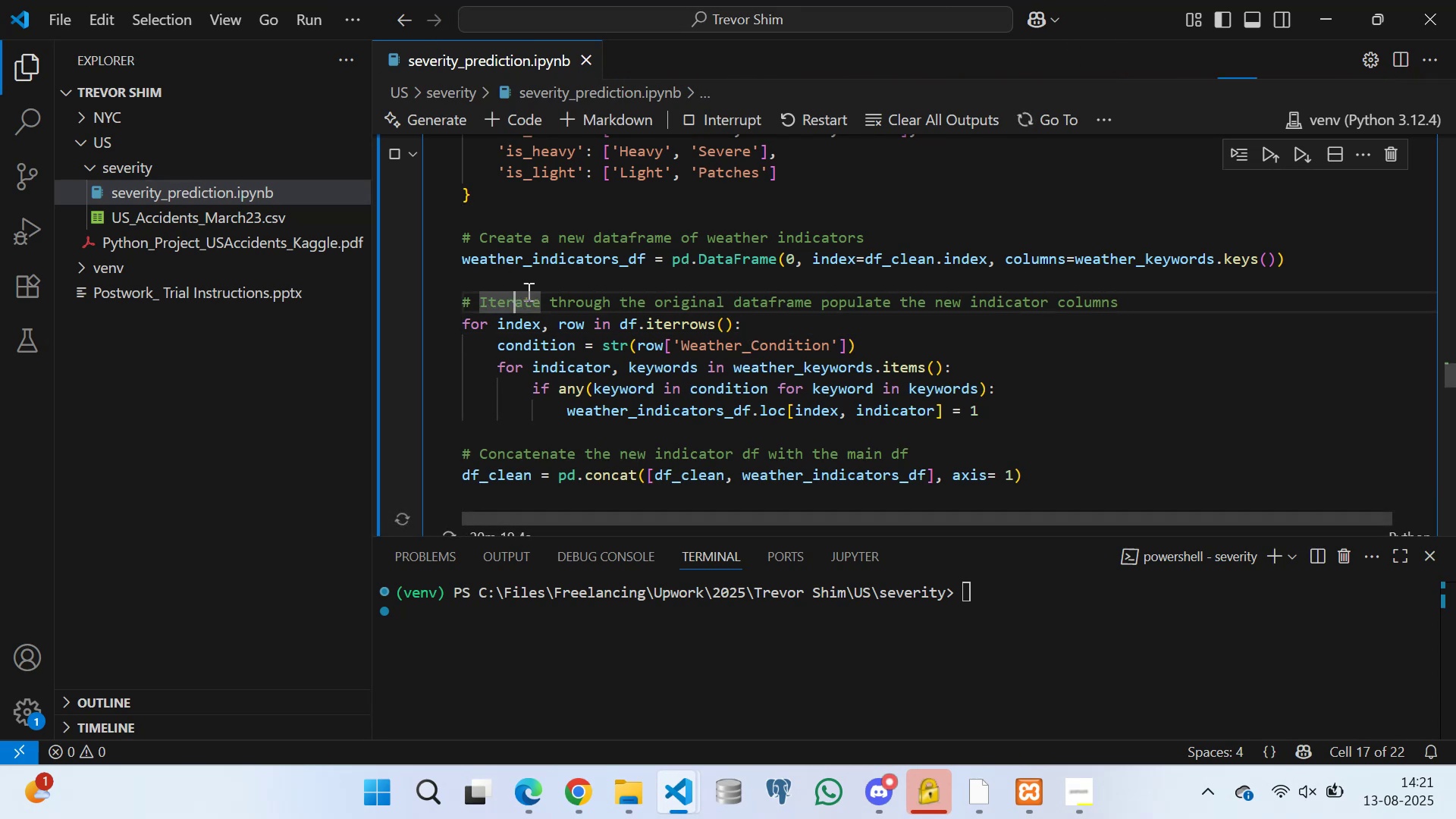 
double_click([578, 271])
 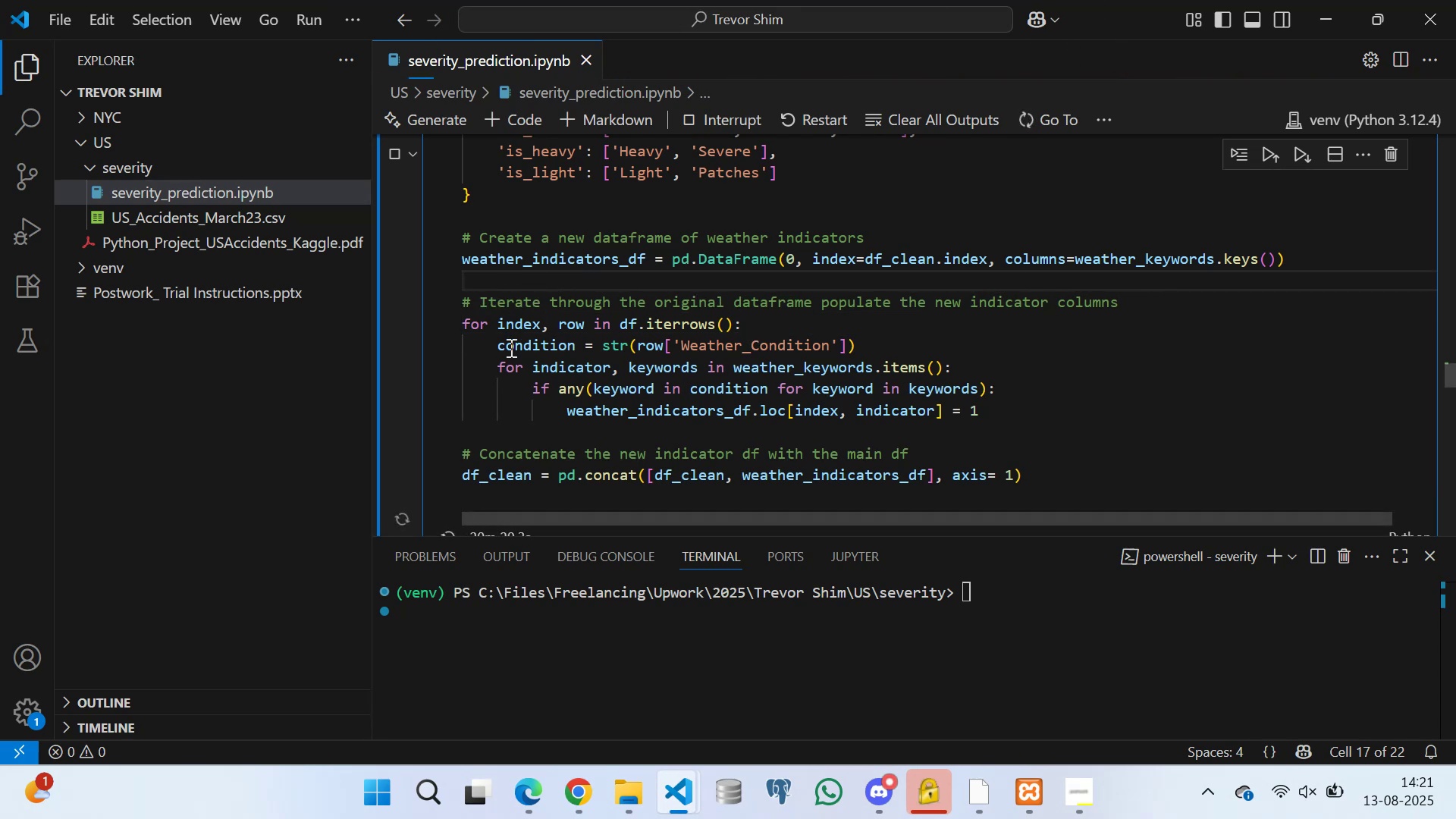 
triple_click([506, 381])
 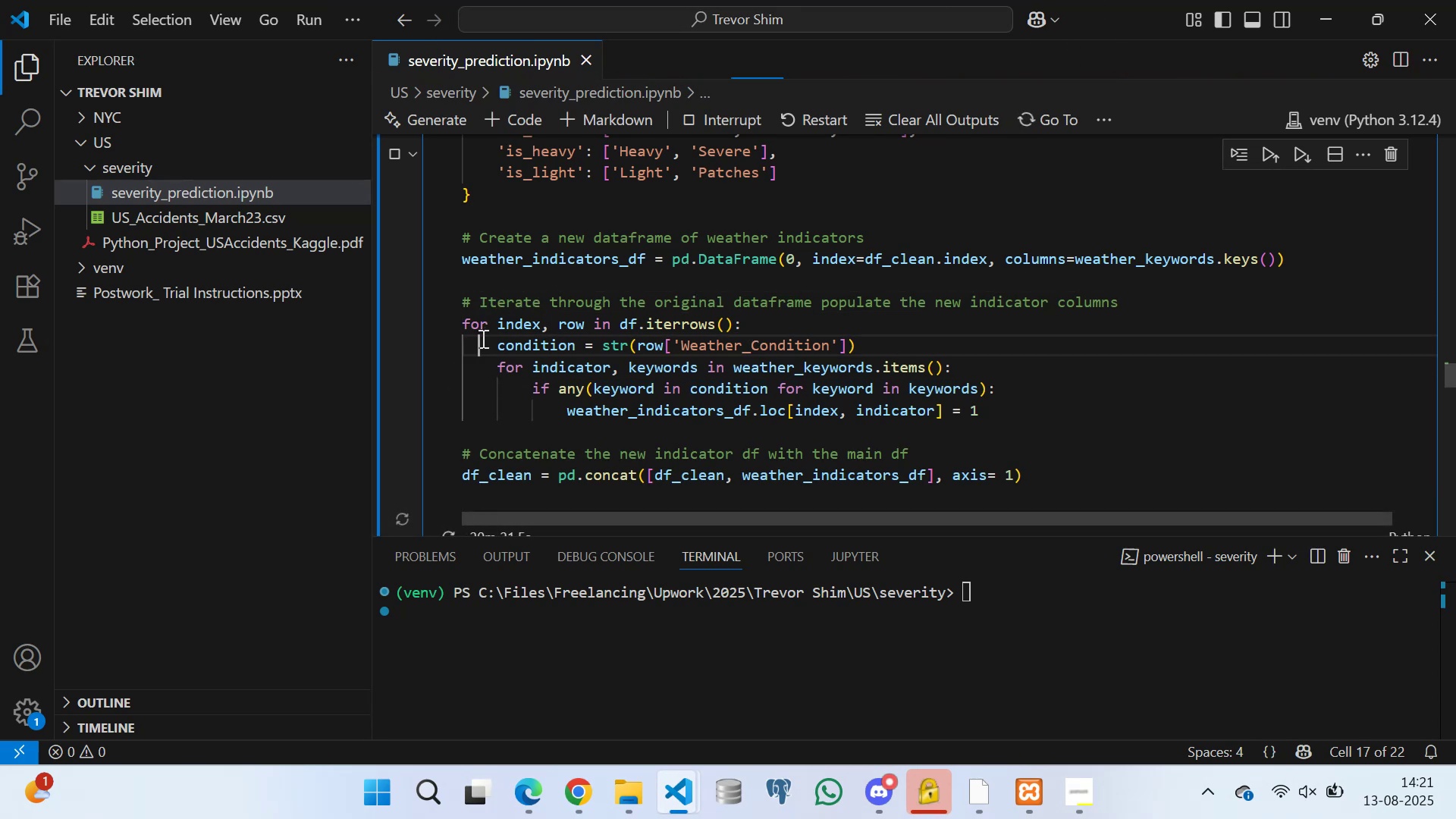 
double_click([479, 375])
 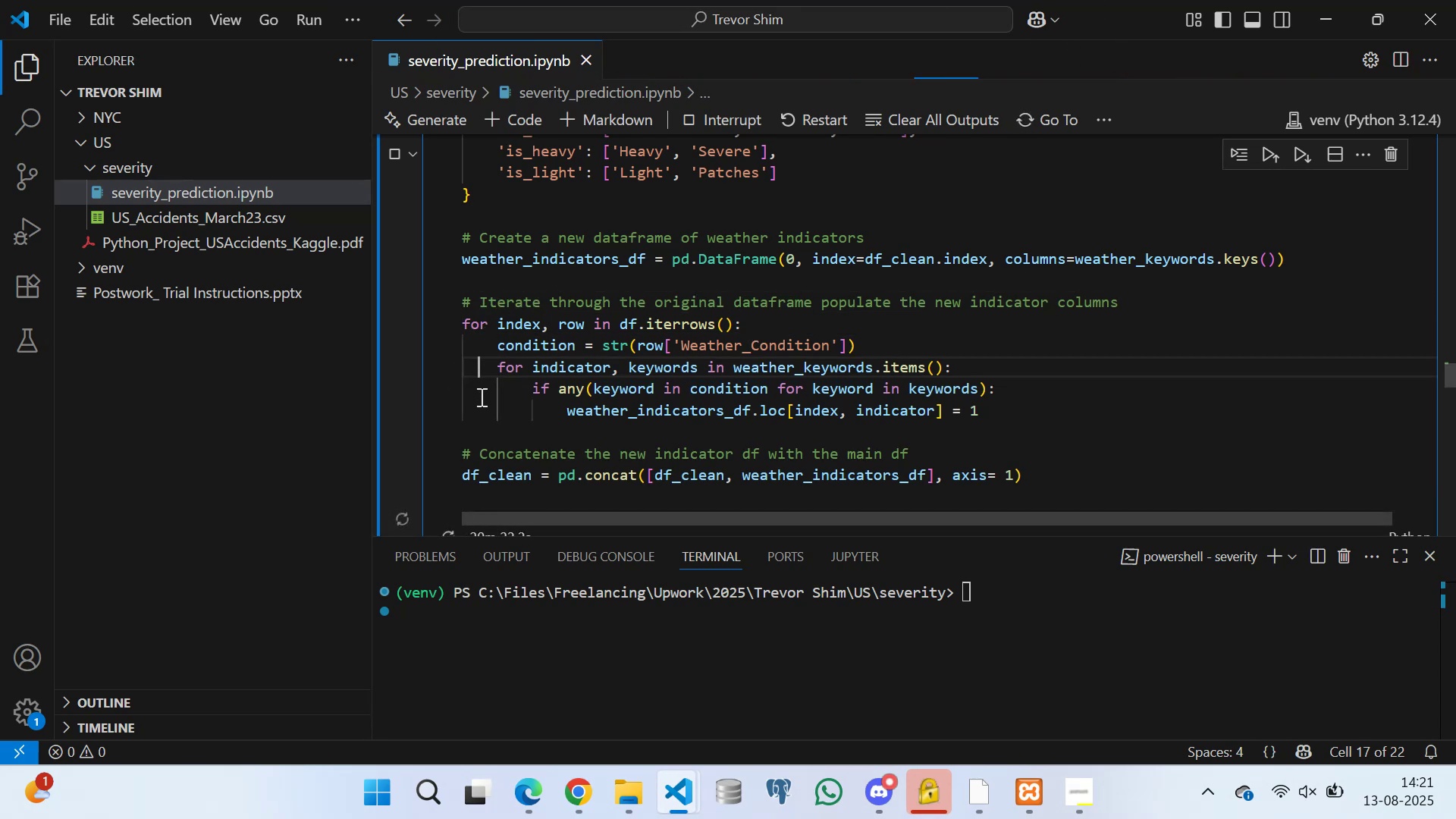 
left_click([480, 397])
 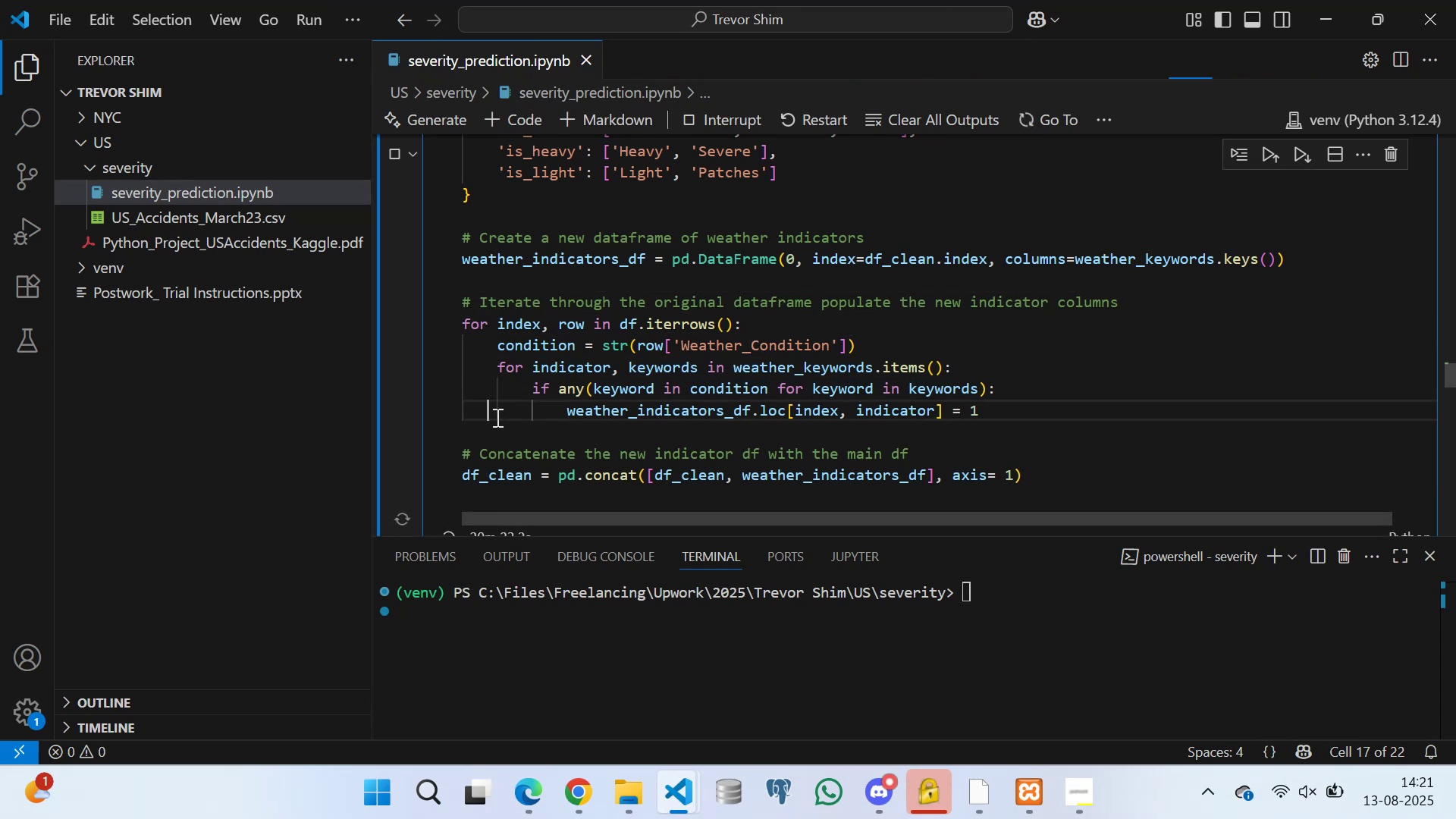 
double_click([548, 424])
 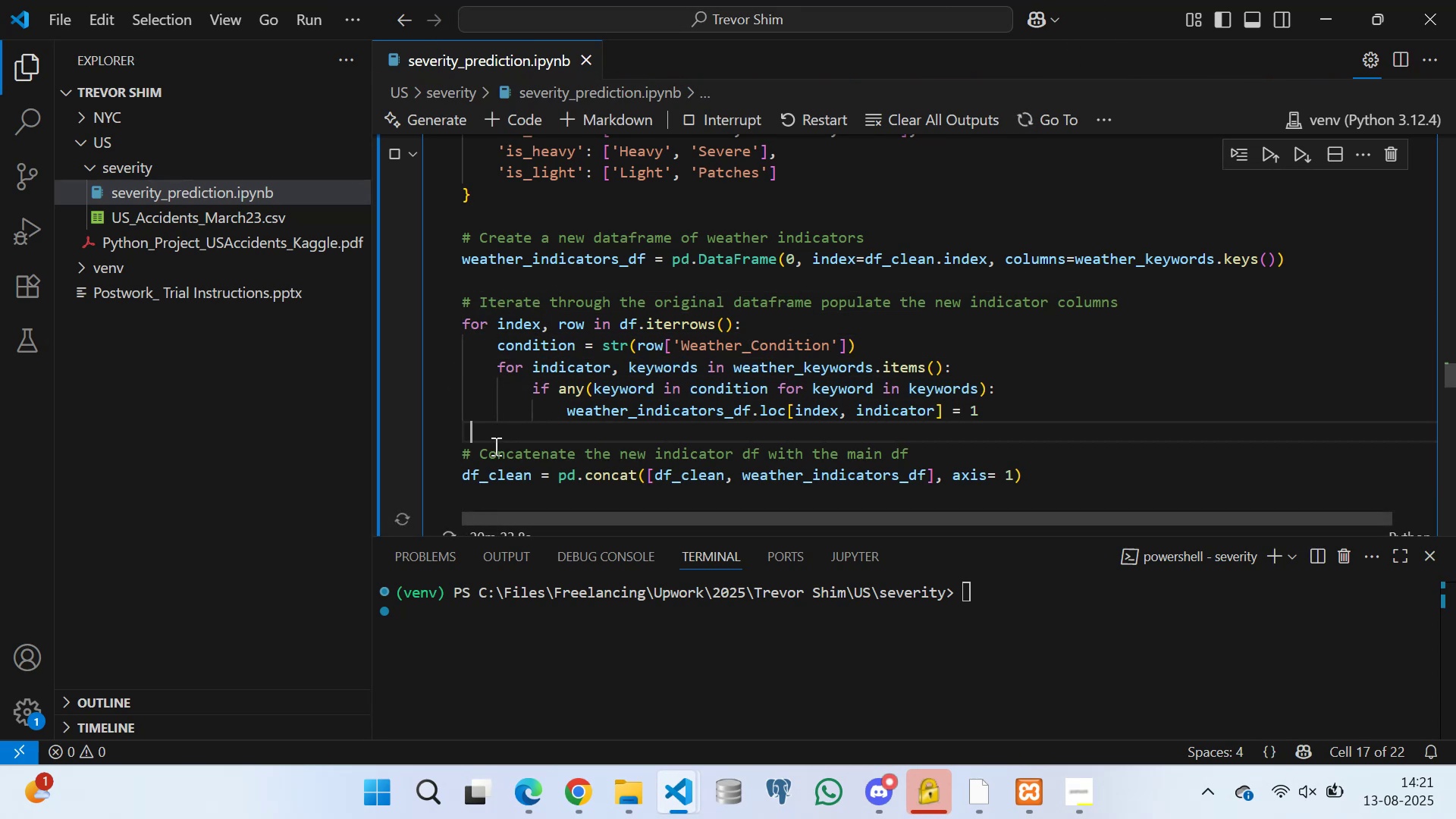 
left_click([496, 457])
 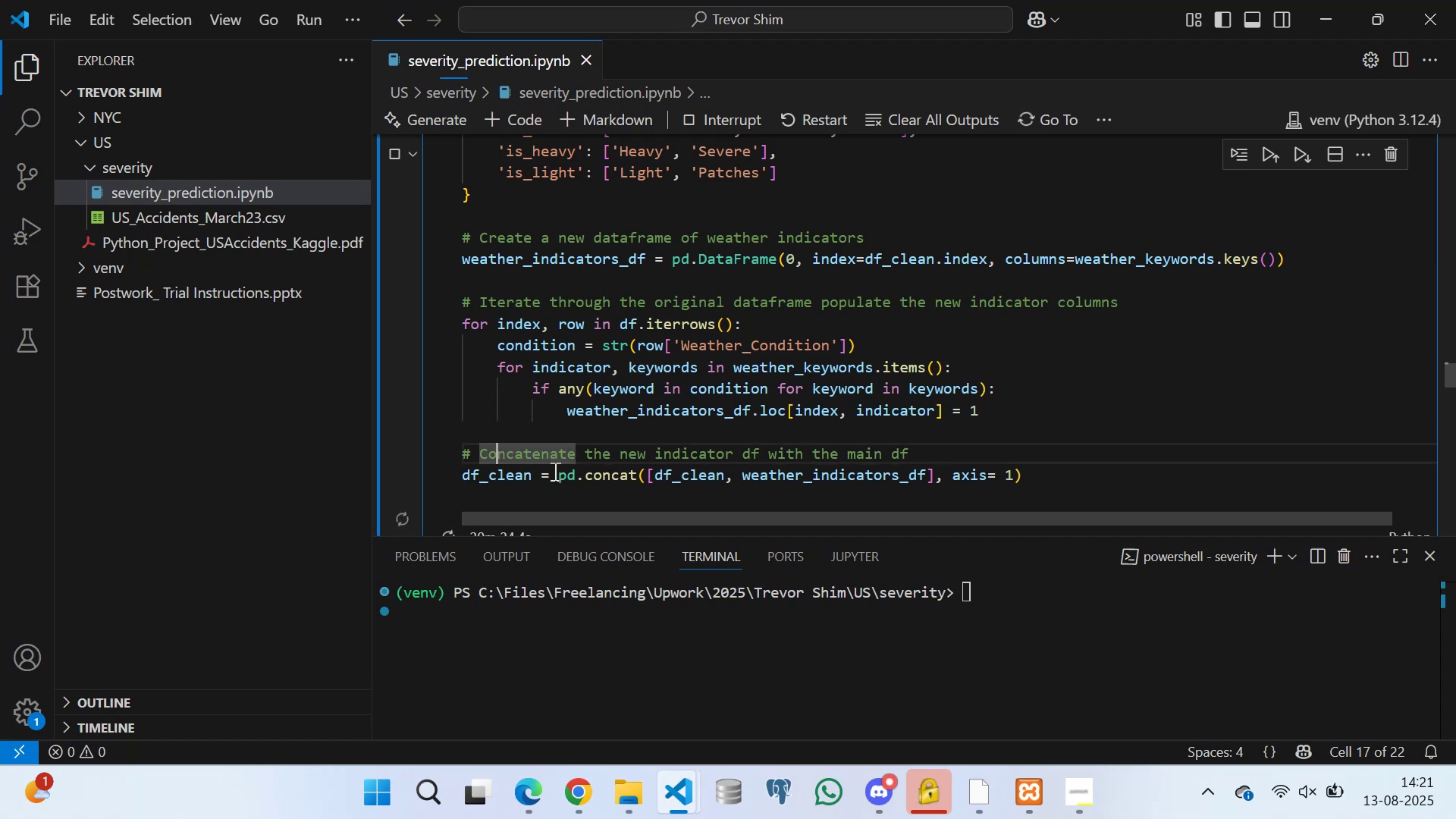 
left_click([554, 471])
 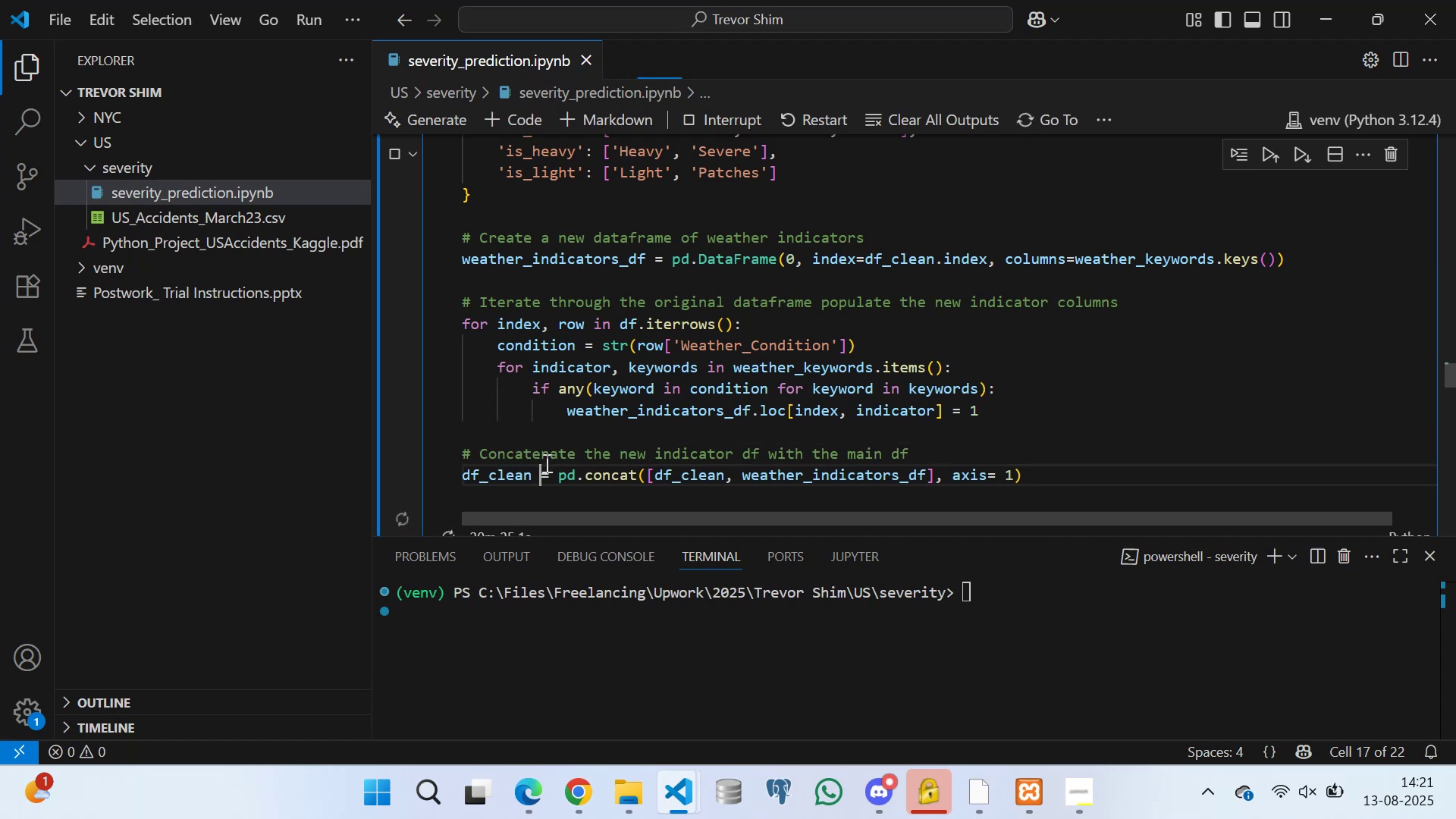 
scroll: coordinate [577, 391], scroll_direction: down, amount: 3.0
 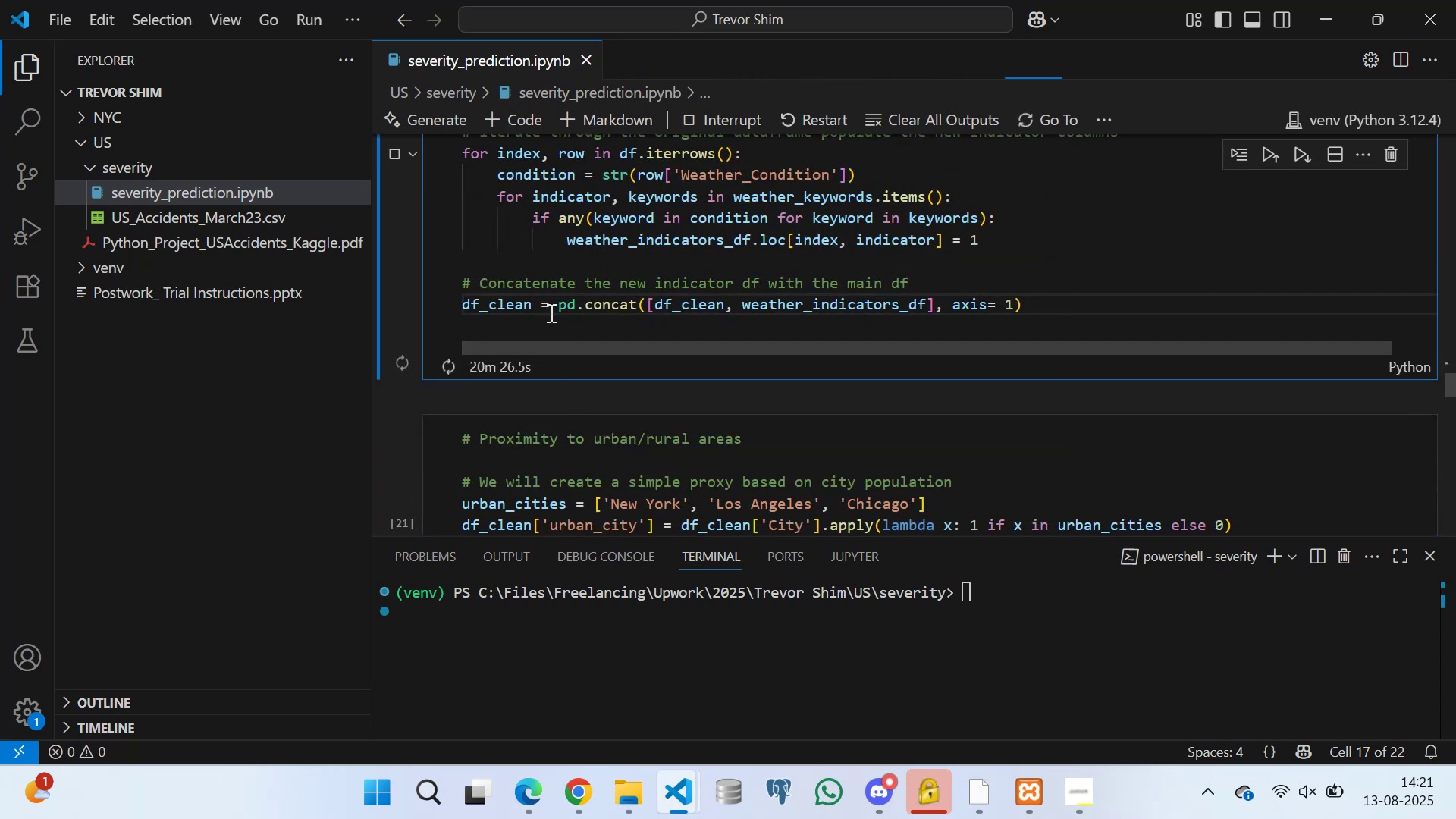 
left_click([542, 328])
 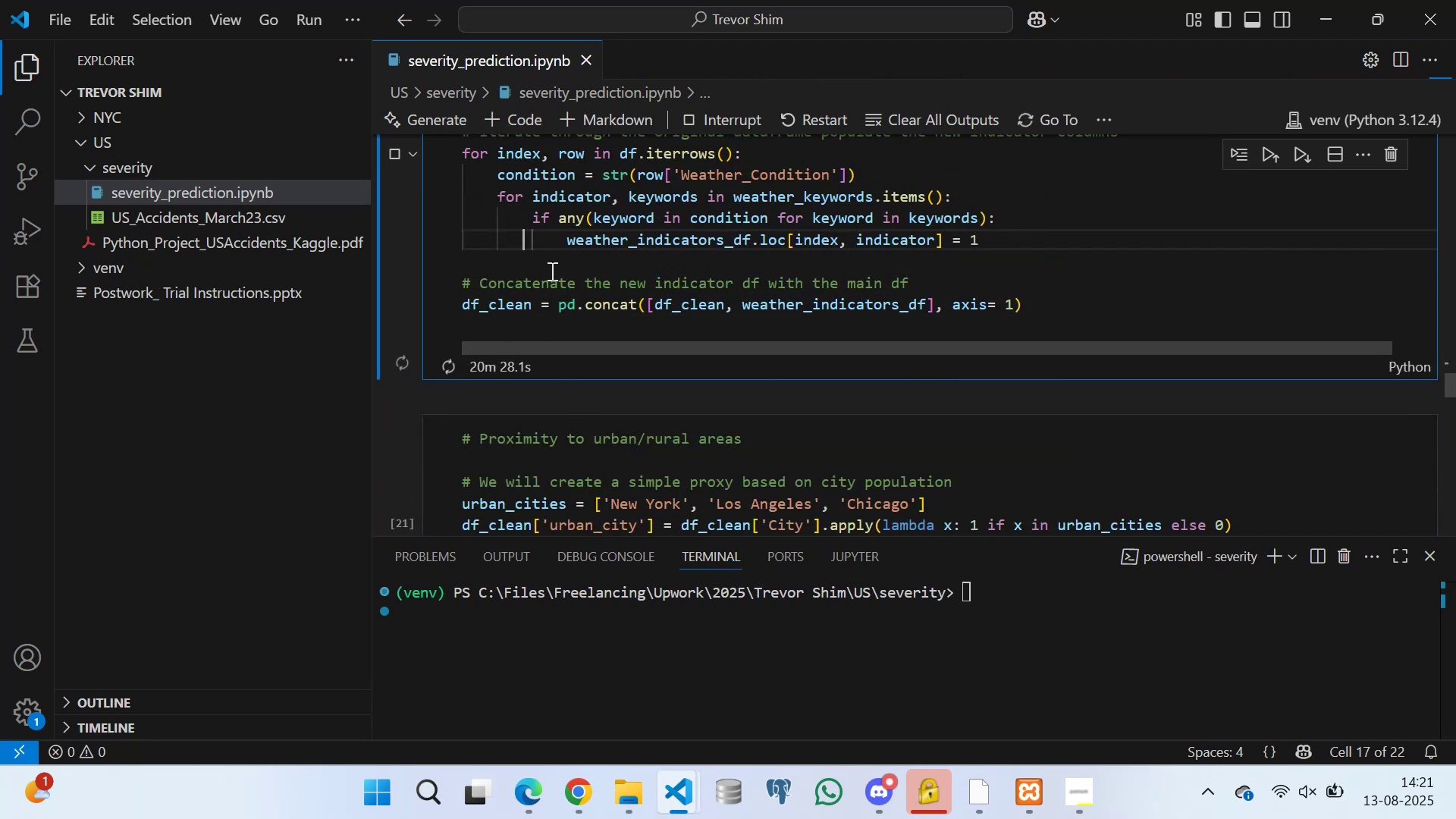 
left_click([583, 260])
 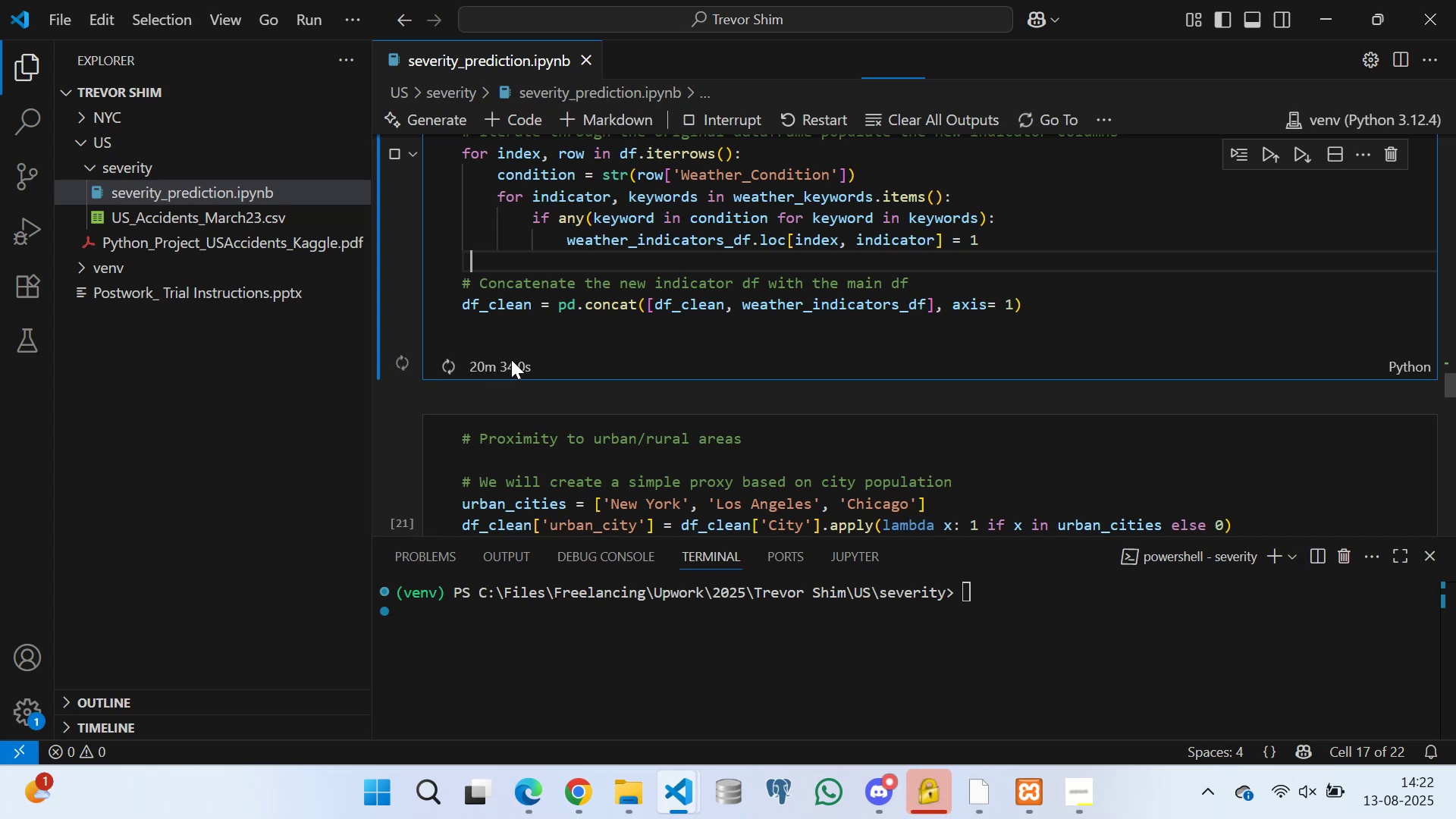 
wait(7.32)
 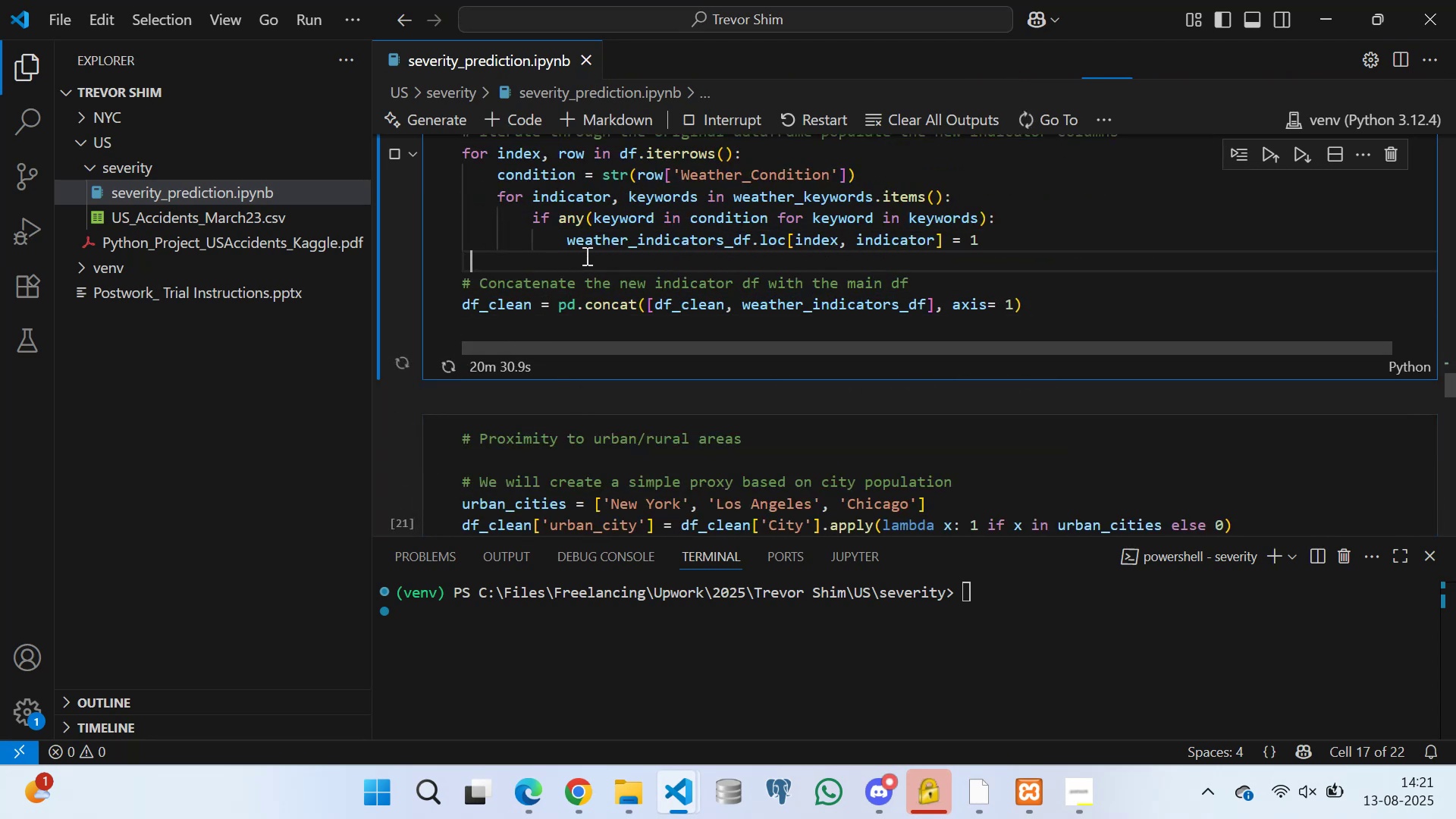 
left_click([959, 271])
 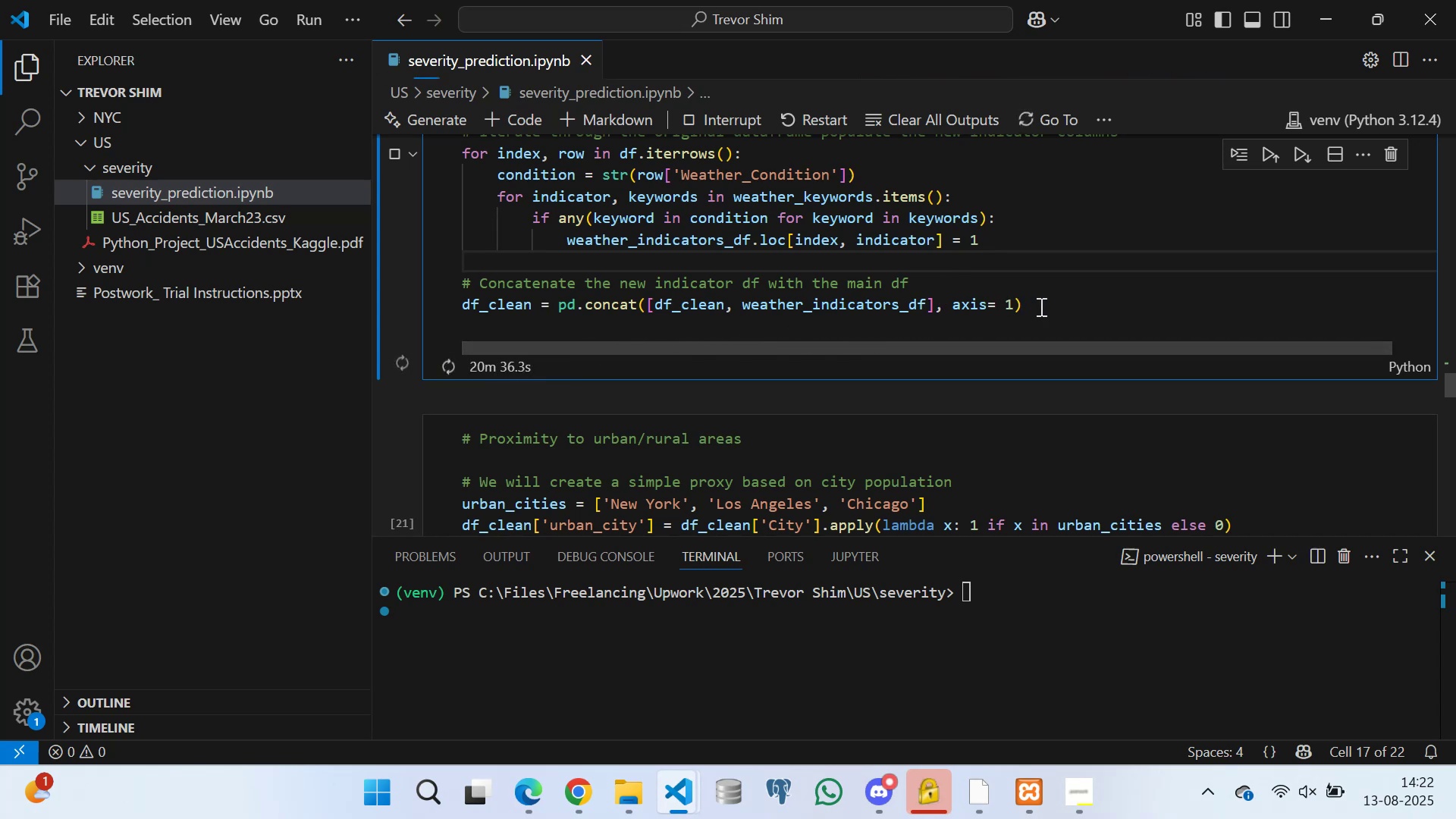 
left_click([1044, 306])
 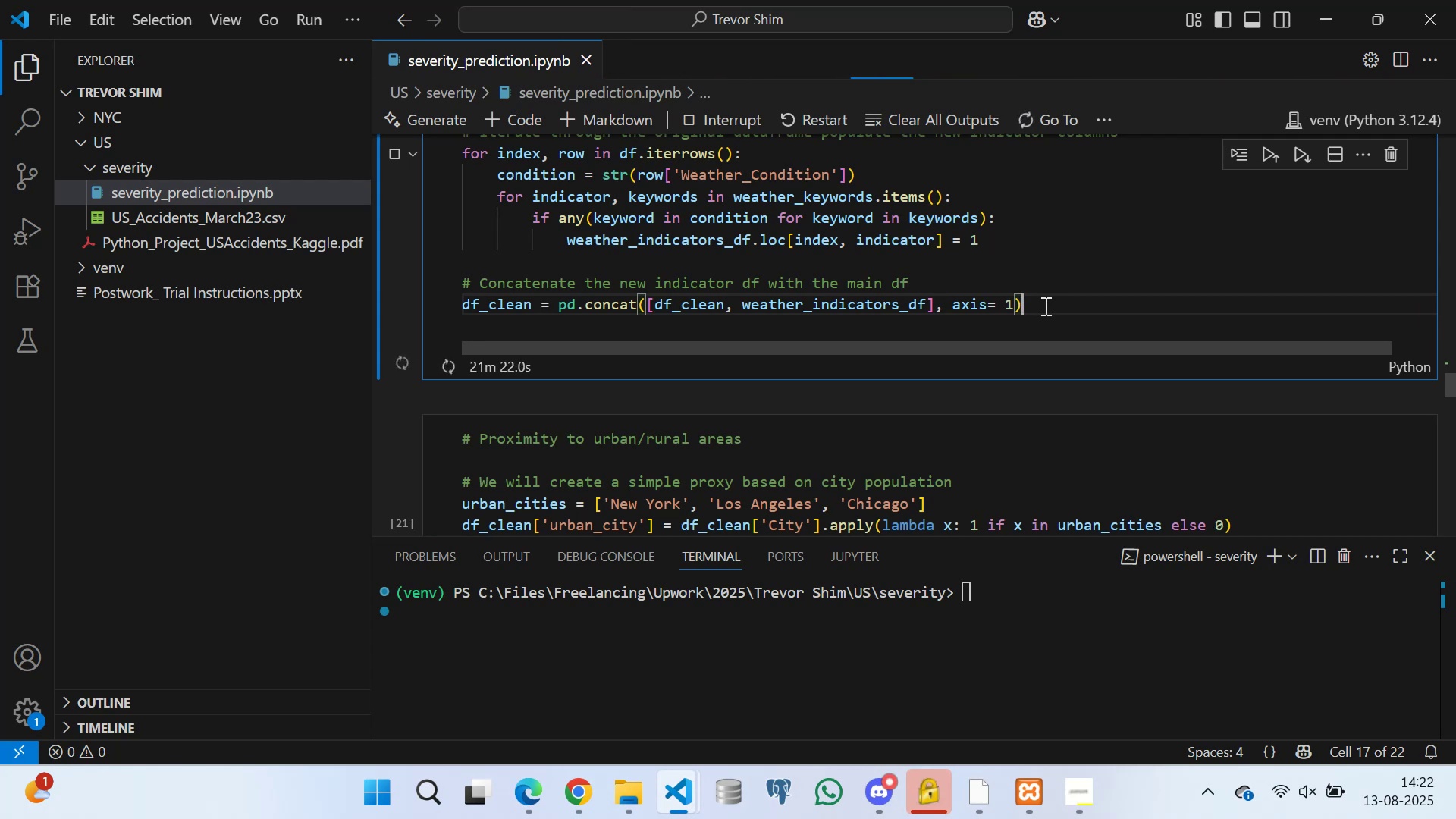 
wait(50.5)
 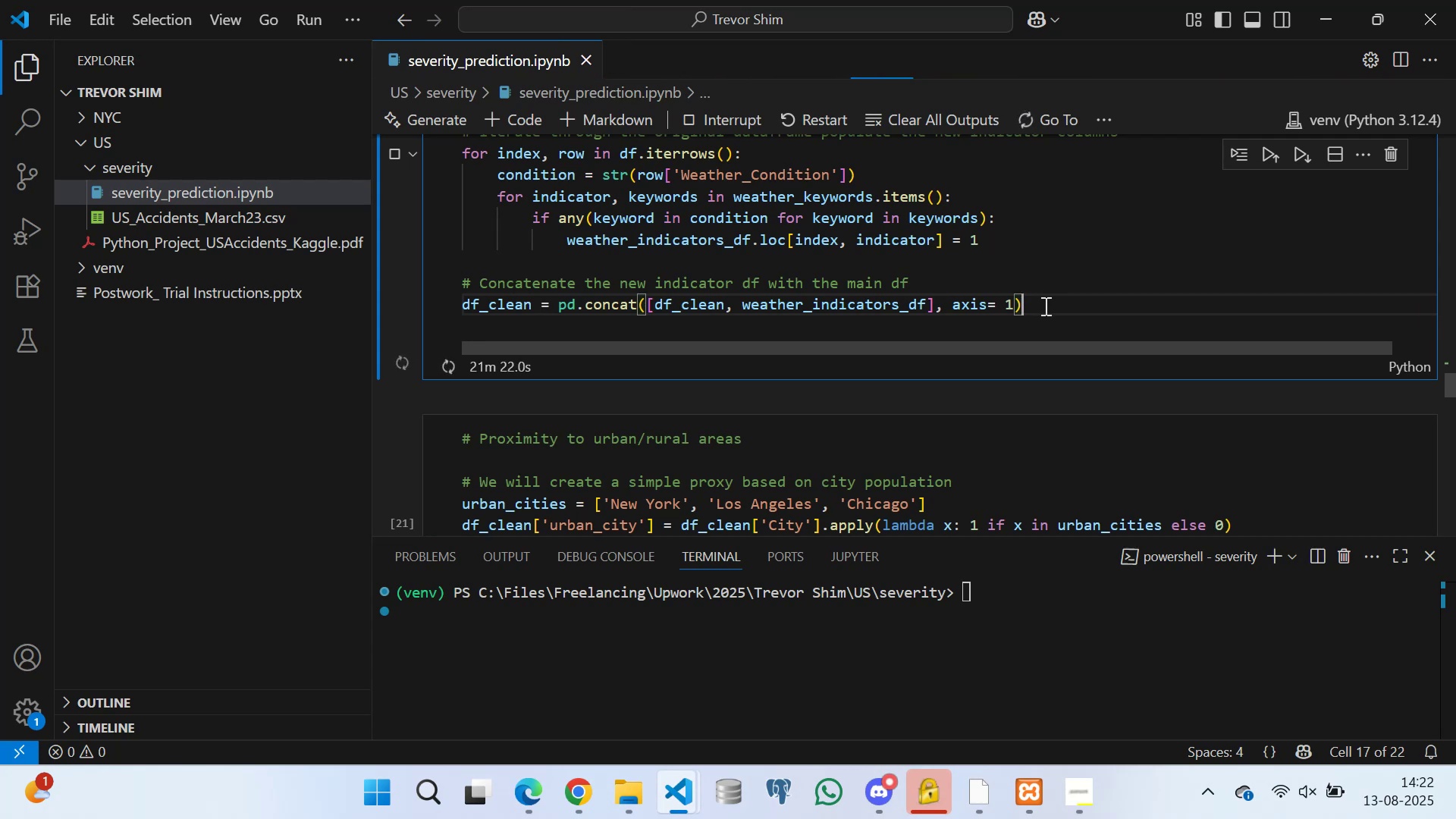 
left_click([1078, 297])
 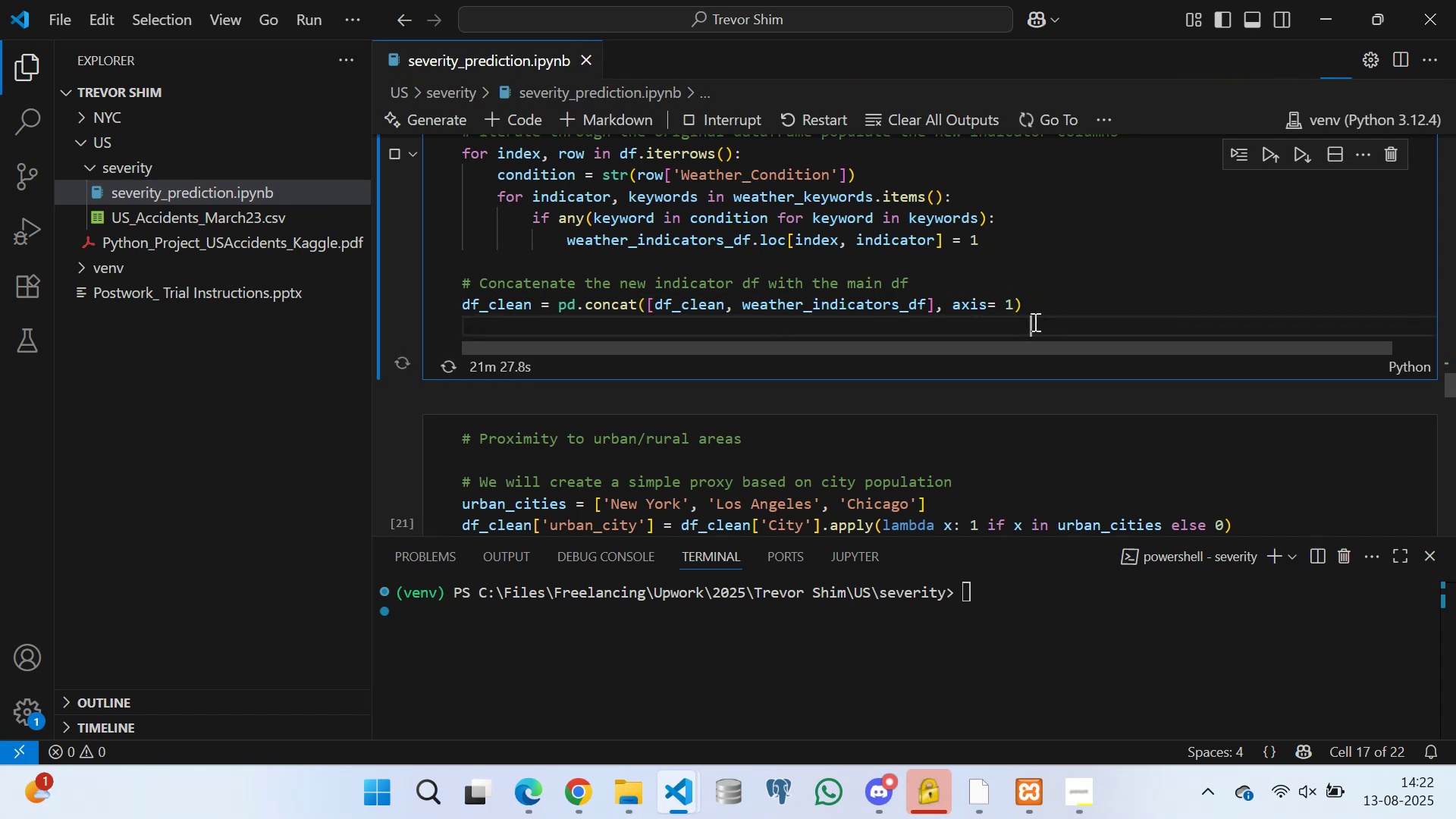 
double_click([1043, 302])
 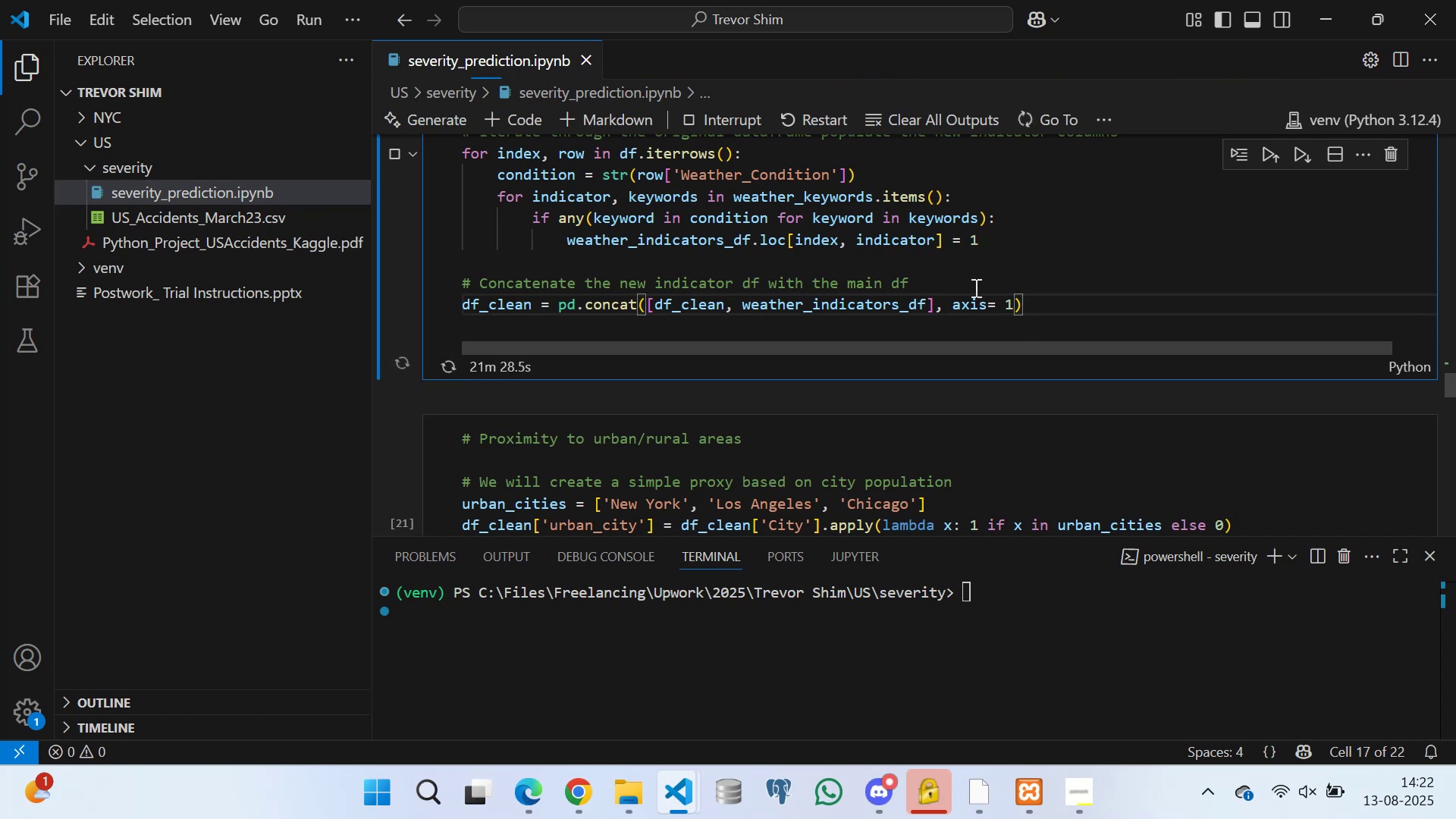 
left_click([956, 282])
 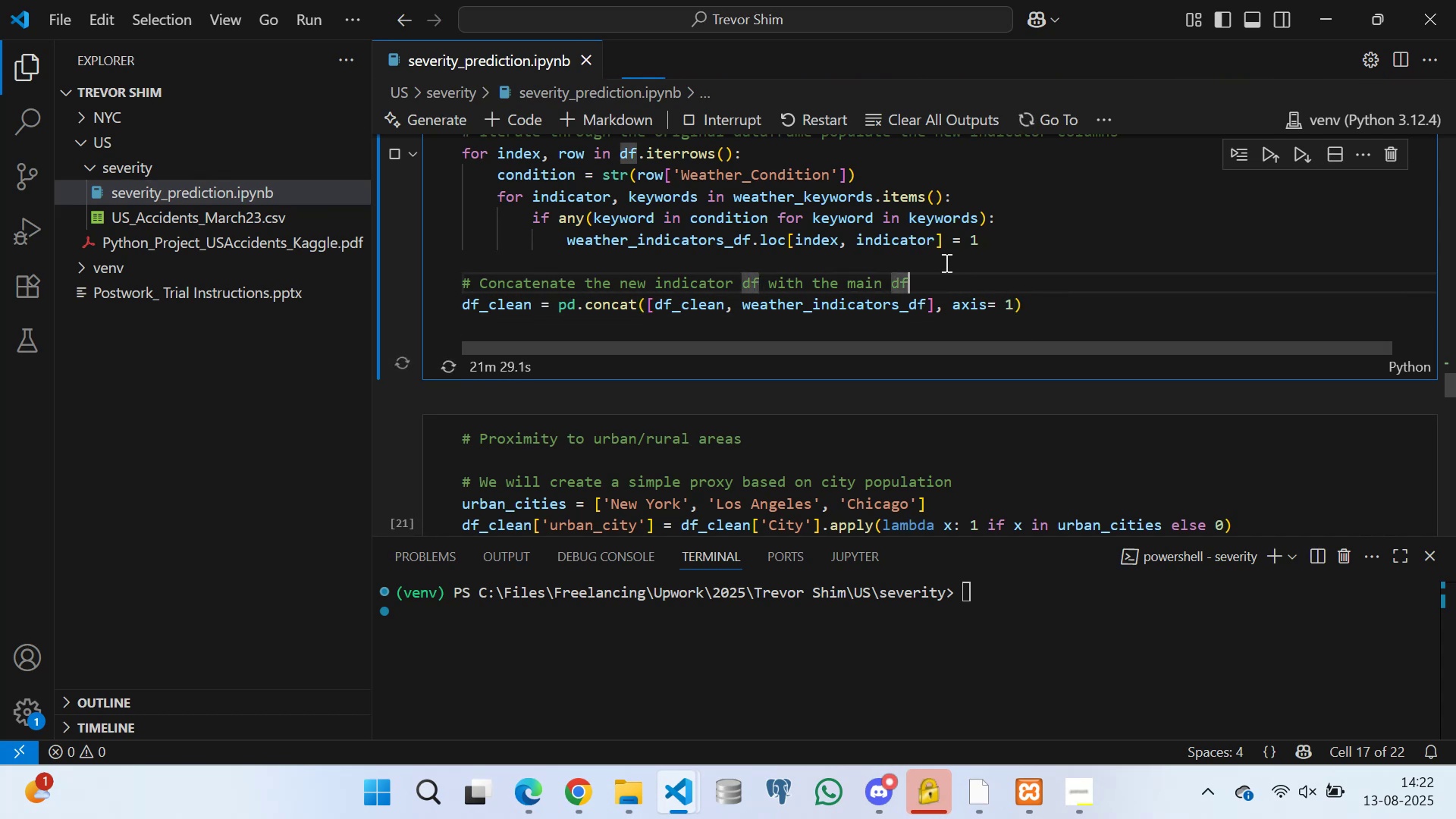 
double_click([945, 260])
 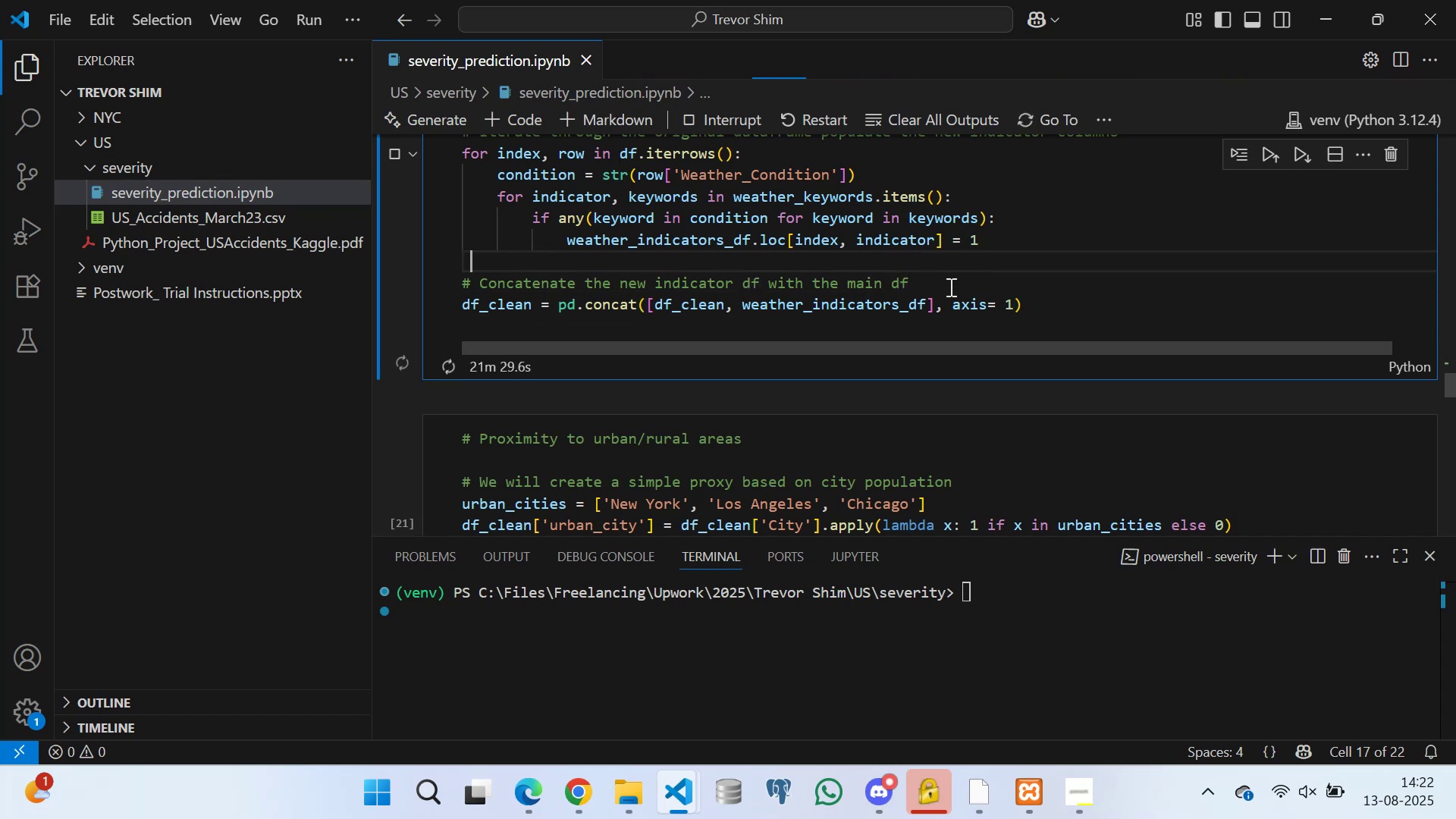 
triple_click([949, 287])
 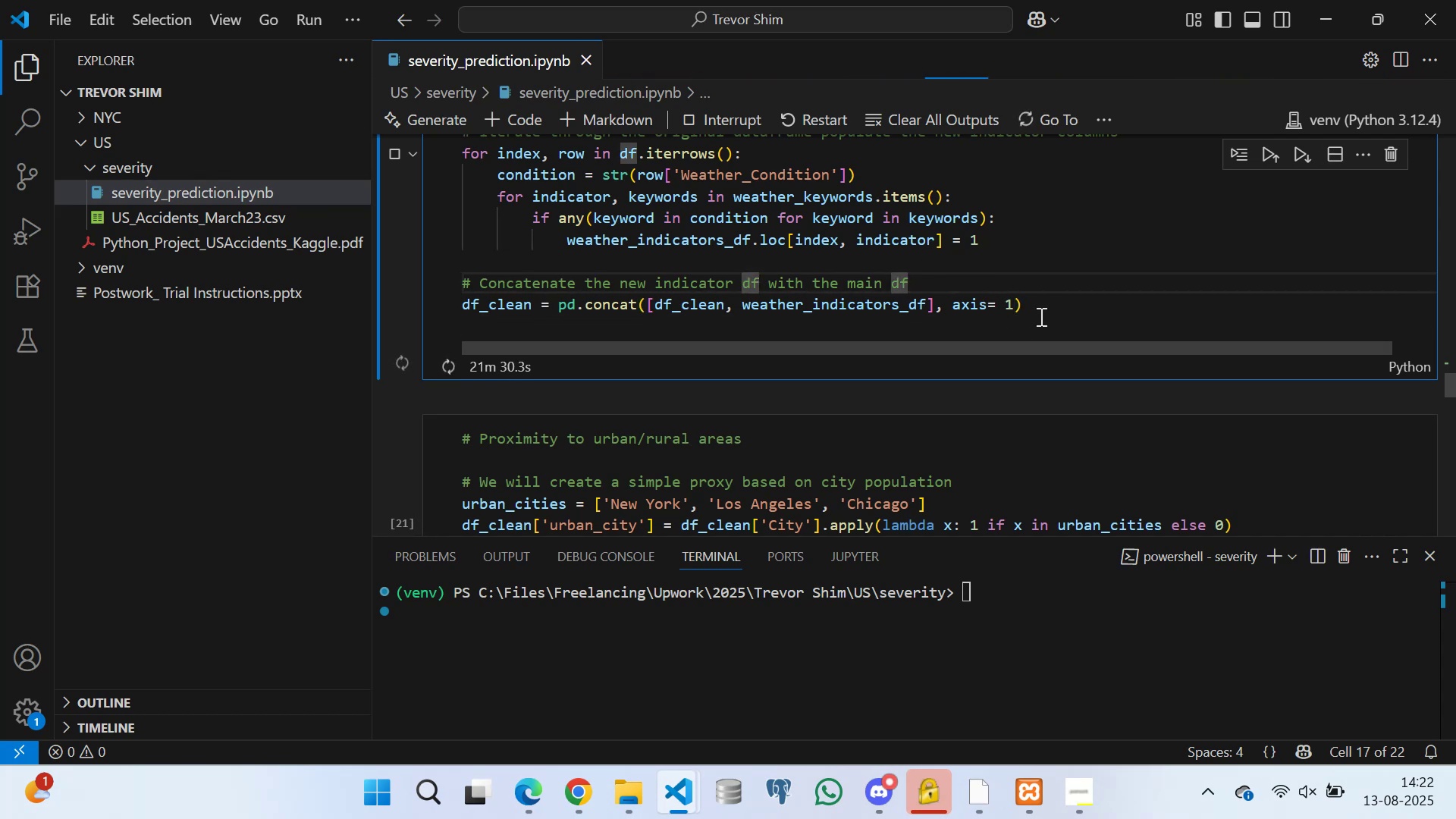 
left_click([1040, 310])
 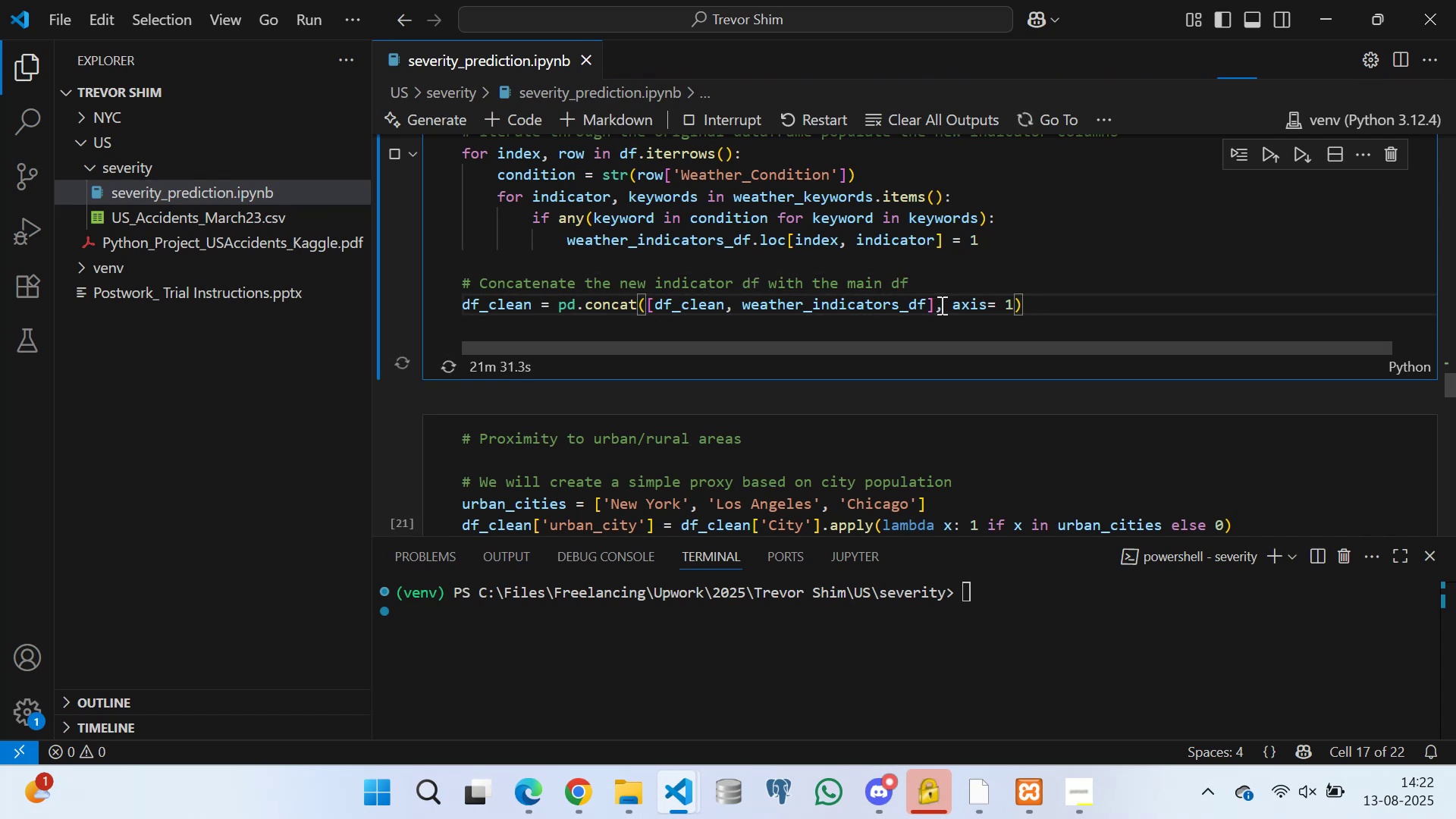 
left_click([943, 301])
 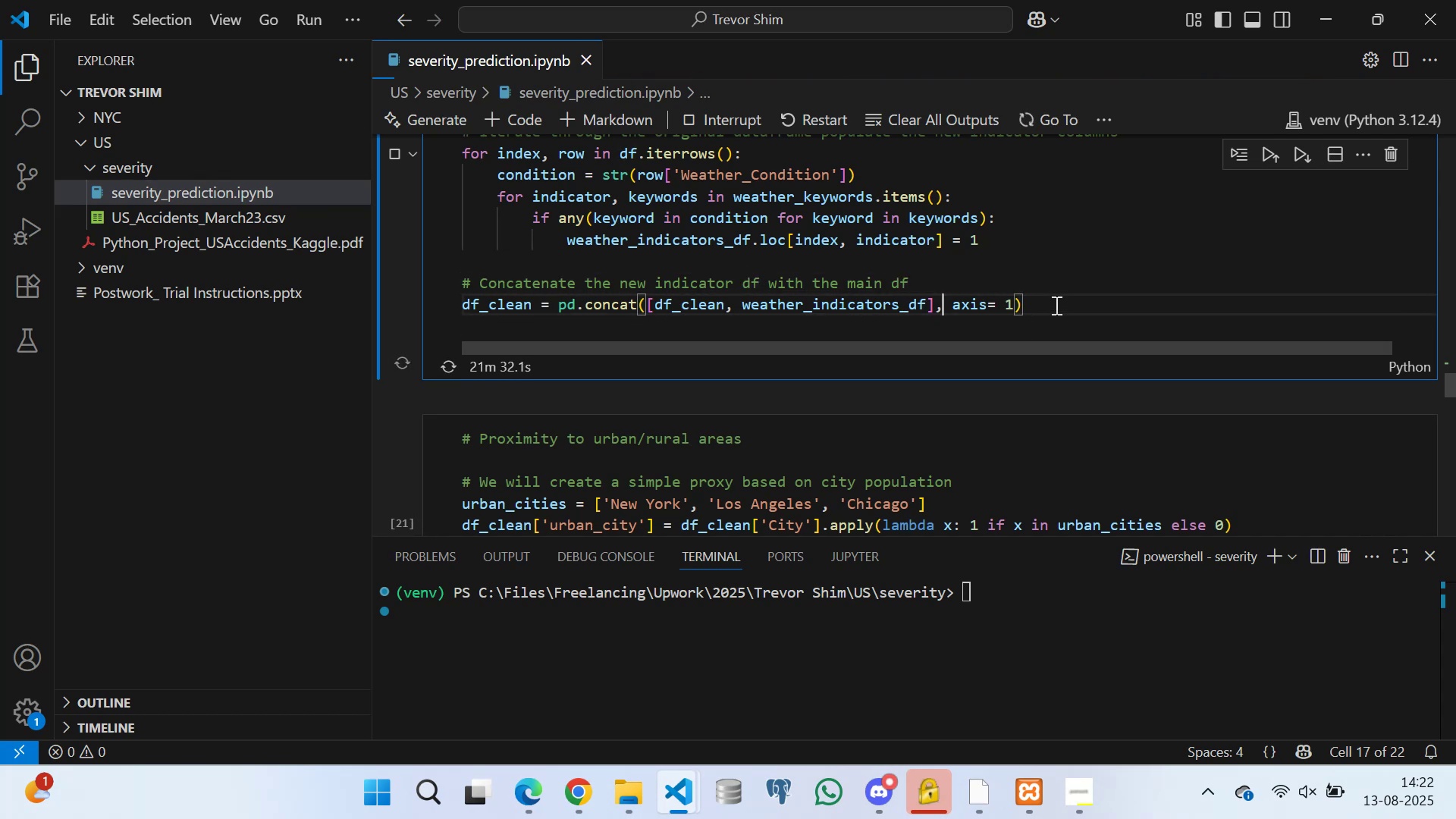 
left_click([1056, 301])
 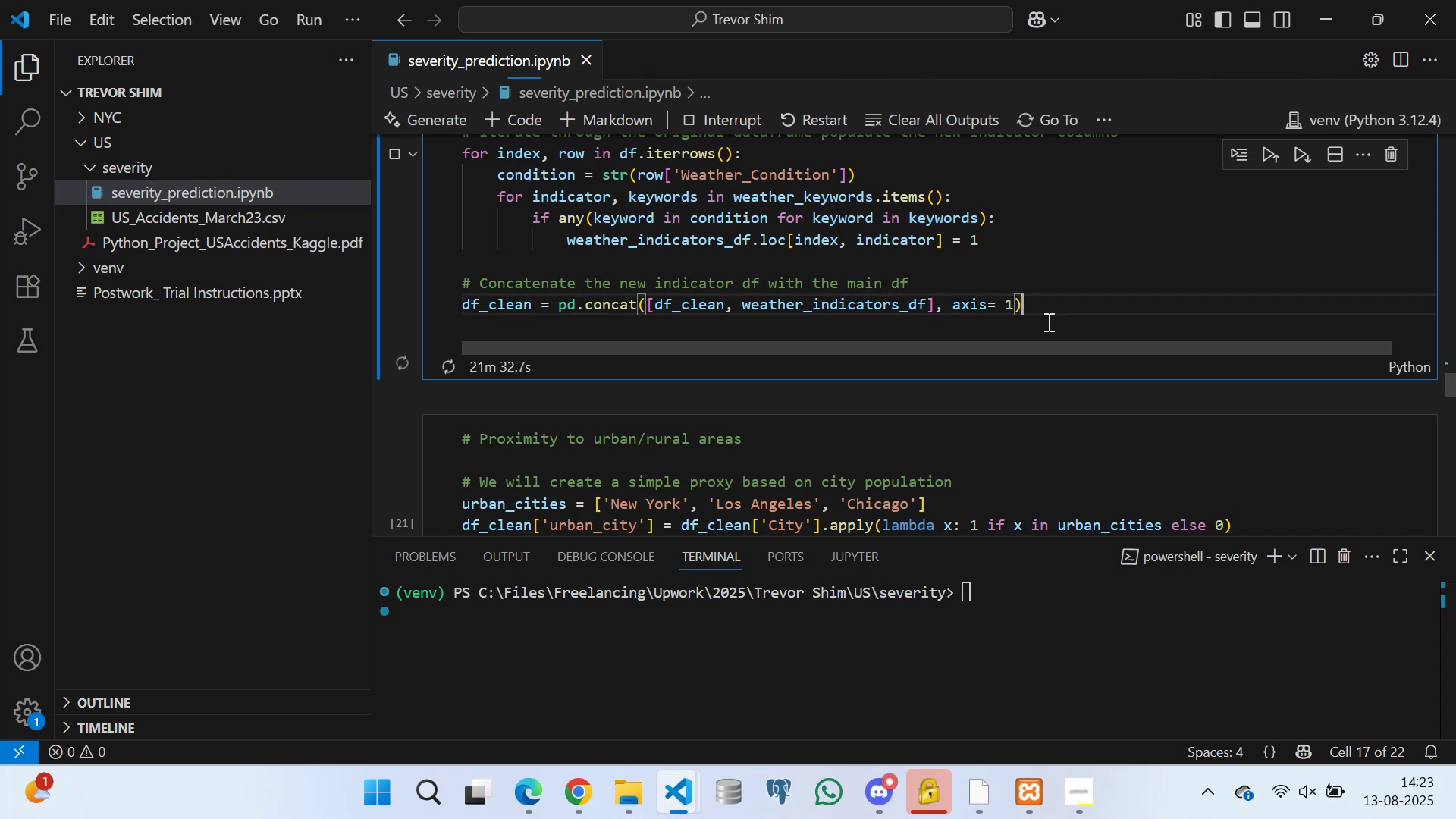 
double_click([1047, 322])
 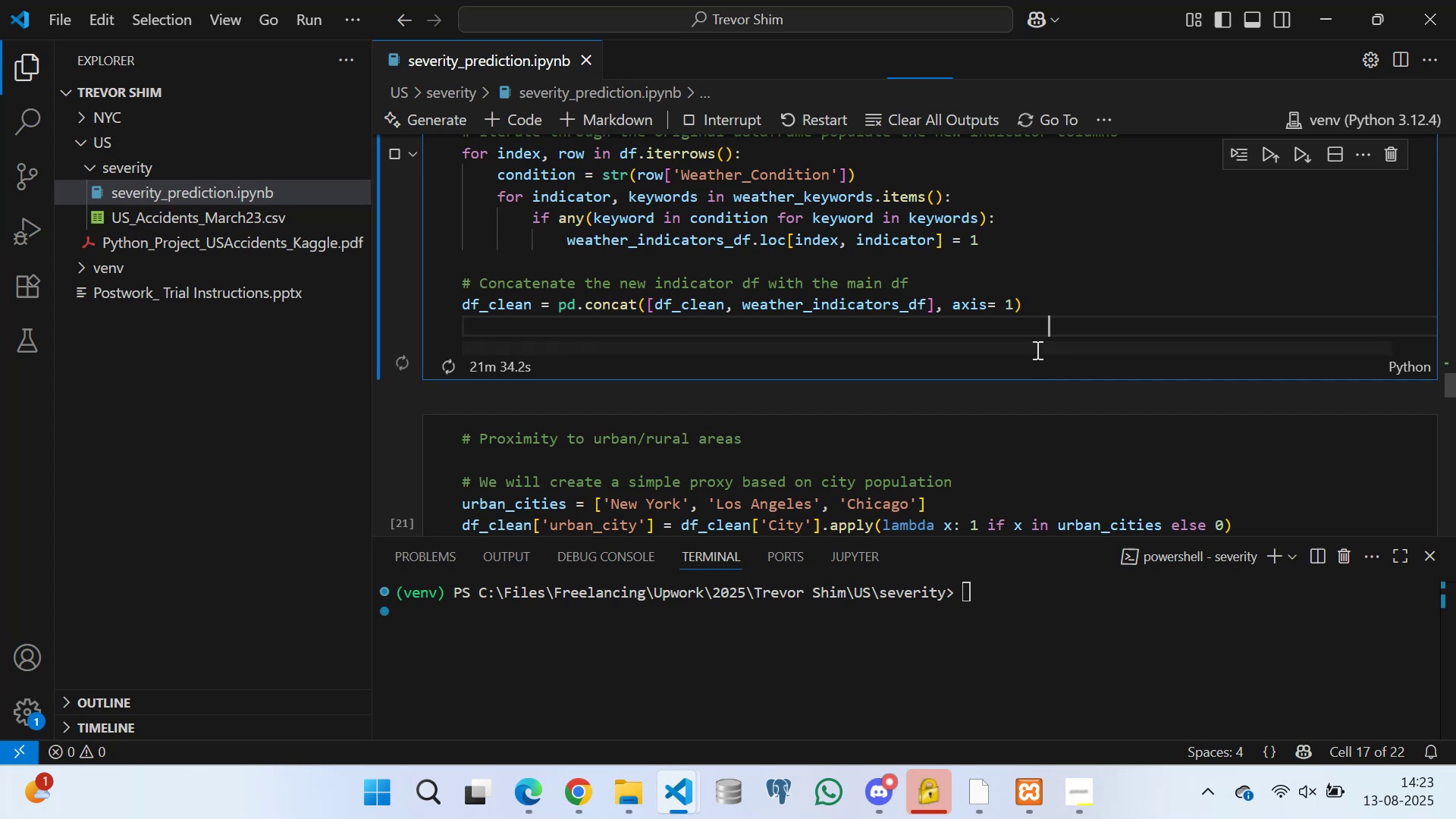 
left_click([1032, 300])
 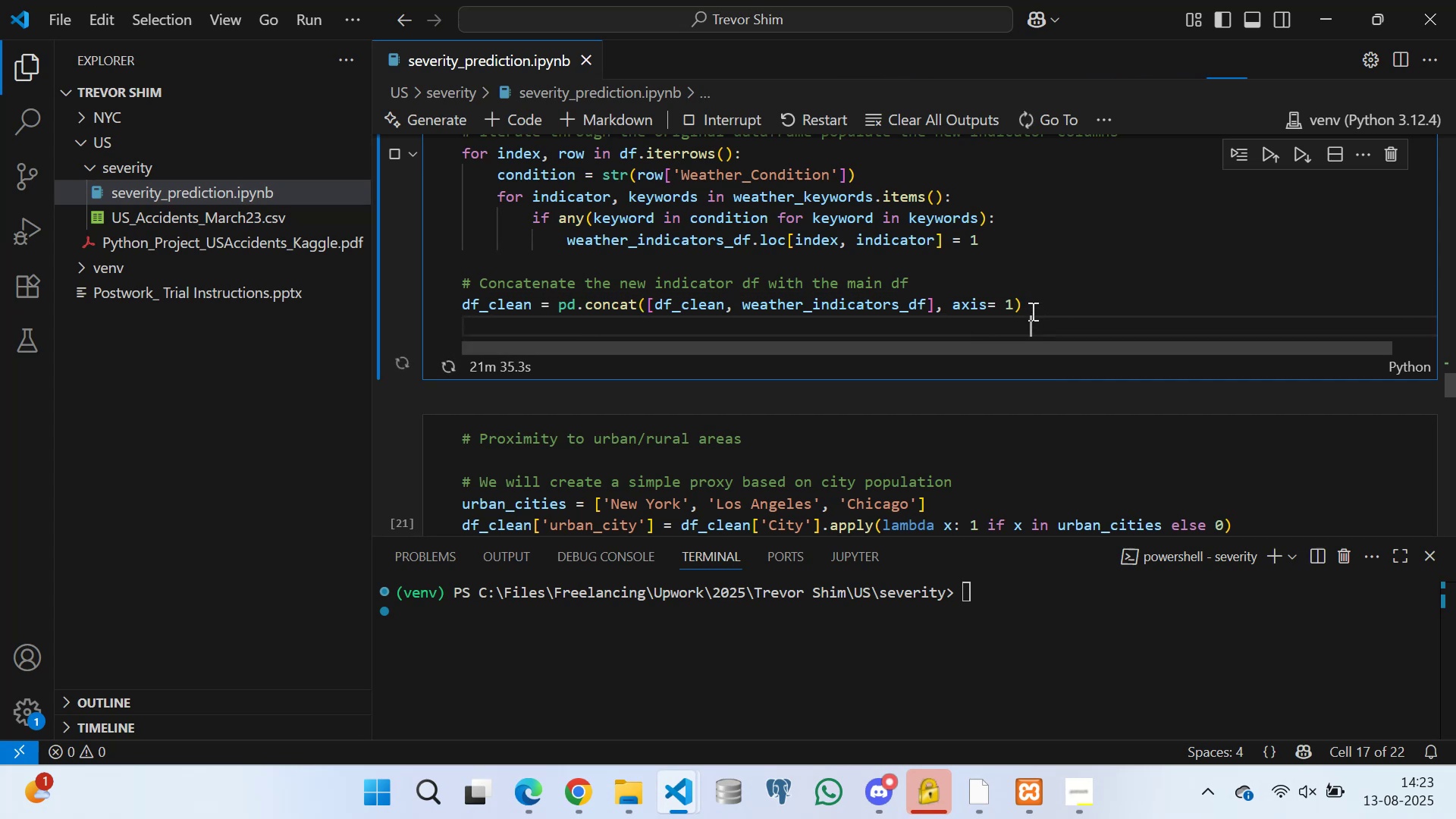 
double_click([1034, 299])
 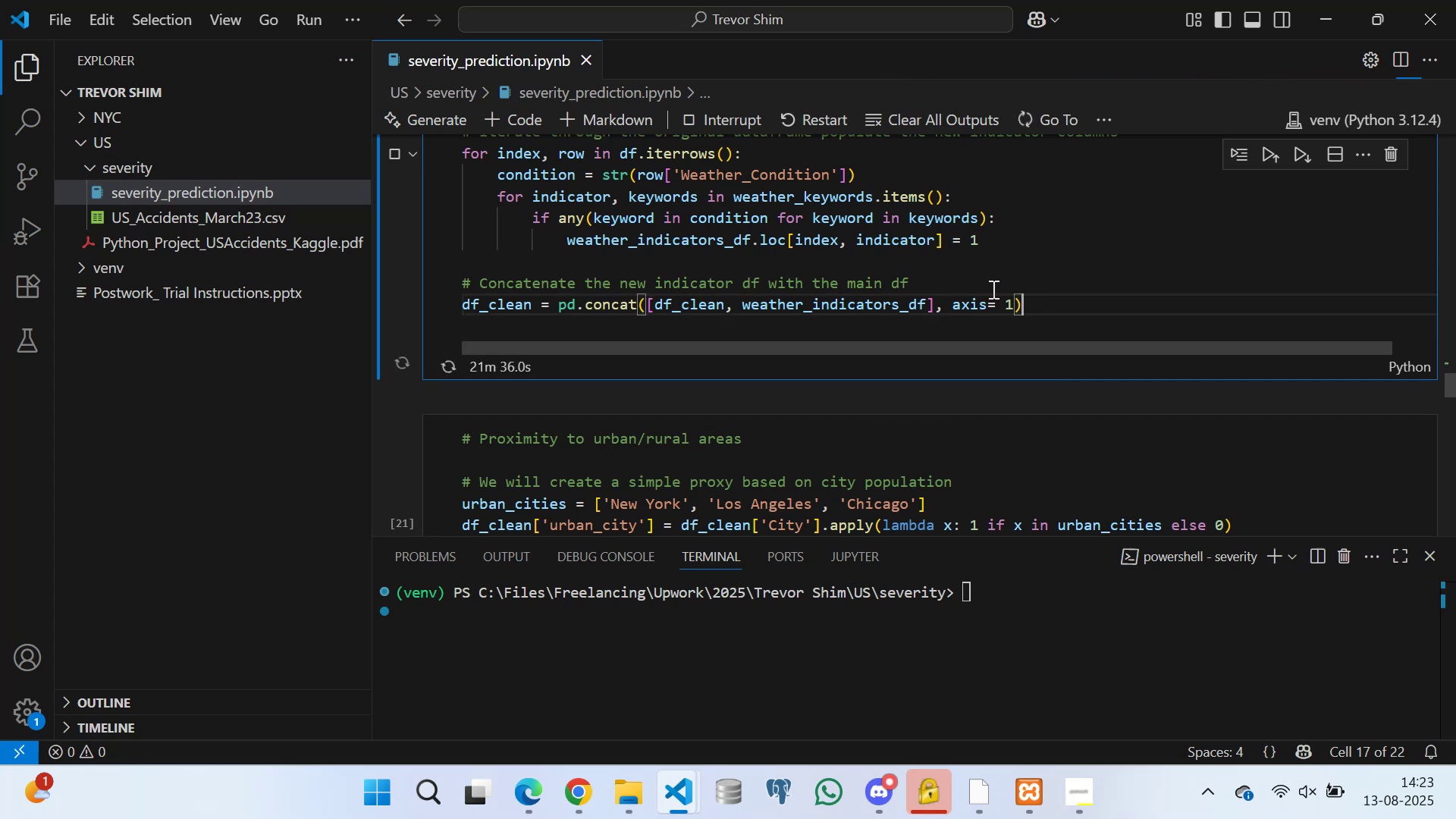 
left_click([992, 289])
 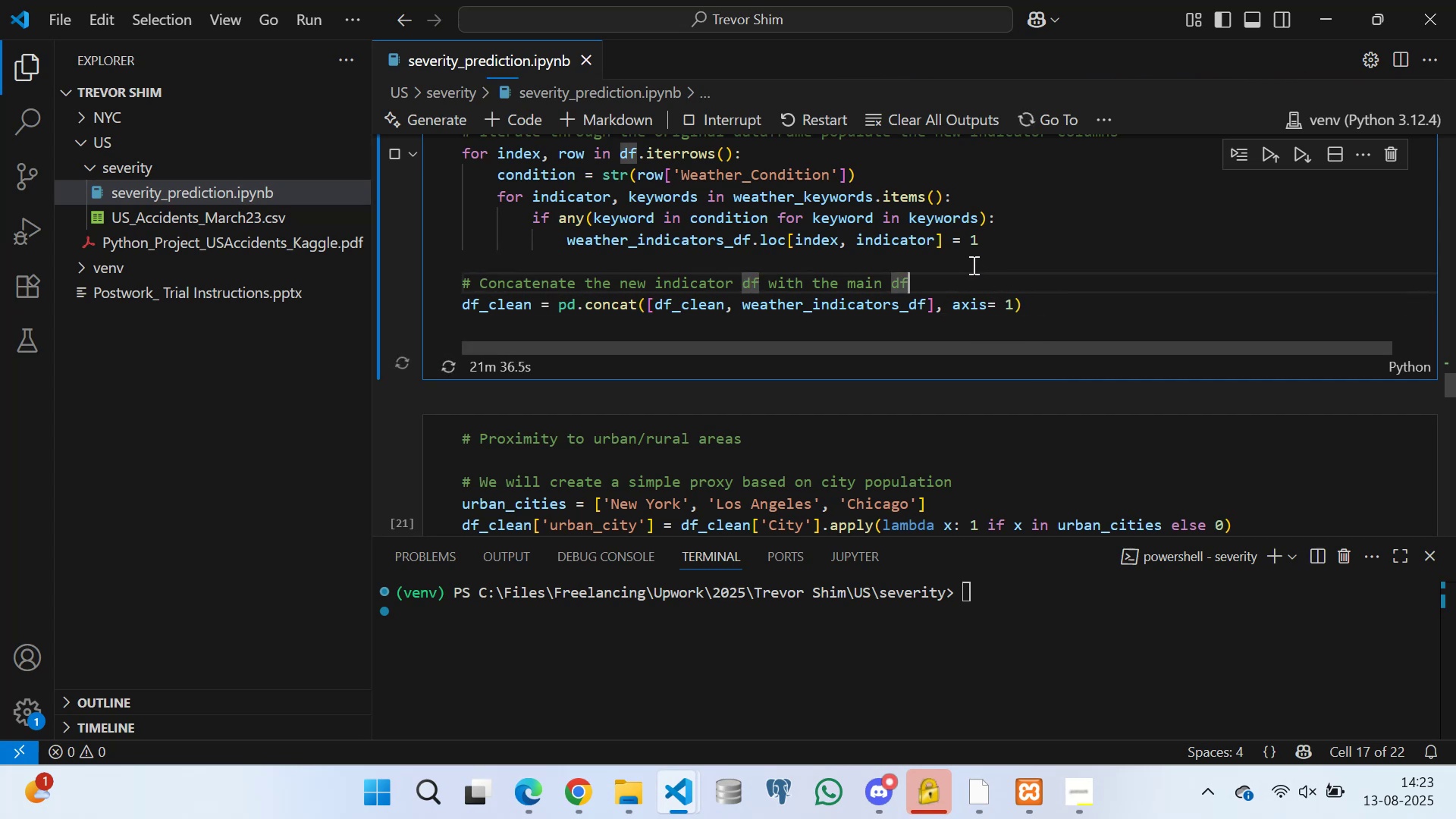 
left_click([972, 263])
 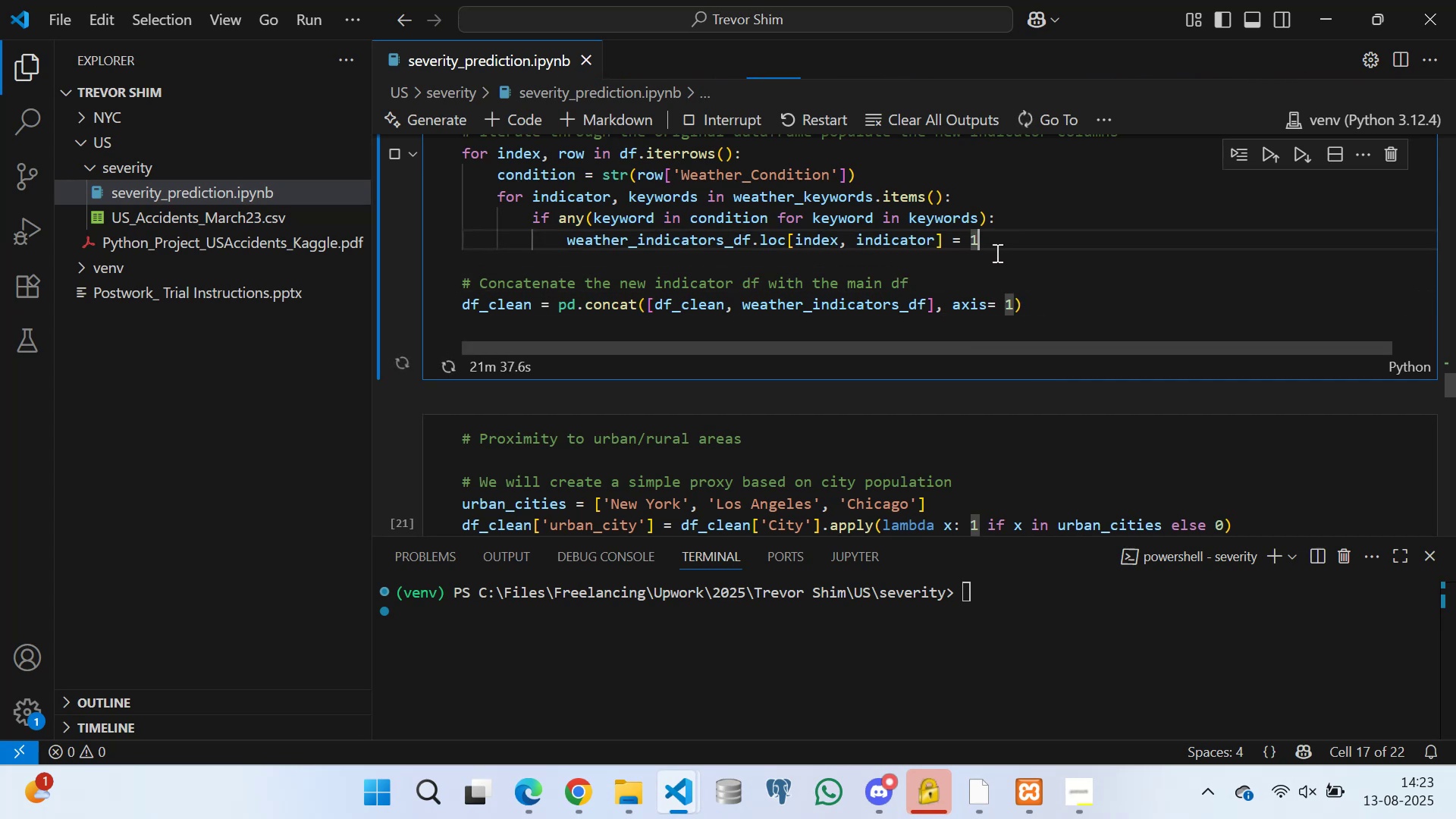 
left_click([991, 257])
 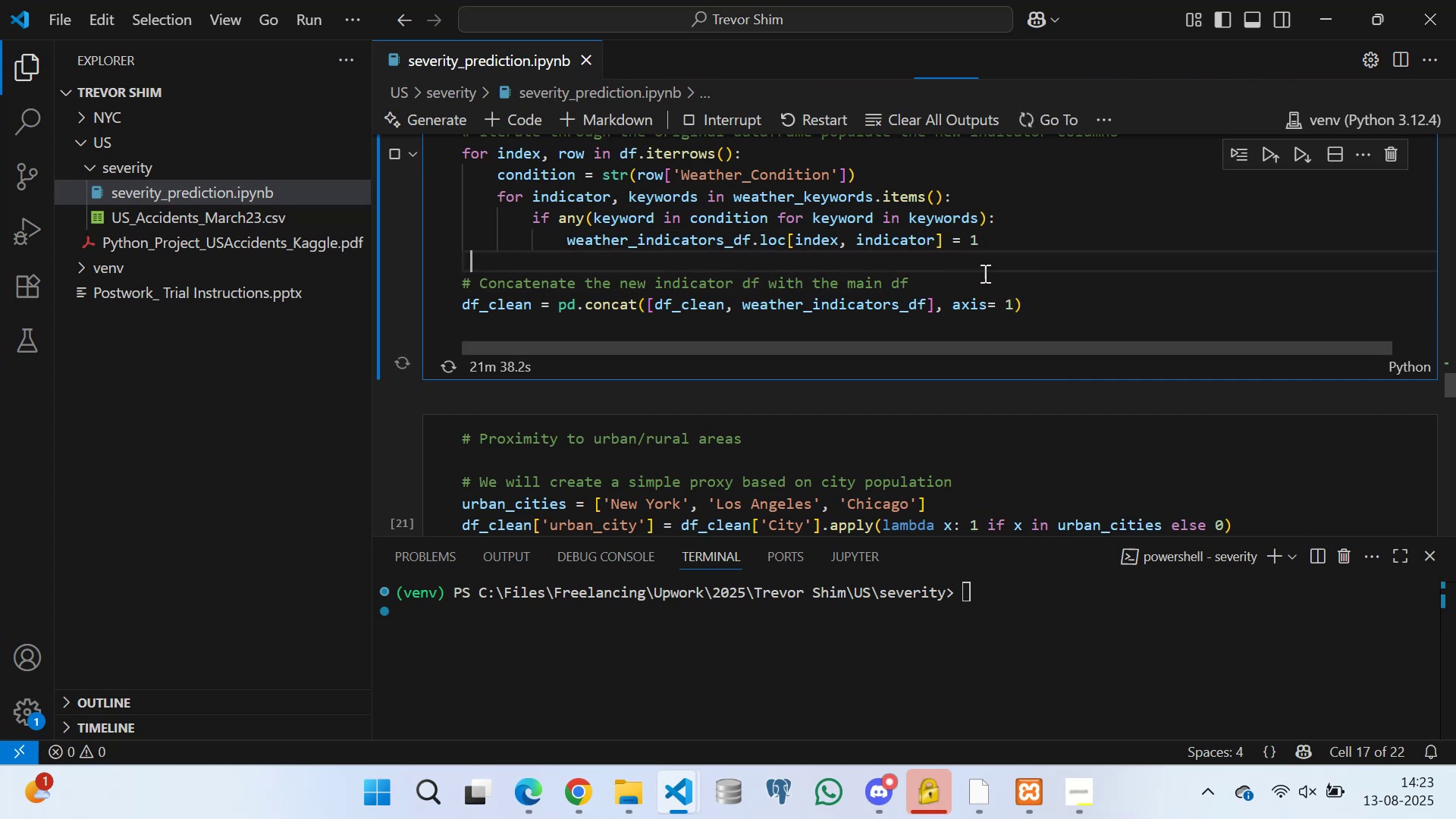 
left_click([984, 273])
 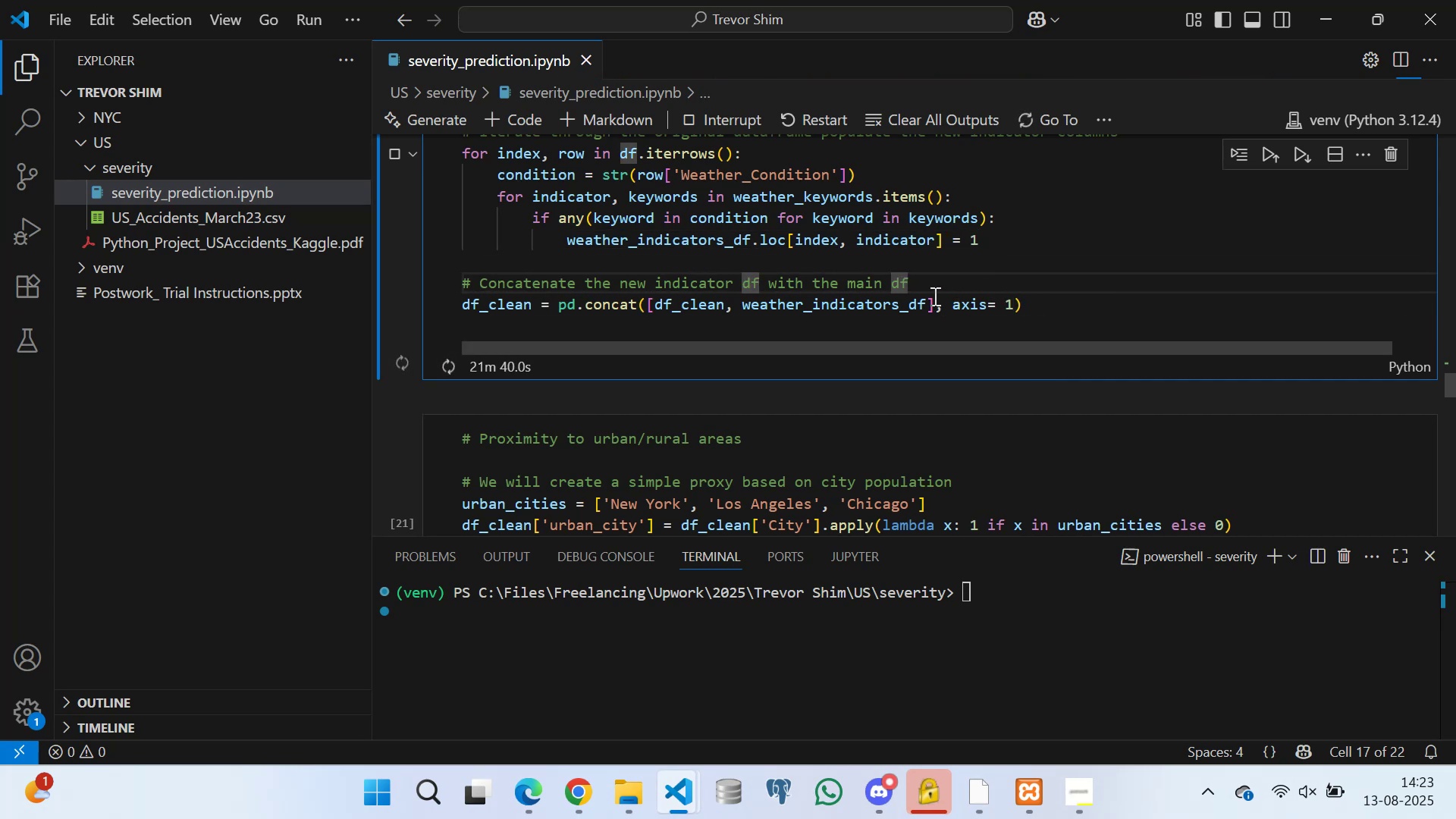 
left_click([943, 306])
 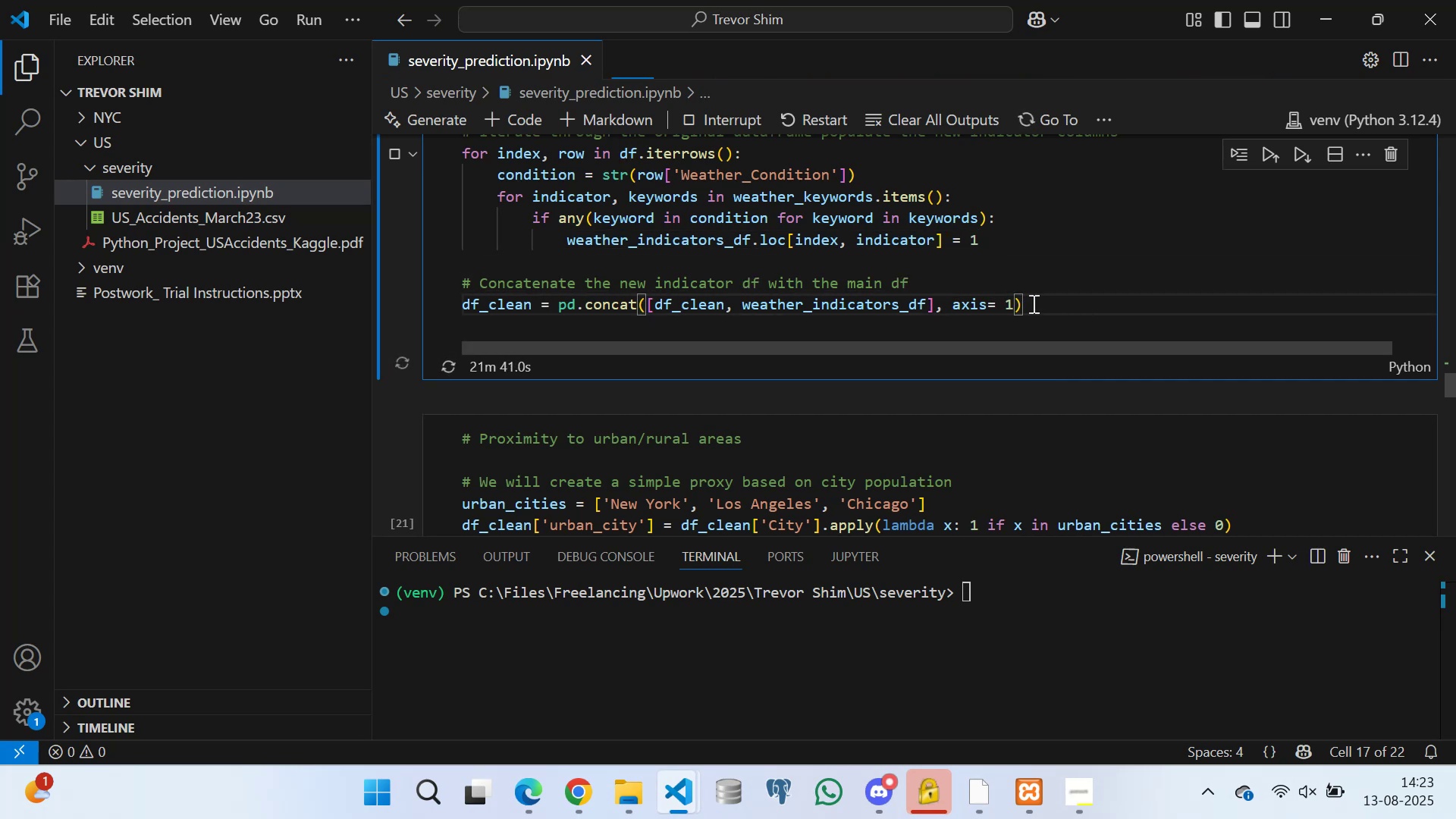 
left_click([1036, 294])
 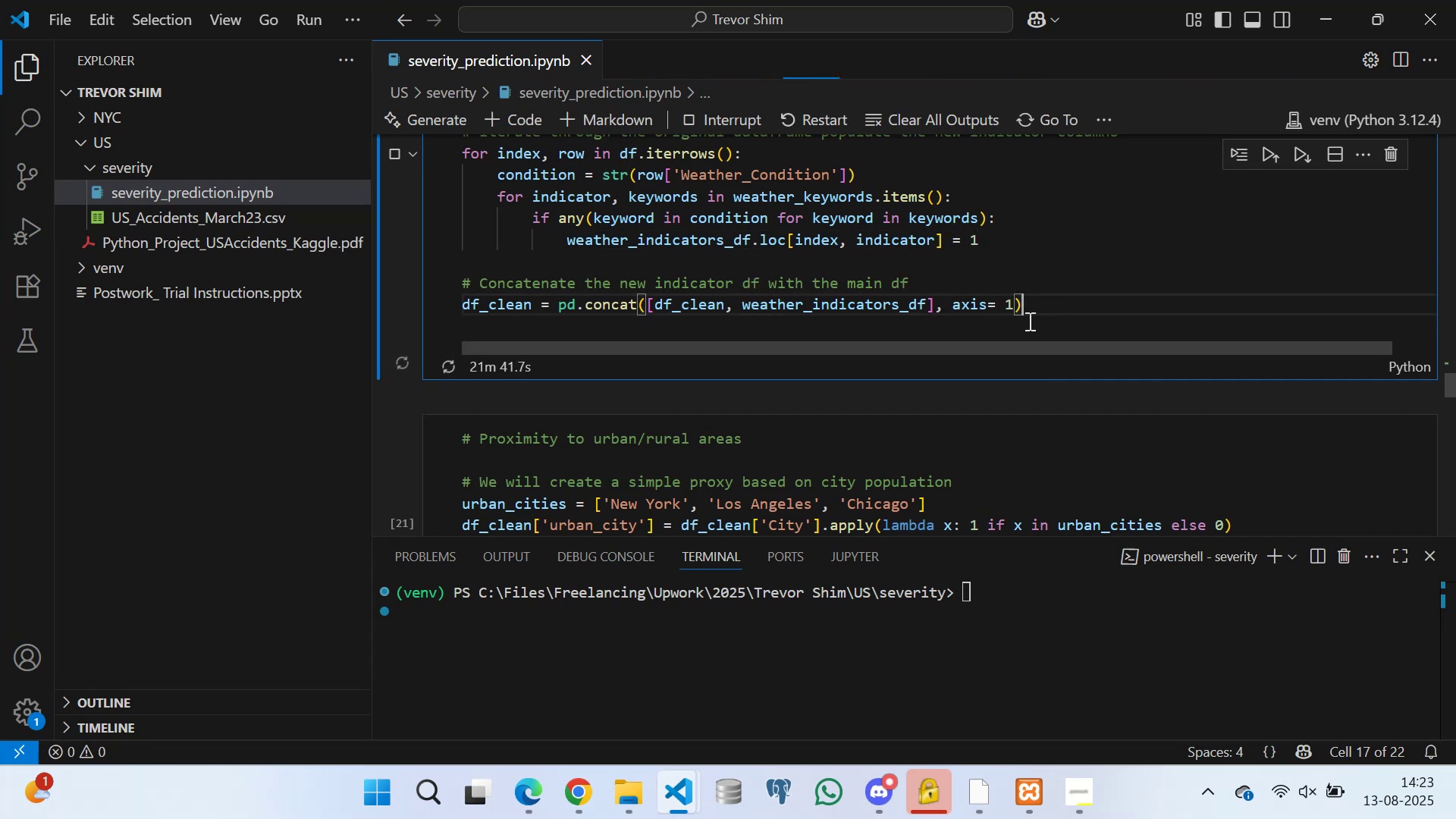 
left_click([1028, 321])
 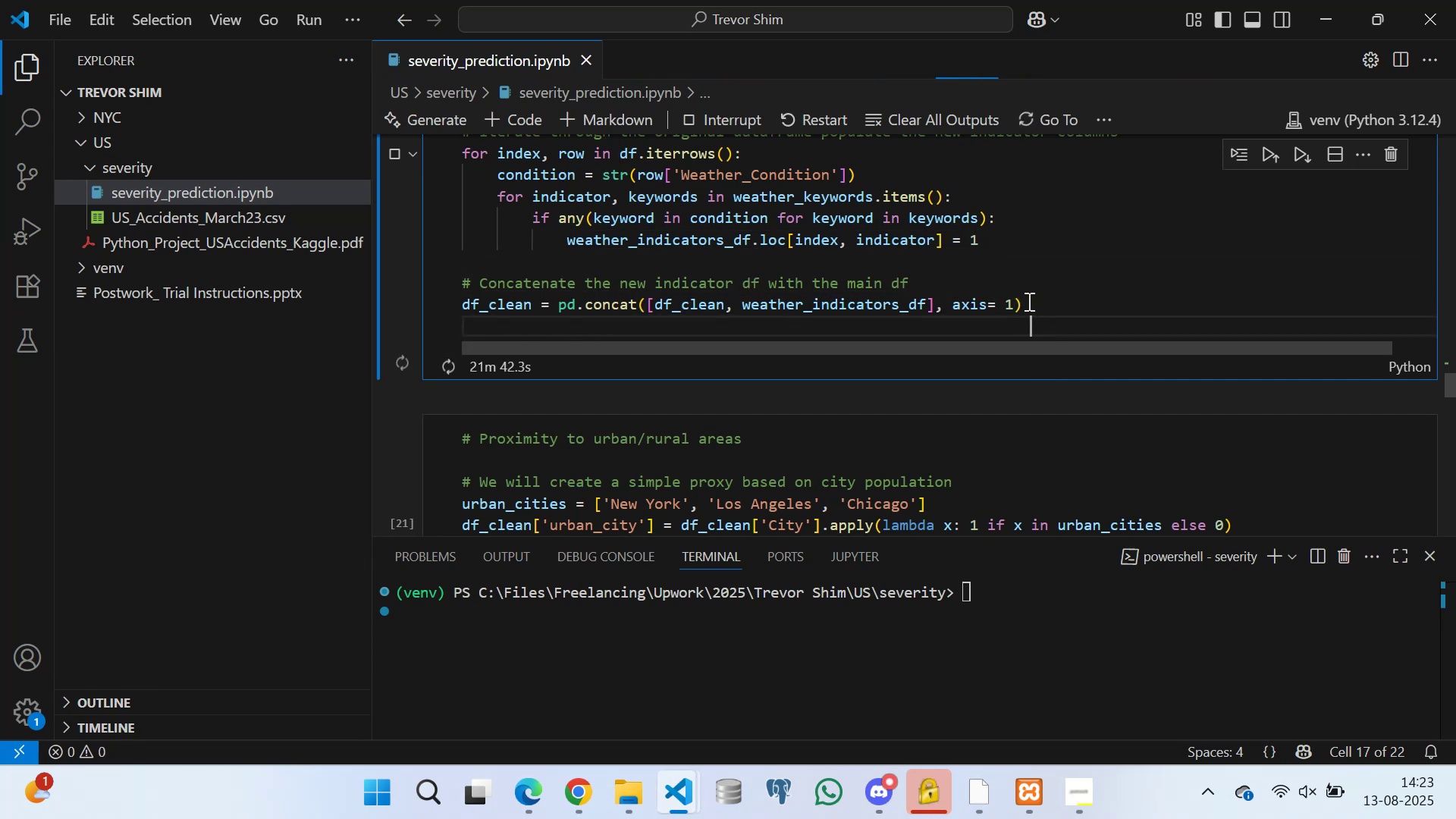 
left_click([1028, 301])
 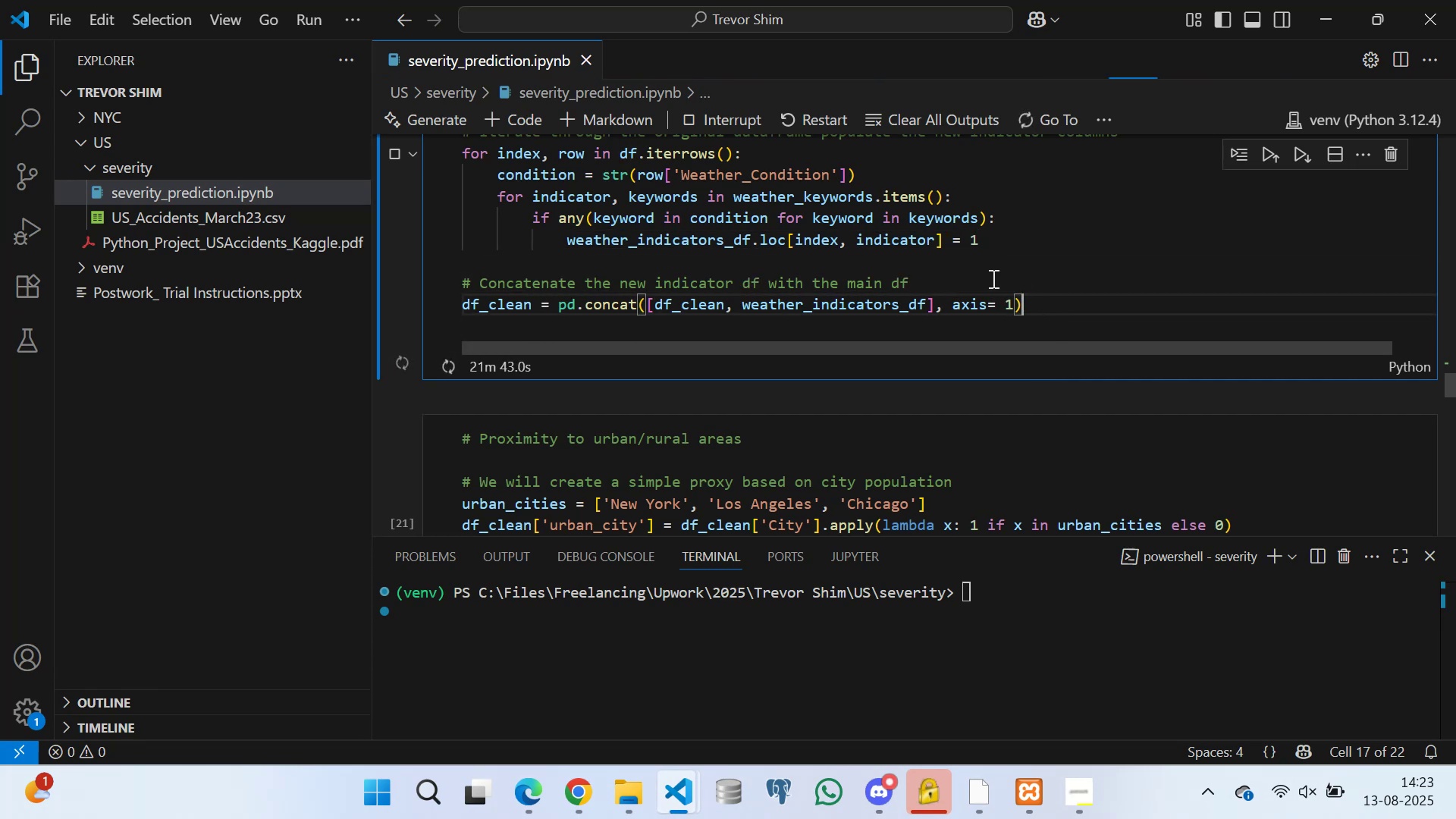 
left_click([992, 278])
 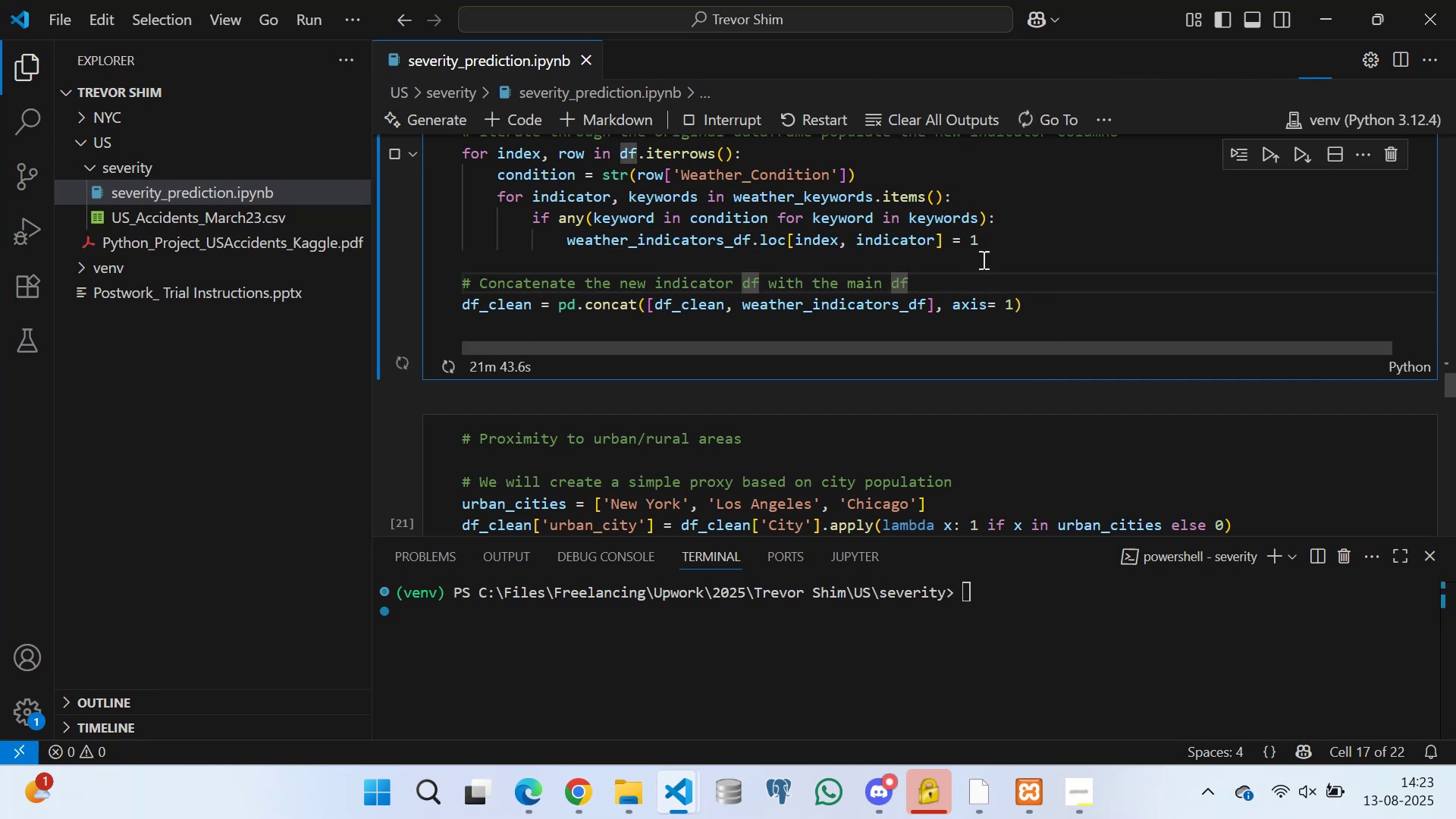 
left_click([982, 259])
 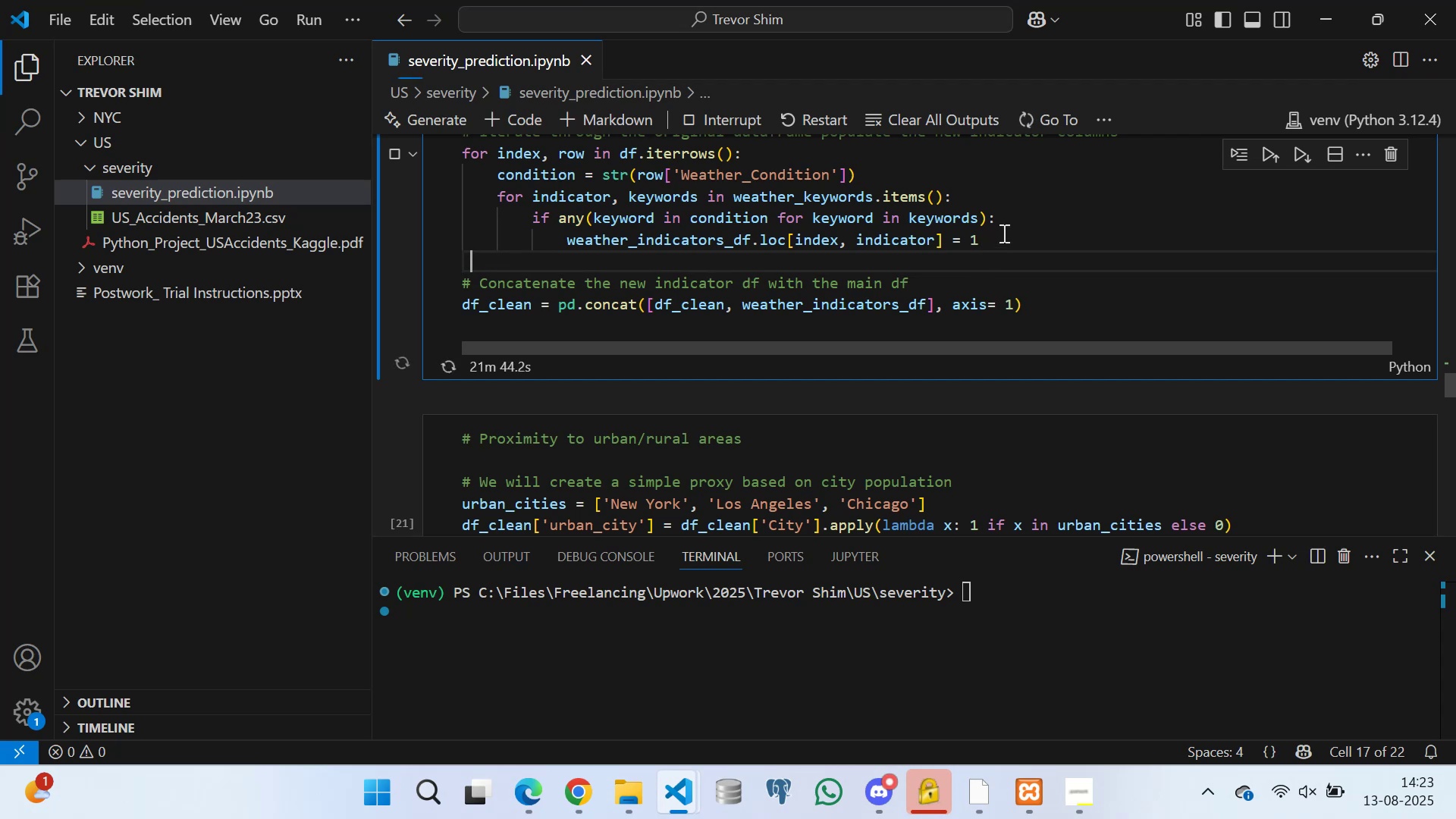 
left_click([1003, 233])
 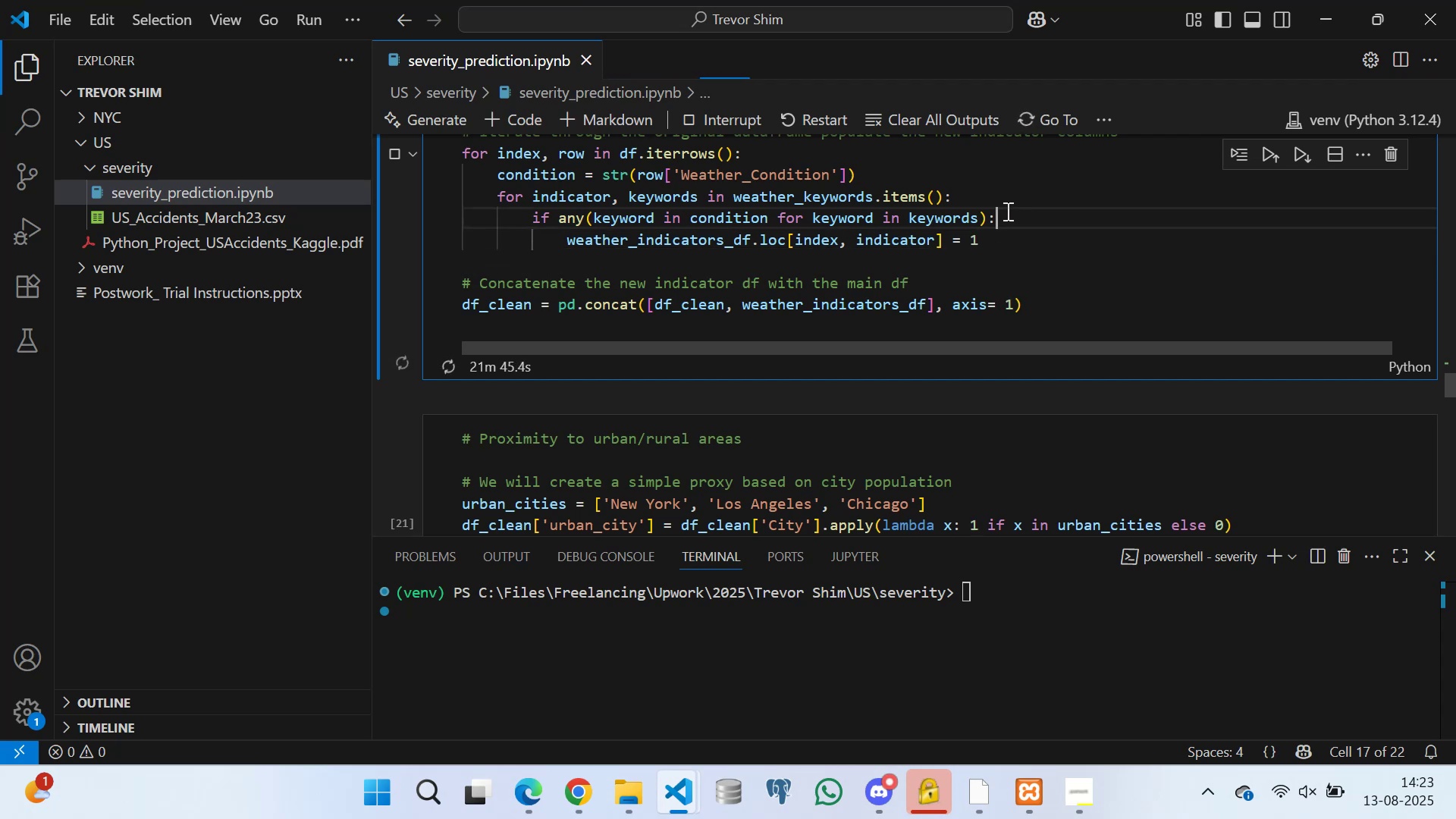 
left_click([966, 194])
 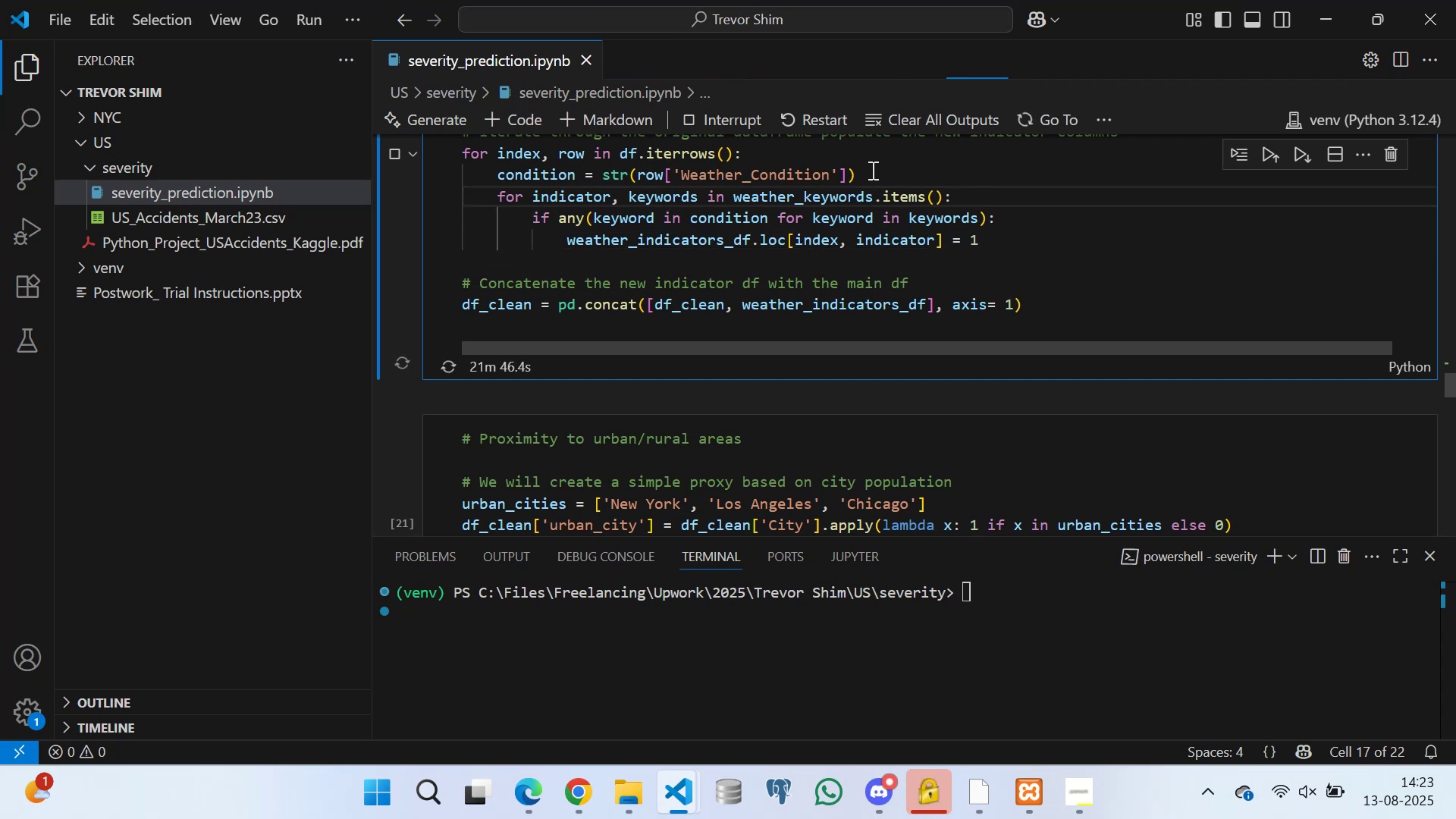 
left_click([871, 170])
 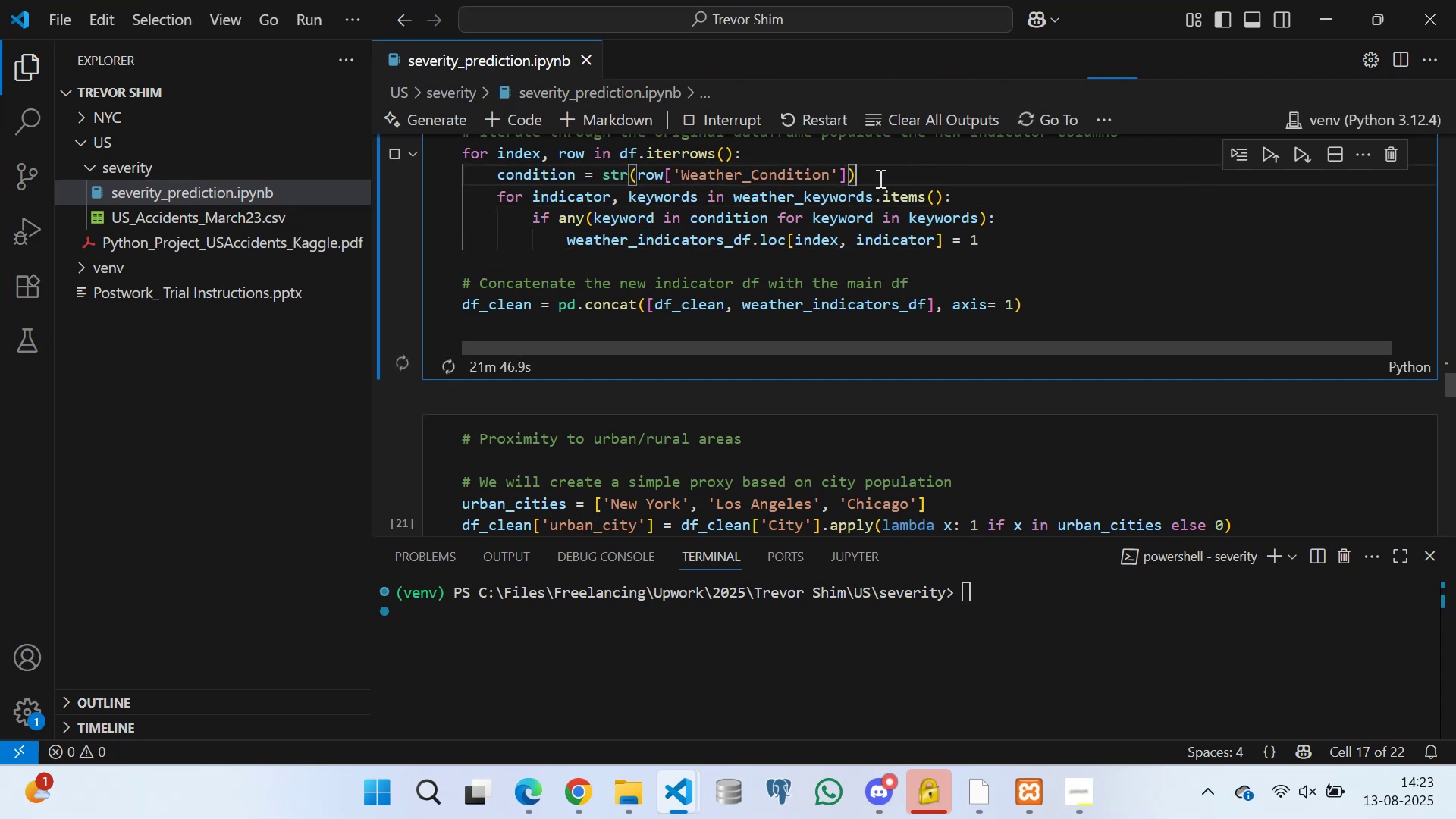 
scroll: coordinate [855, 246], scroll_direction: up, amount: 2.0
 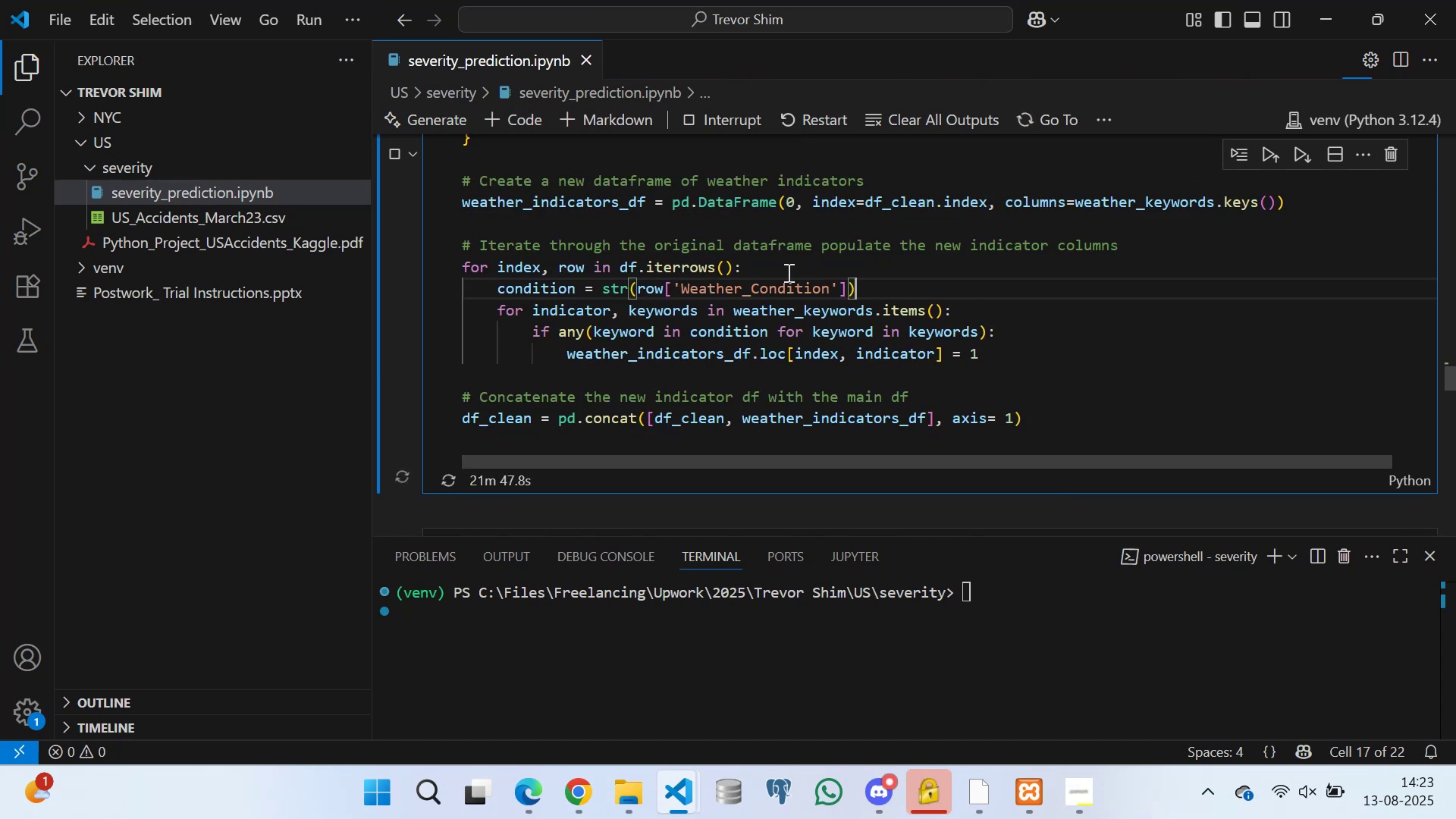 
left_click([777, 269])
 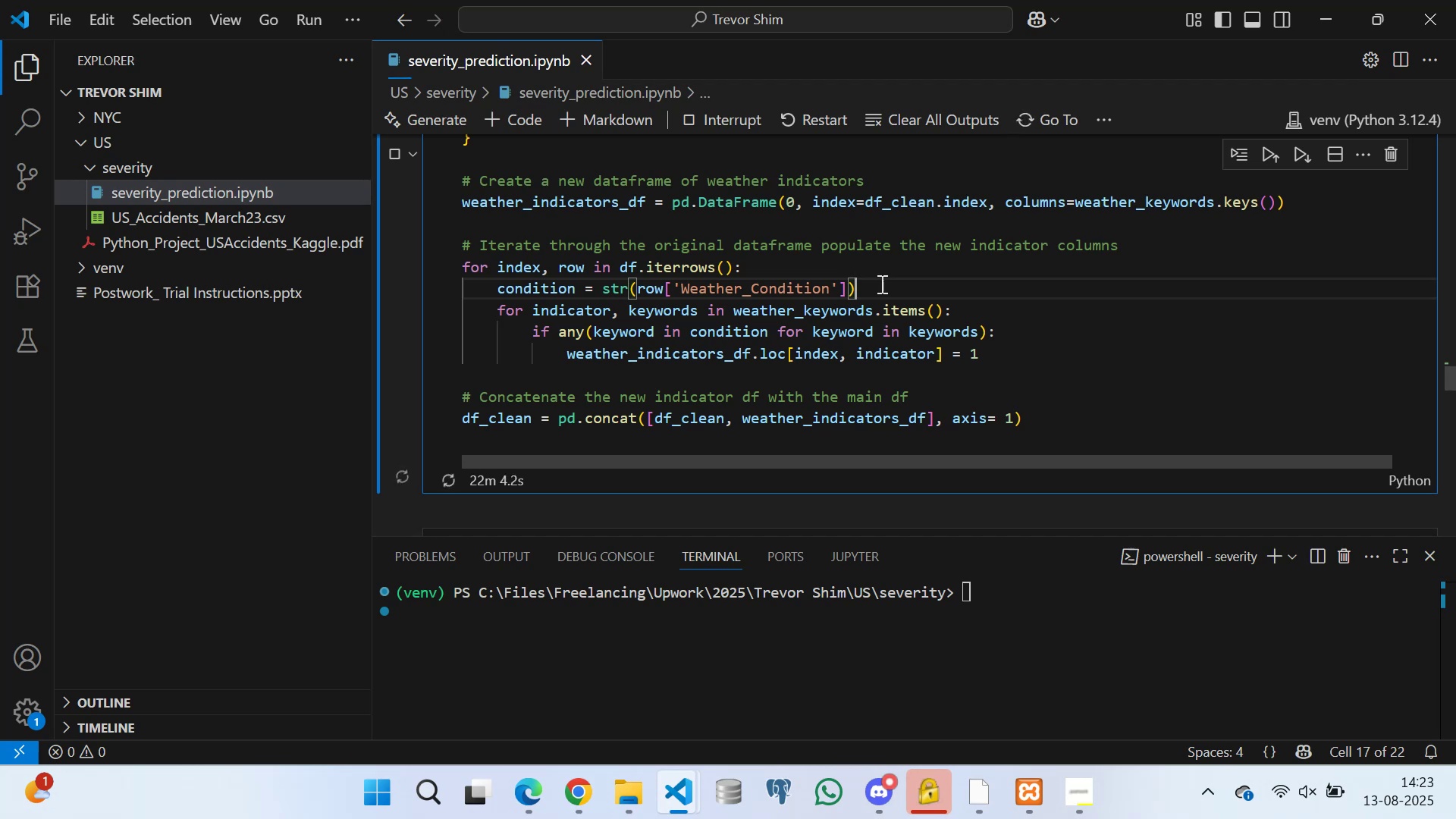 
wait(21.19)
 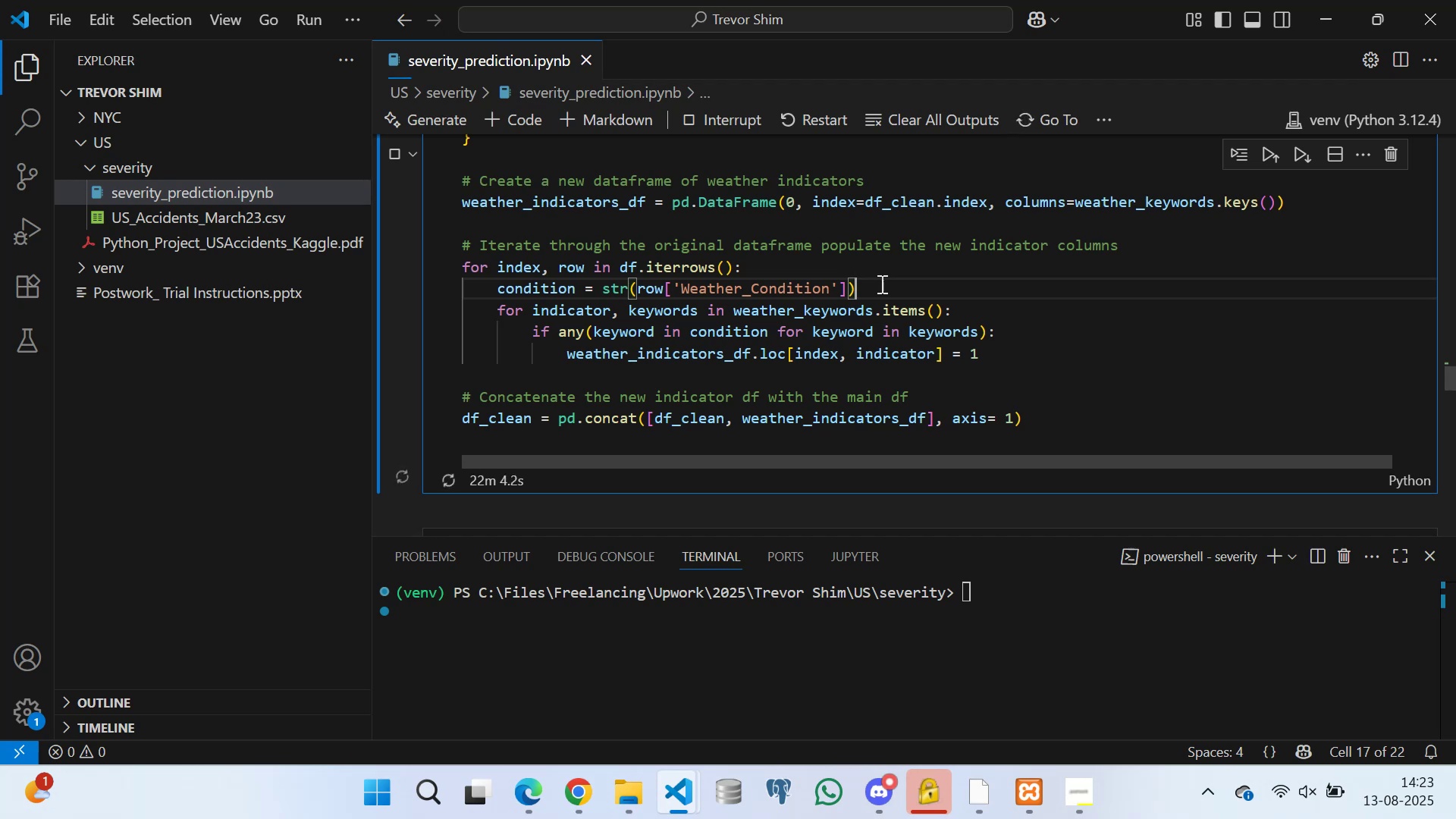 
left_click([780, 259])
 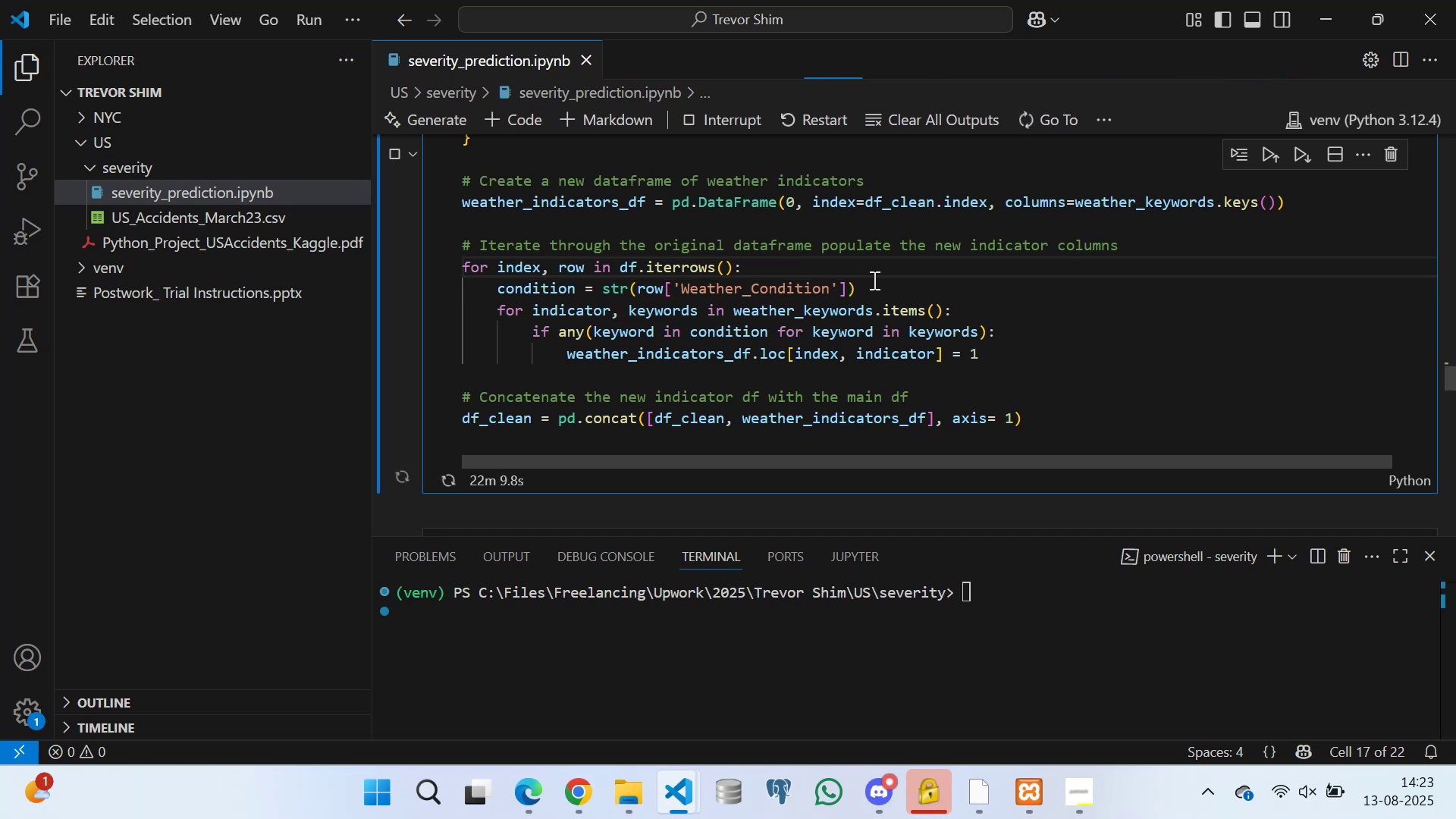 
left_click([879, 288])
 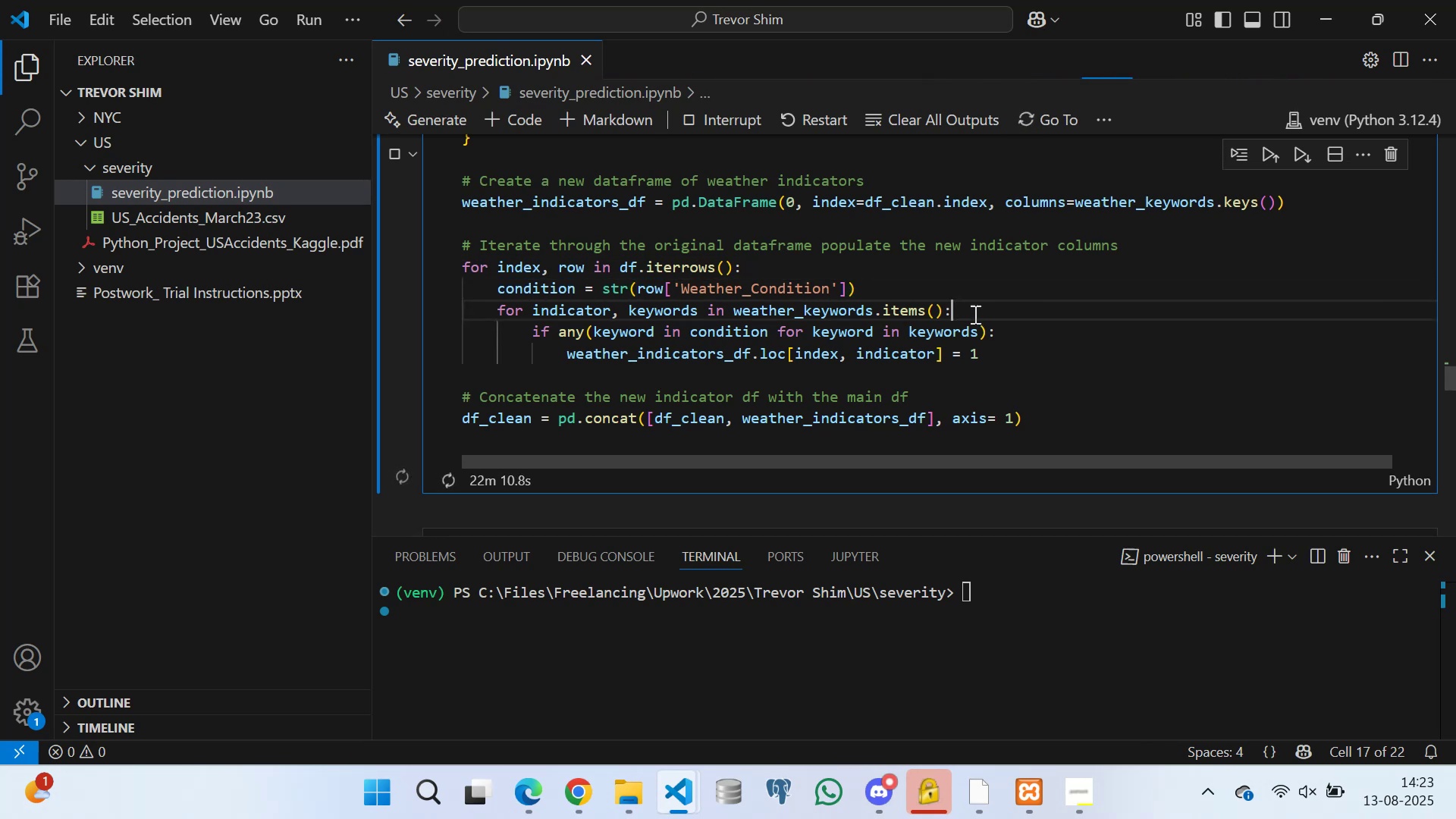 
double_click([1008, 336])
 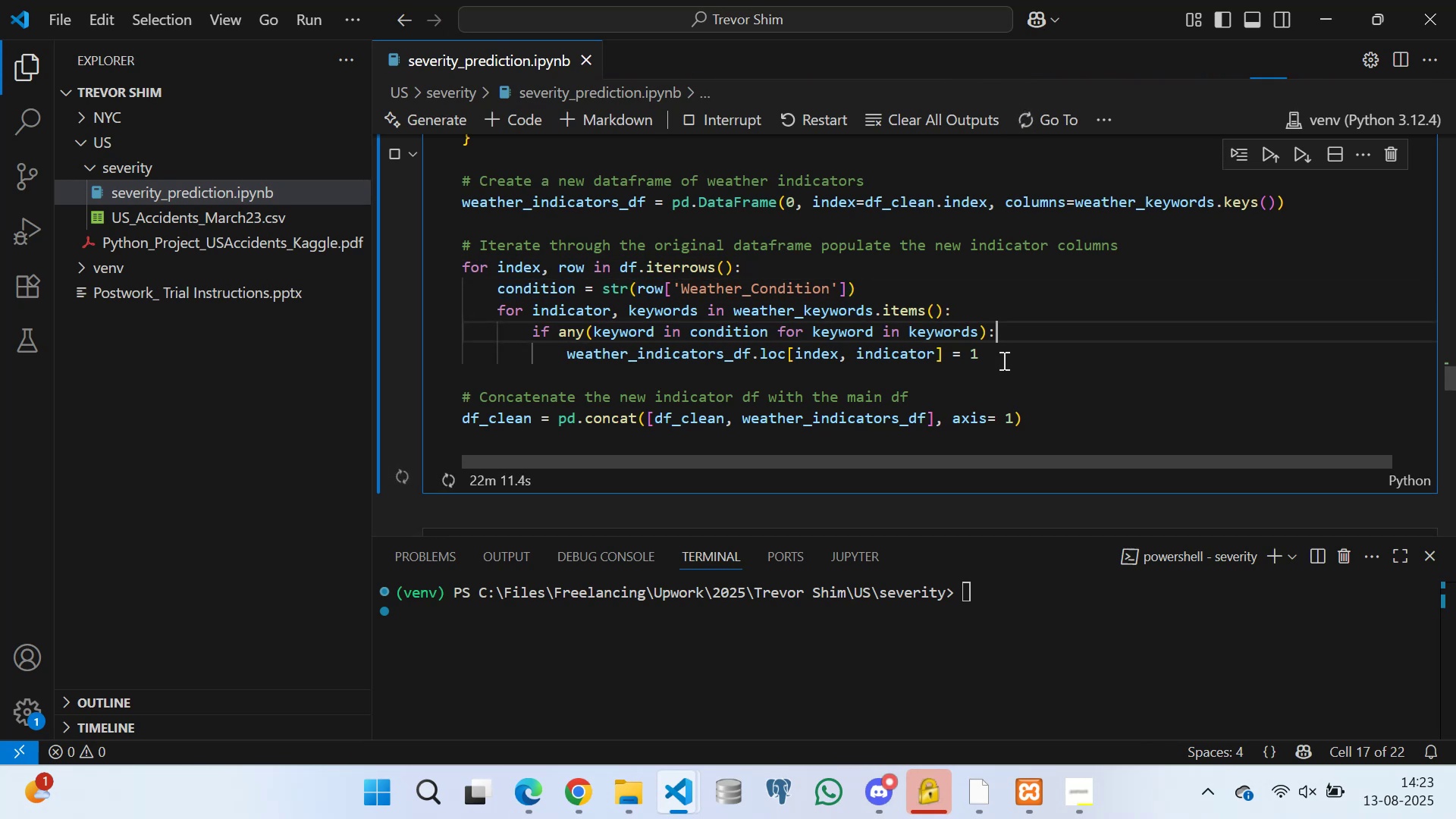 
triple_click([1002, 362])
 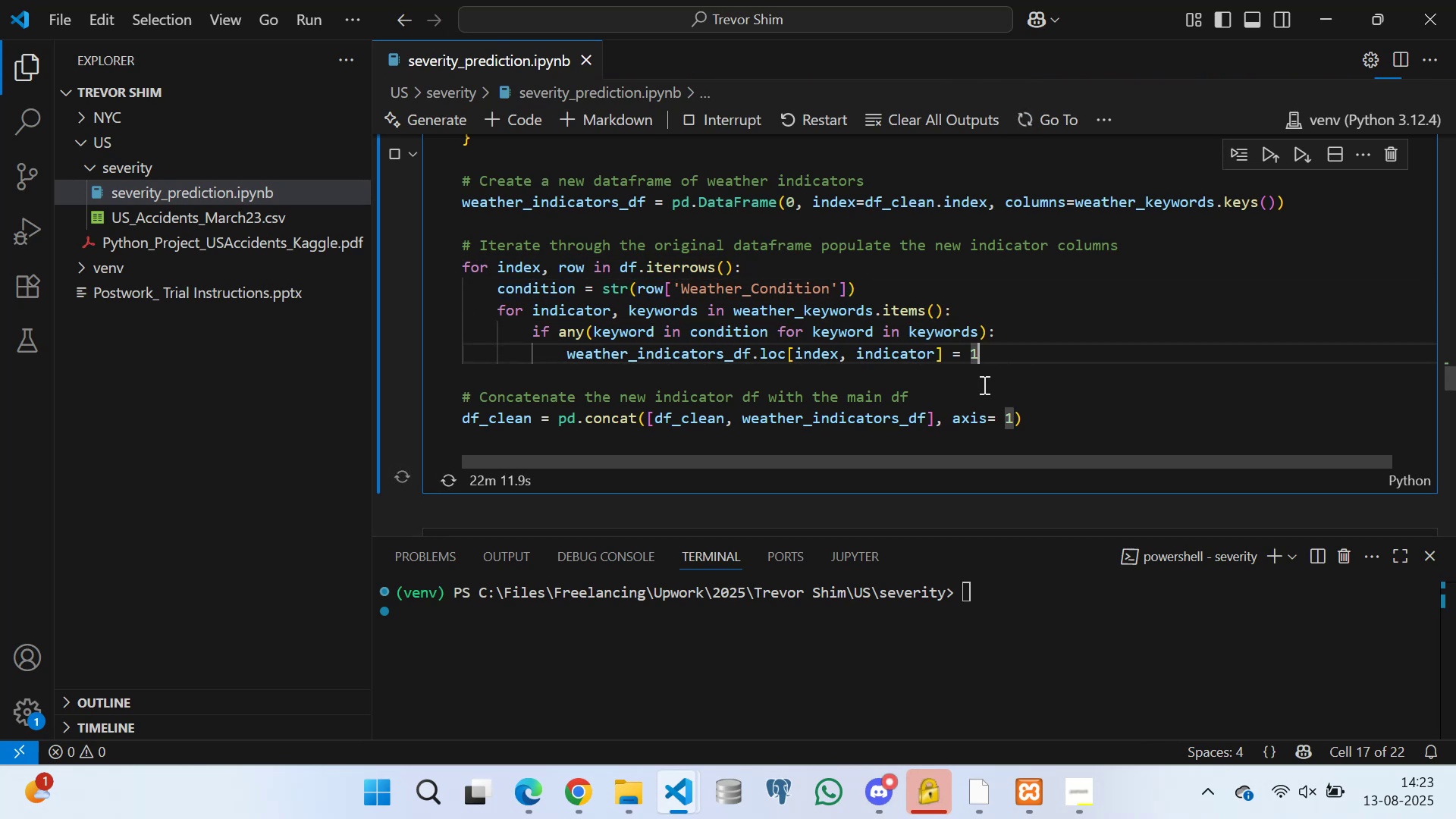 
triple_click([982, 386])
 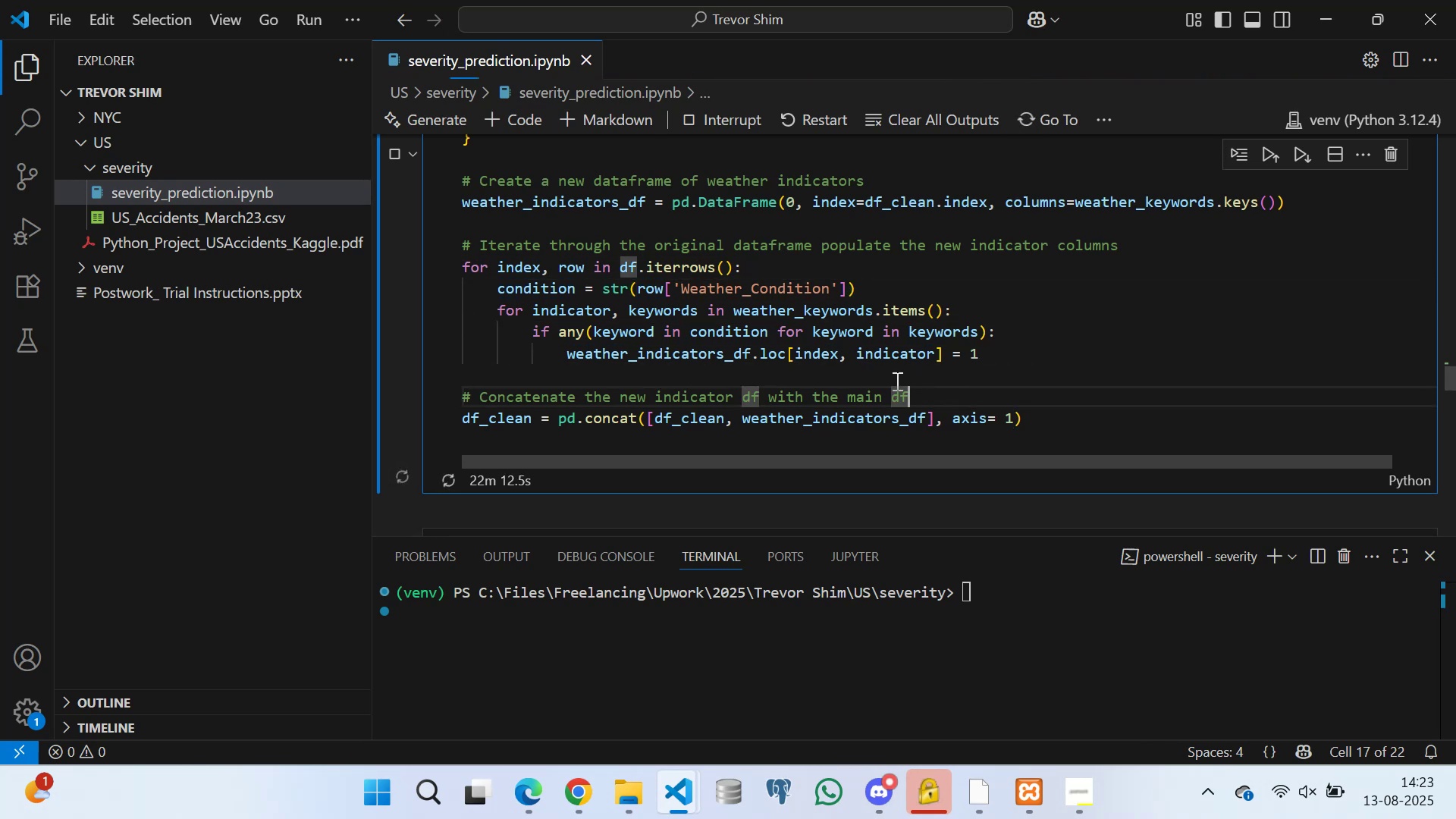 
left_click([891, 379])
 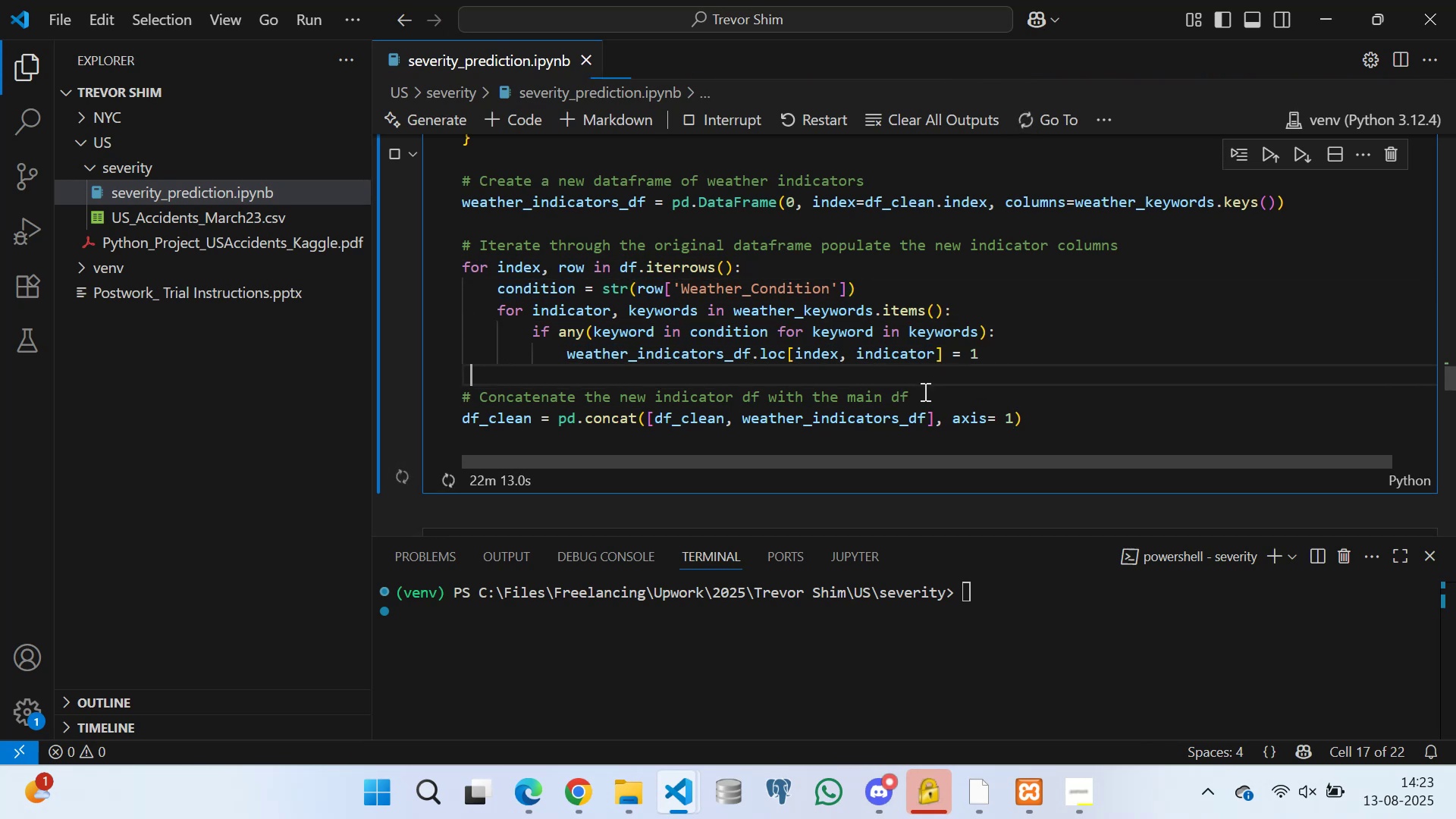 
left_click([924, 391])
 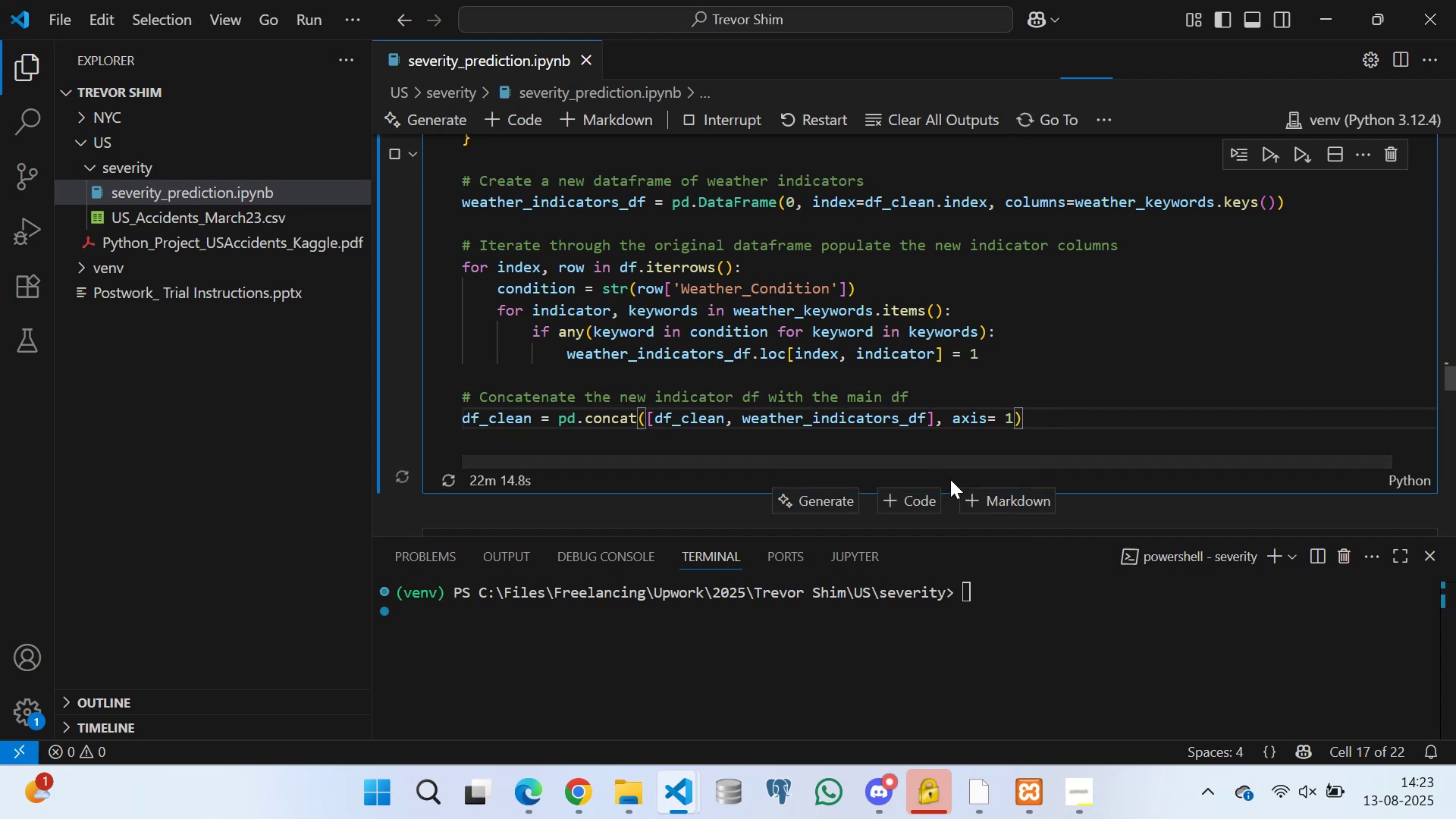 
left_click([937, 441])
 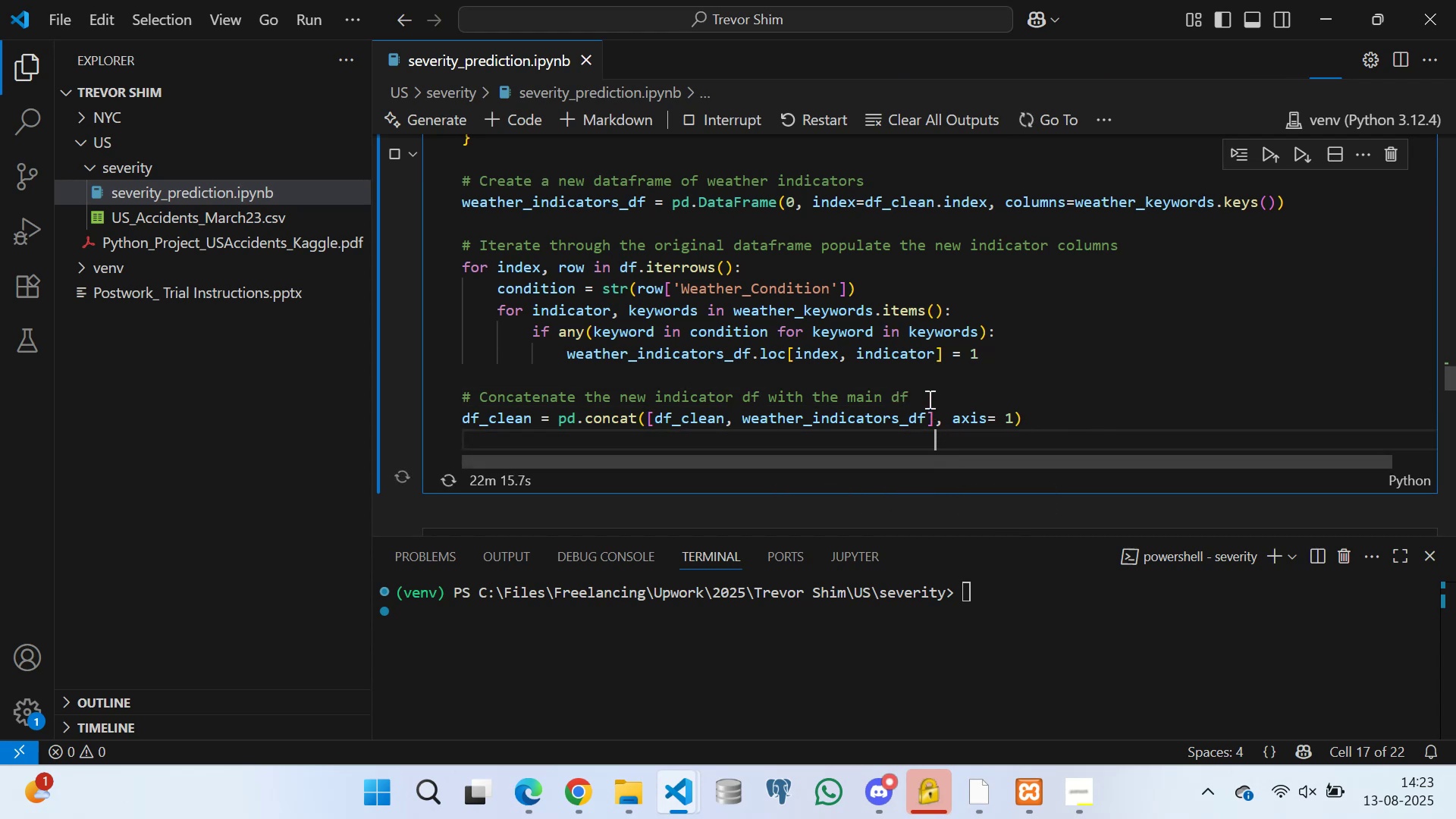 
left_click([928, 393])
 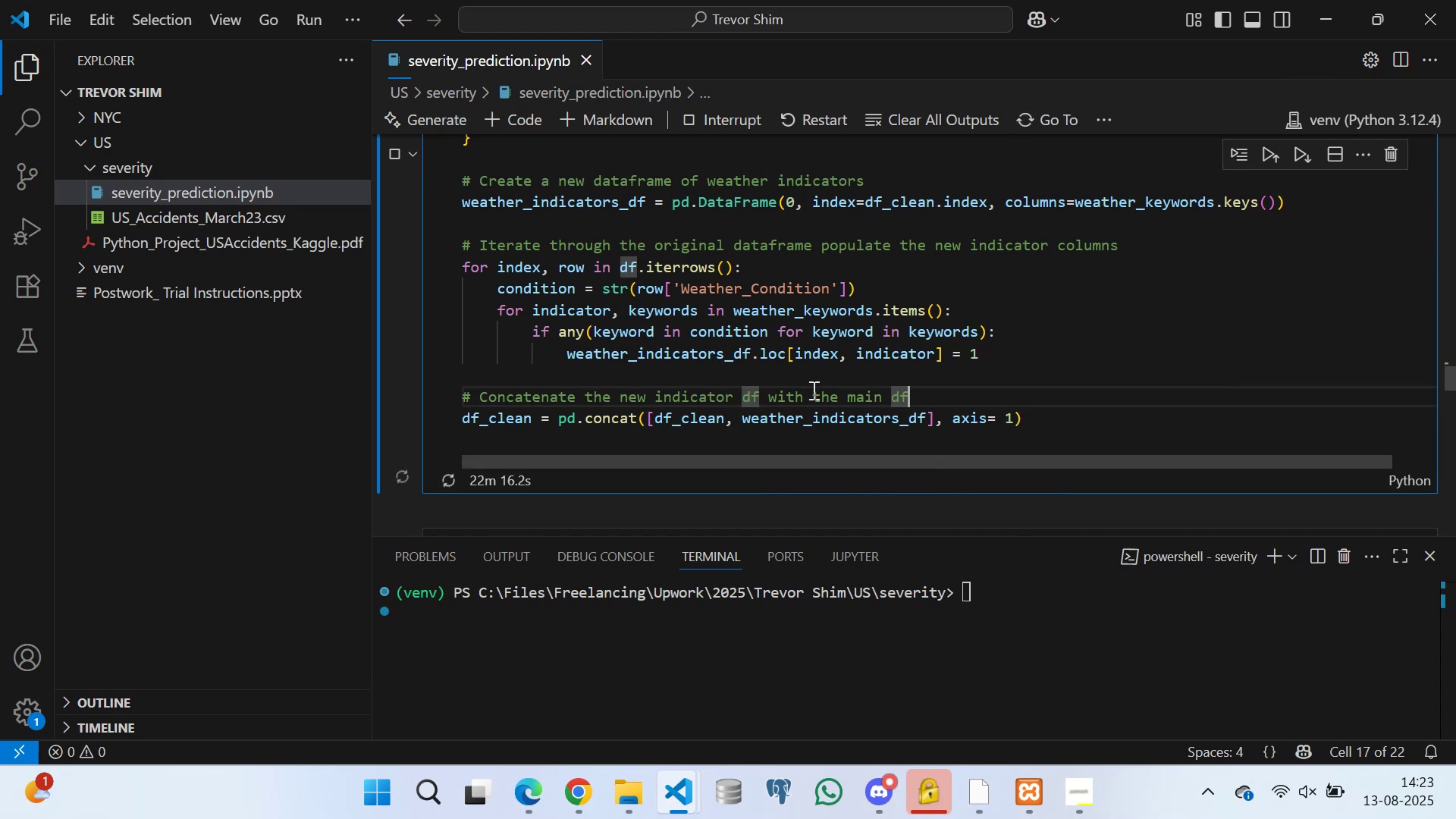 
left_click([802, 390])
 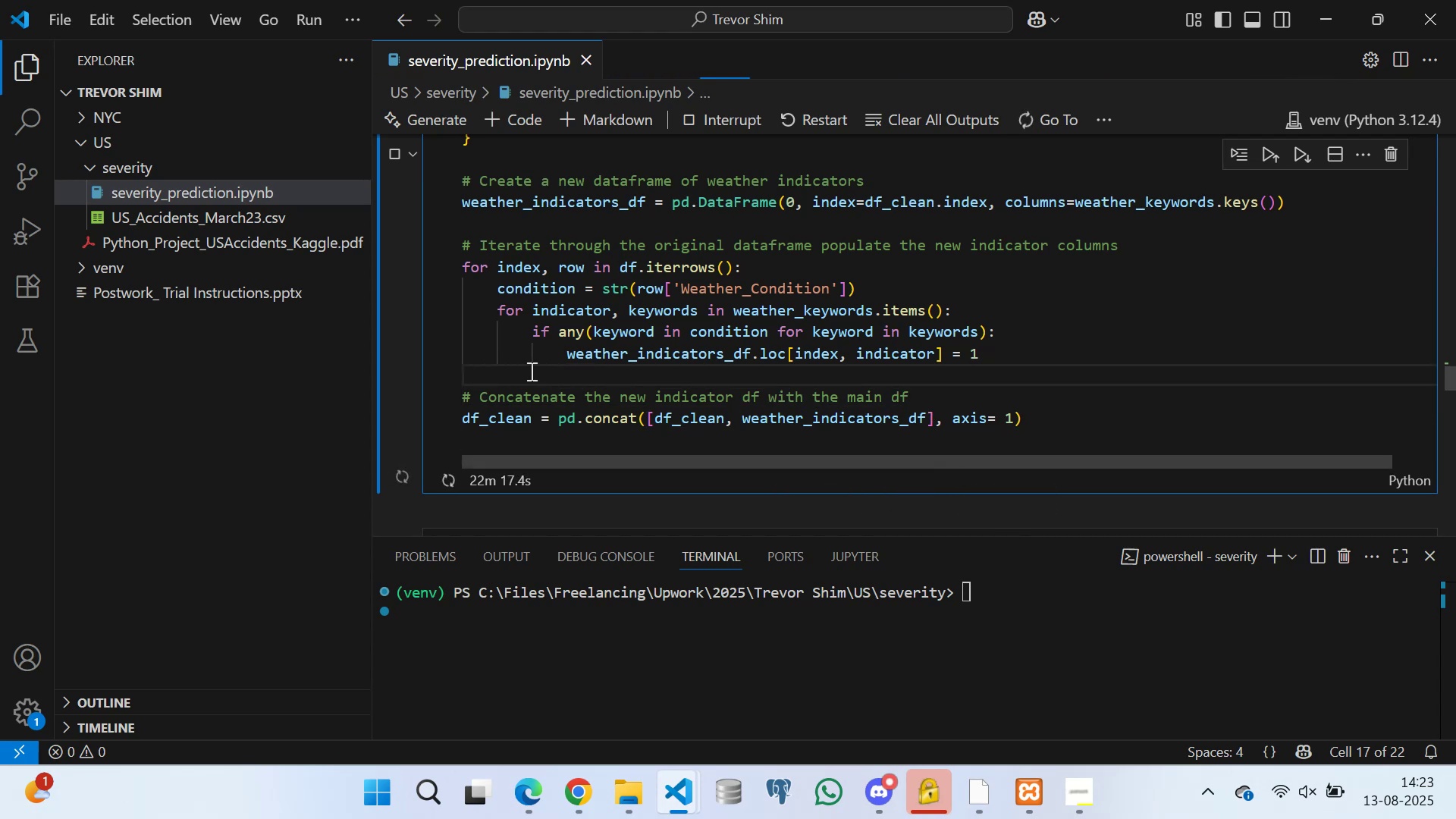 
double_click([534, 333])
 